 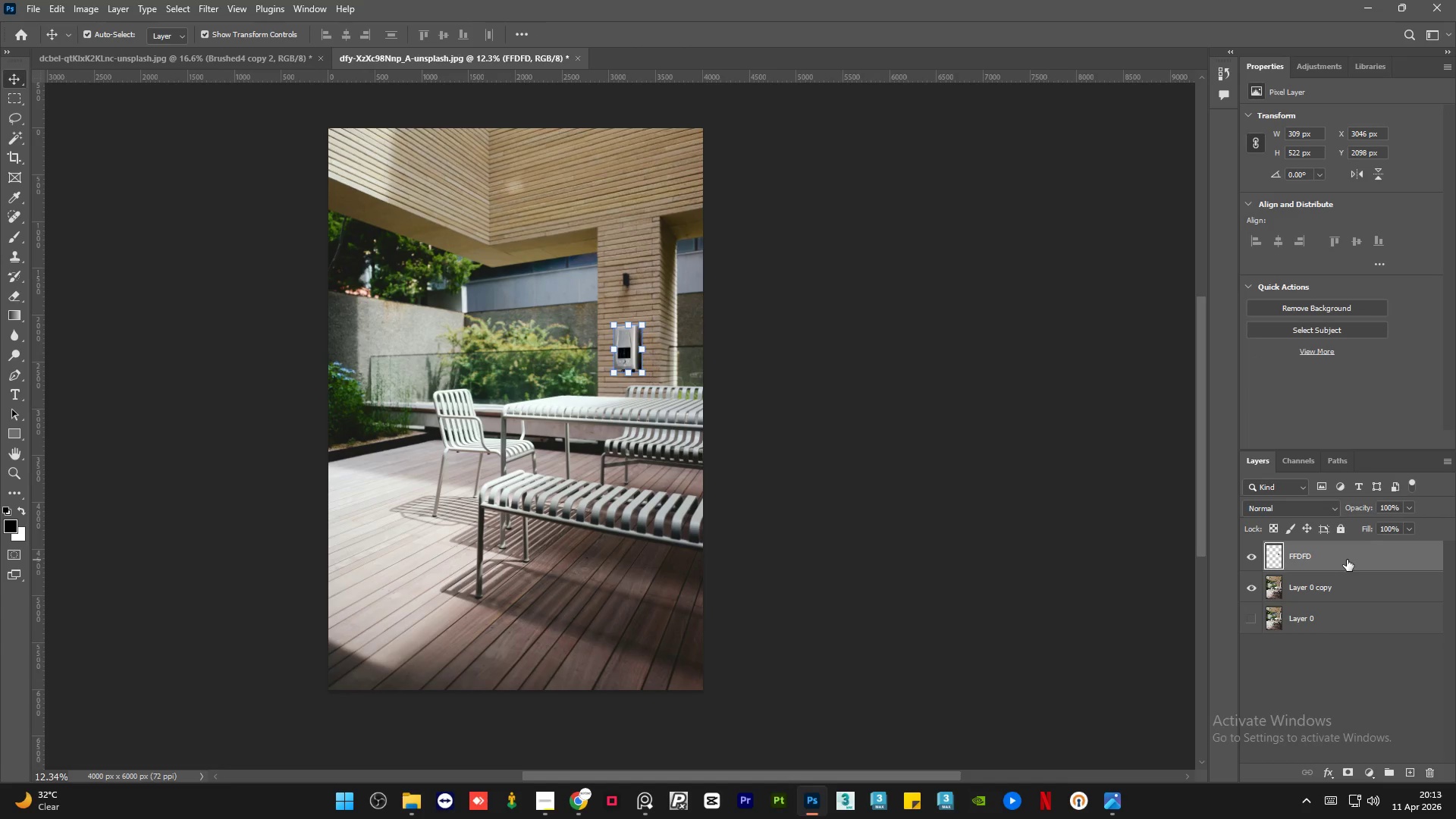 
hold_key(key=AltLeft, duration=0.81)
scroll: coordinate [650, 340], scroll_direction: up, amount: 12.0
 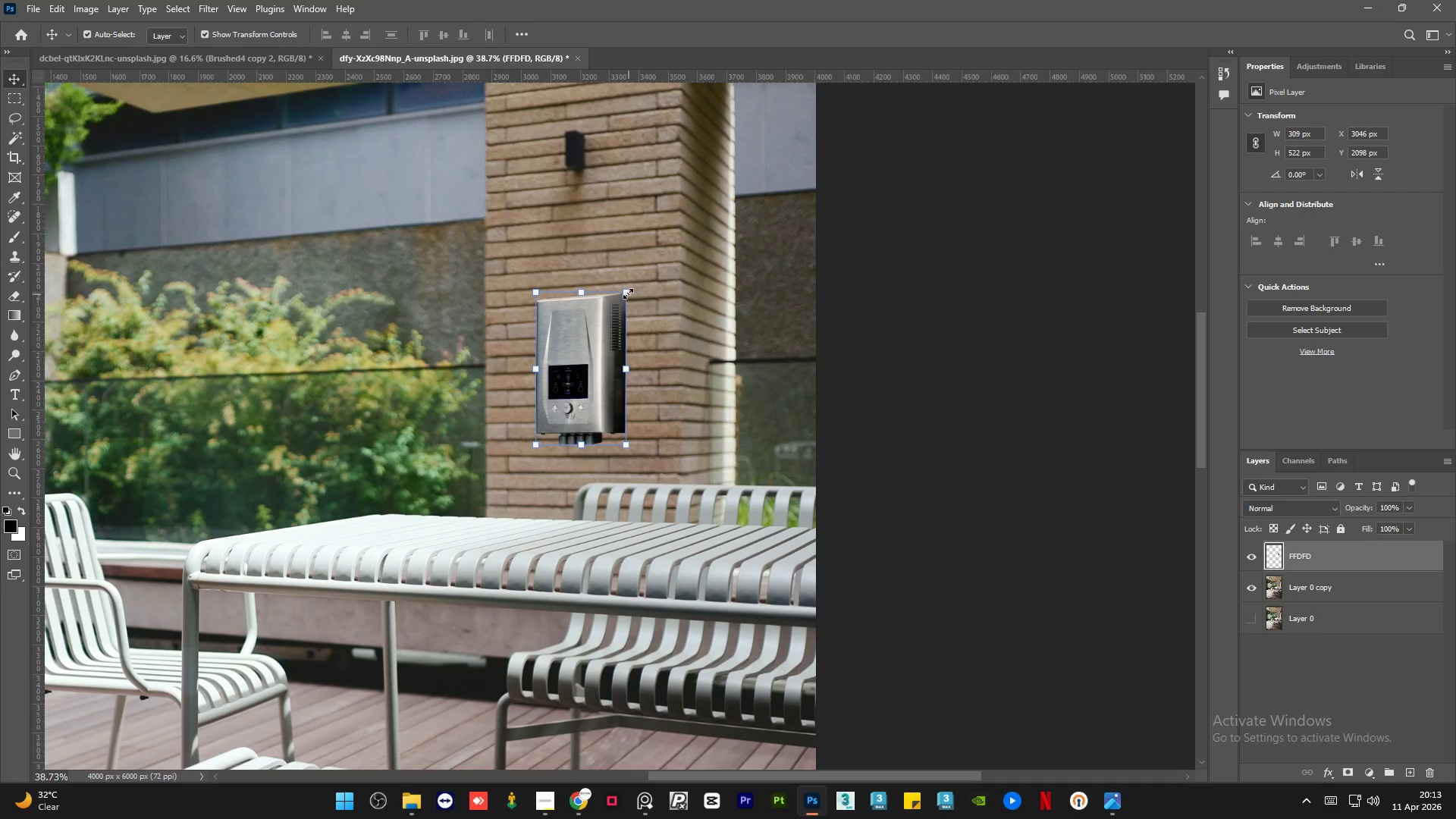 
left_click_drag(start_coordinate=[626, 292], to_coordinate=[601, 328])
 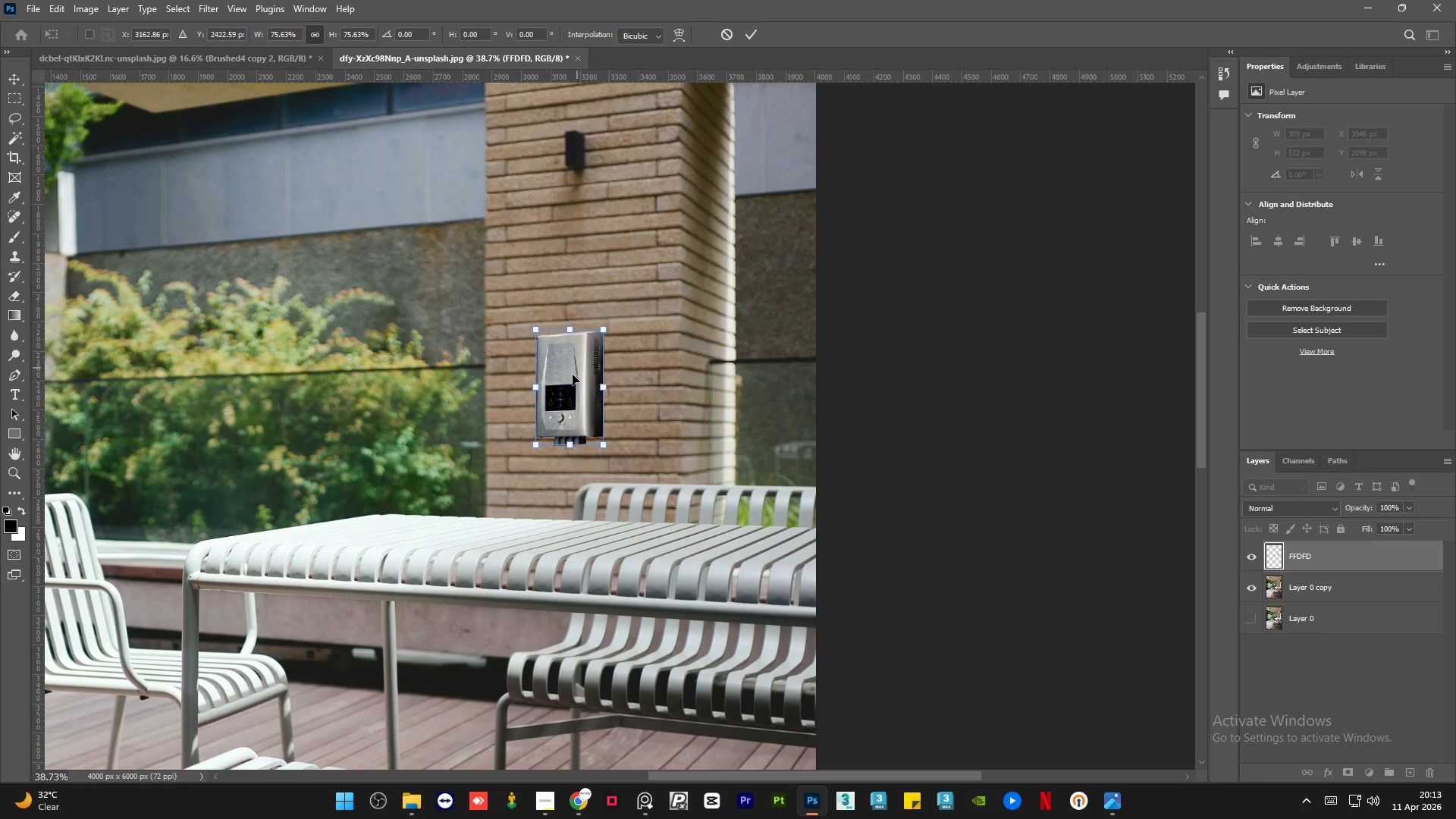 
left_click_drag(start_coordinate=[568, 380], to_coordinate=[580, 371])
 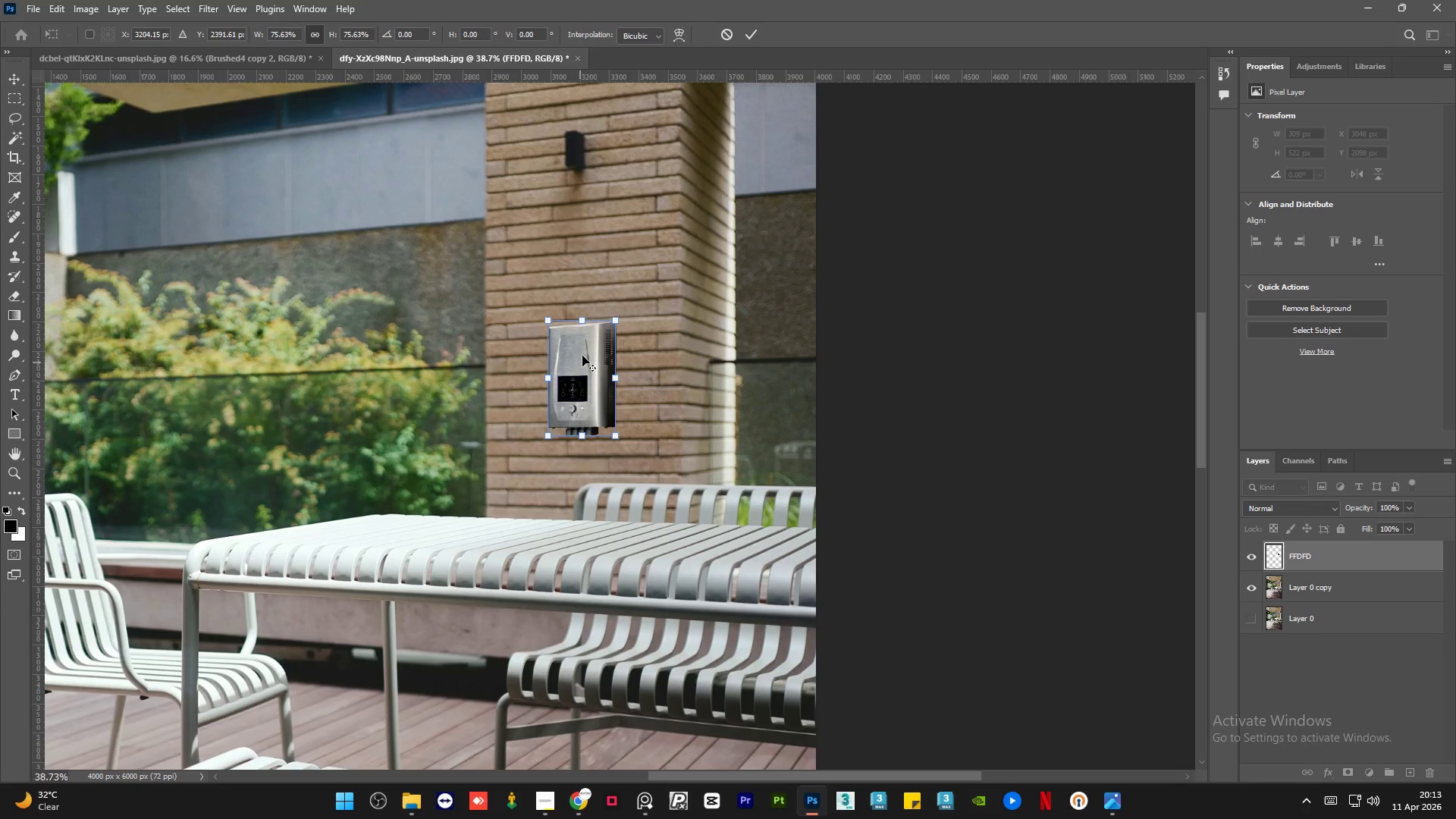 
hold_key(key=AltLeft, duration=0.97)
scroll: coordinate [585, 343], scroll_direction: up, amount: 8.0
 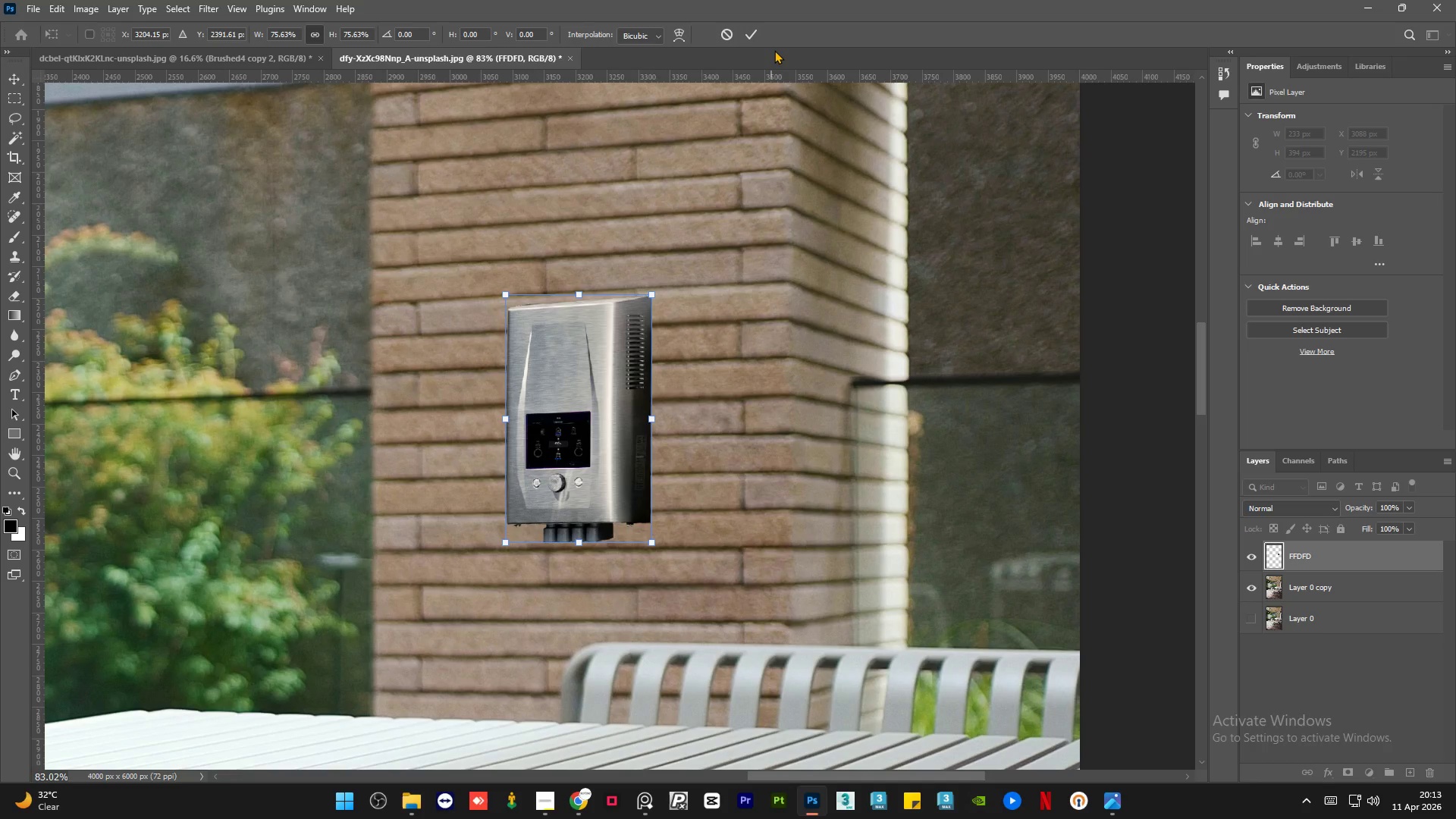 
left_click([749, 39])
 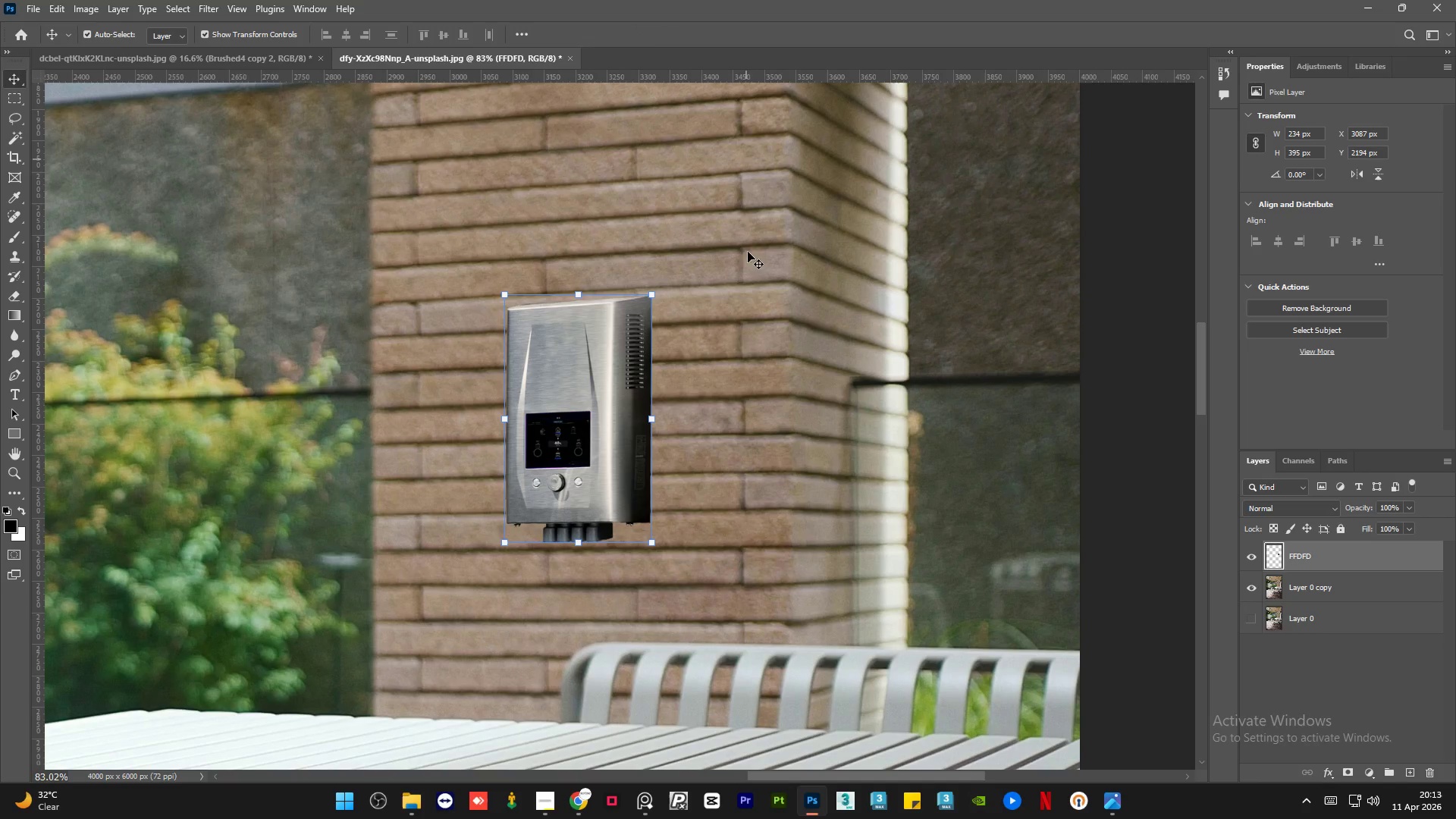 
left_click([745, 378])
 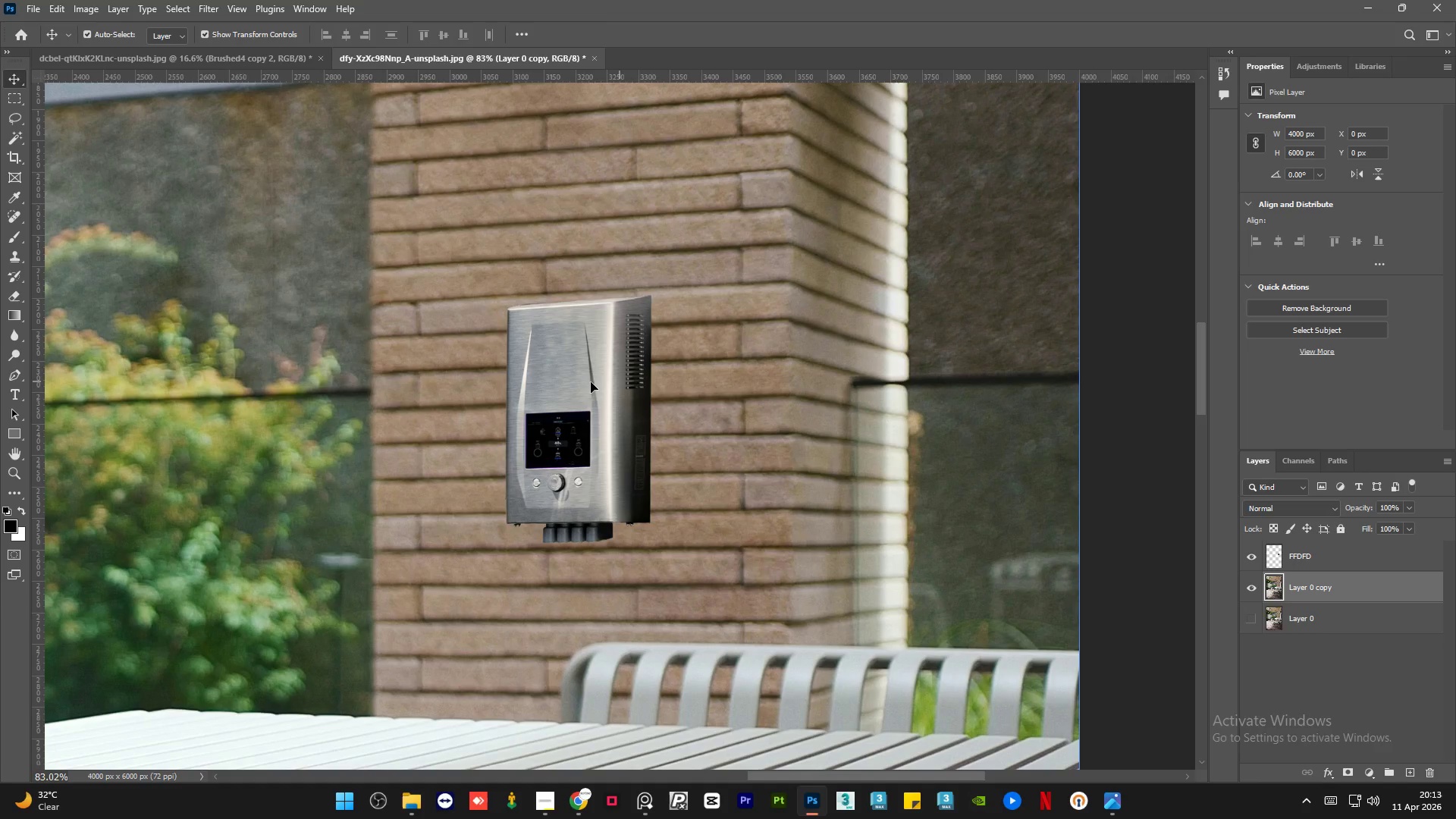 
left_click([584, 382])
 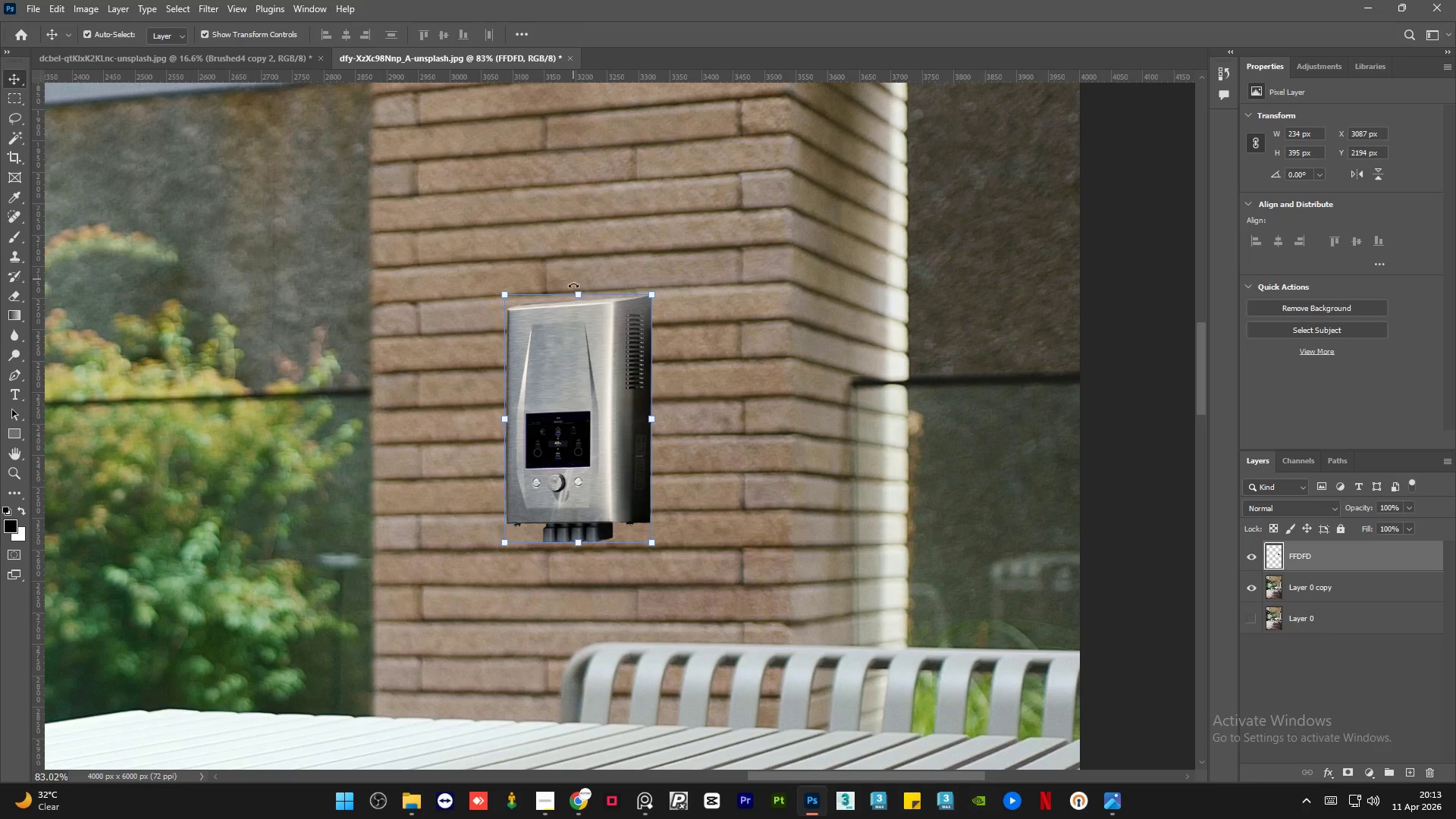 
left_click([576, 294])
 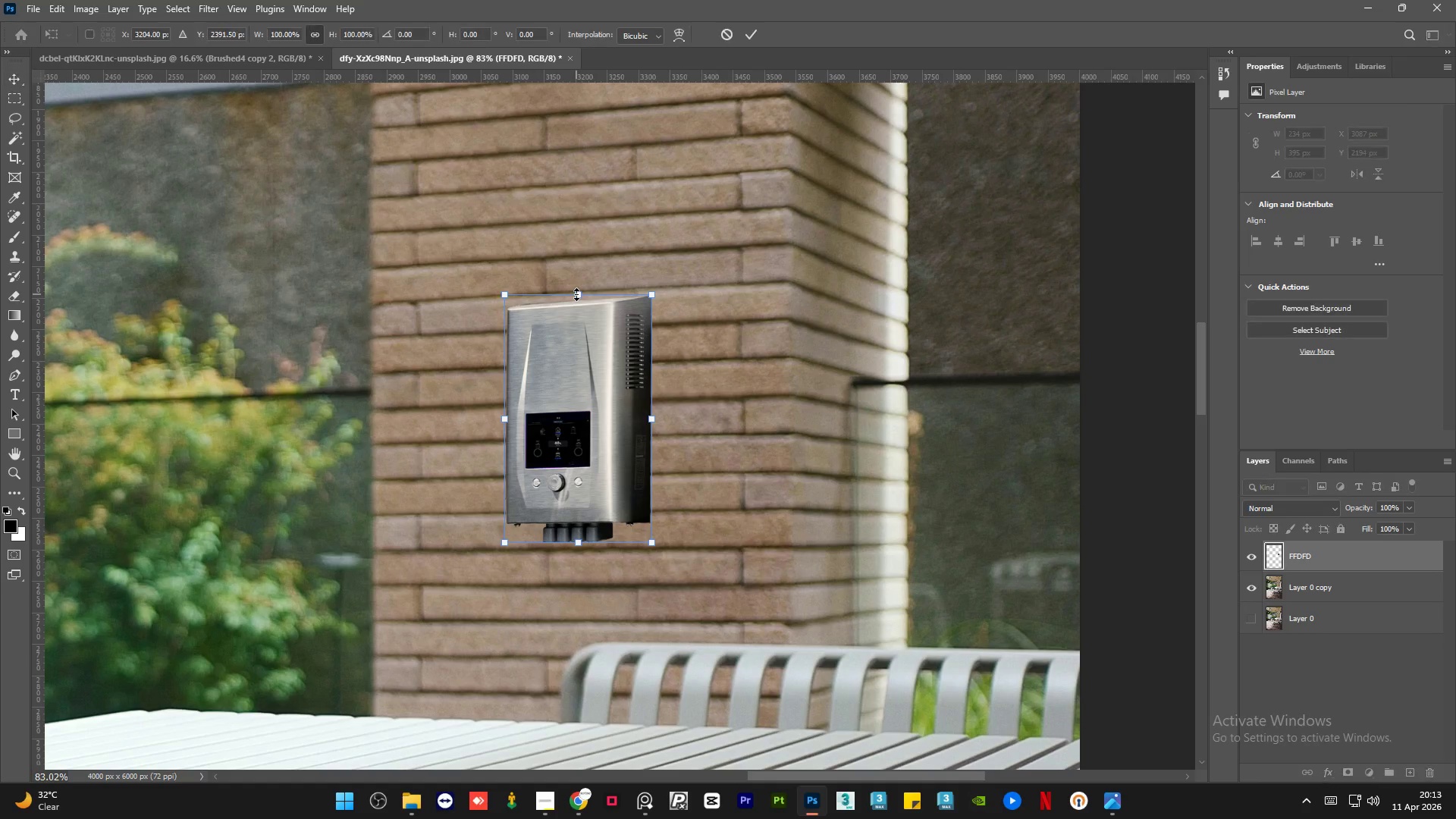 
right_click([576, 294])
 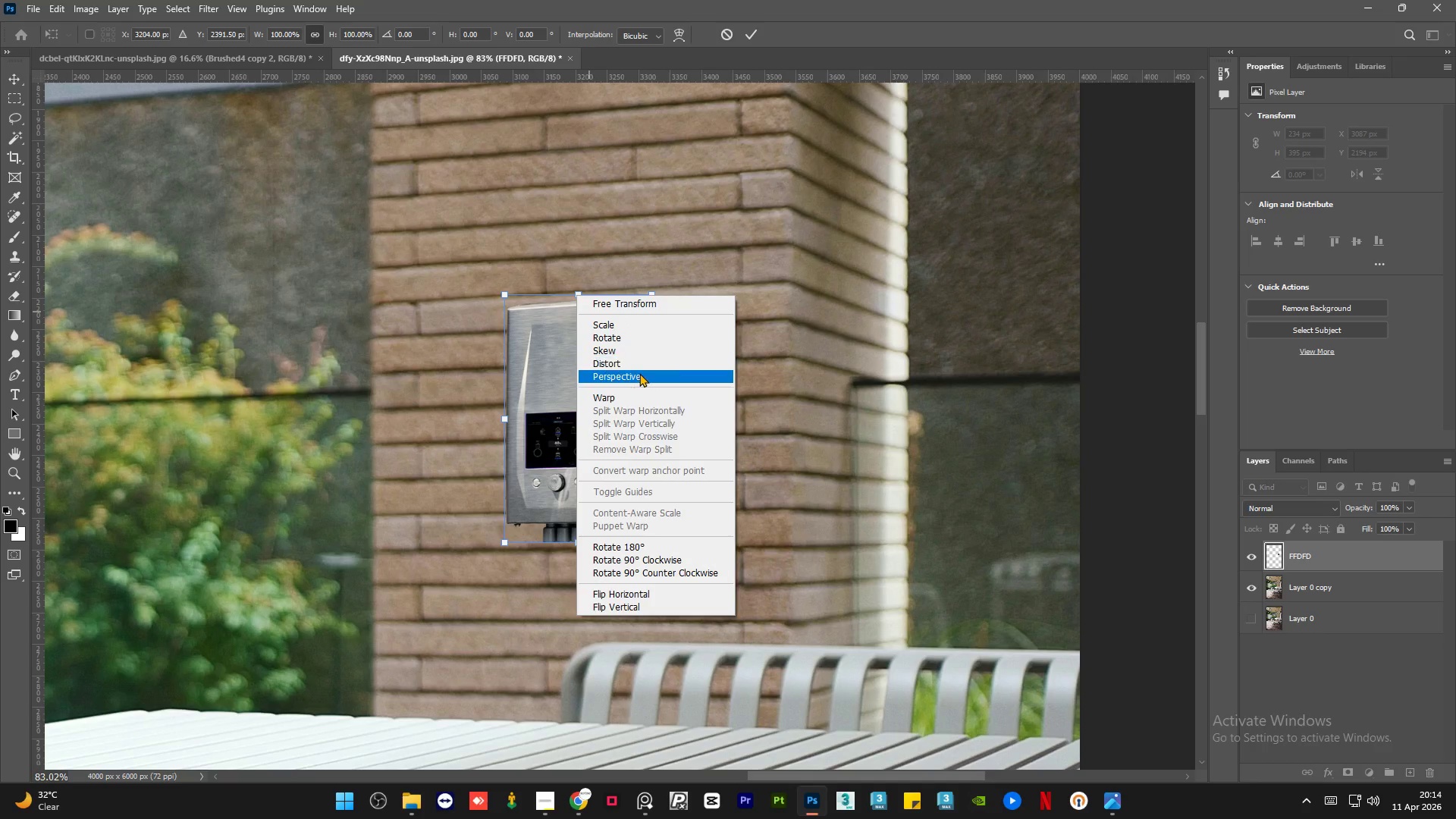 
left_click([639, 374])
 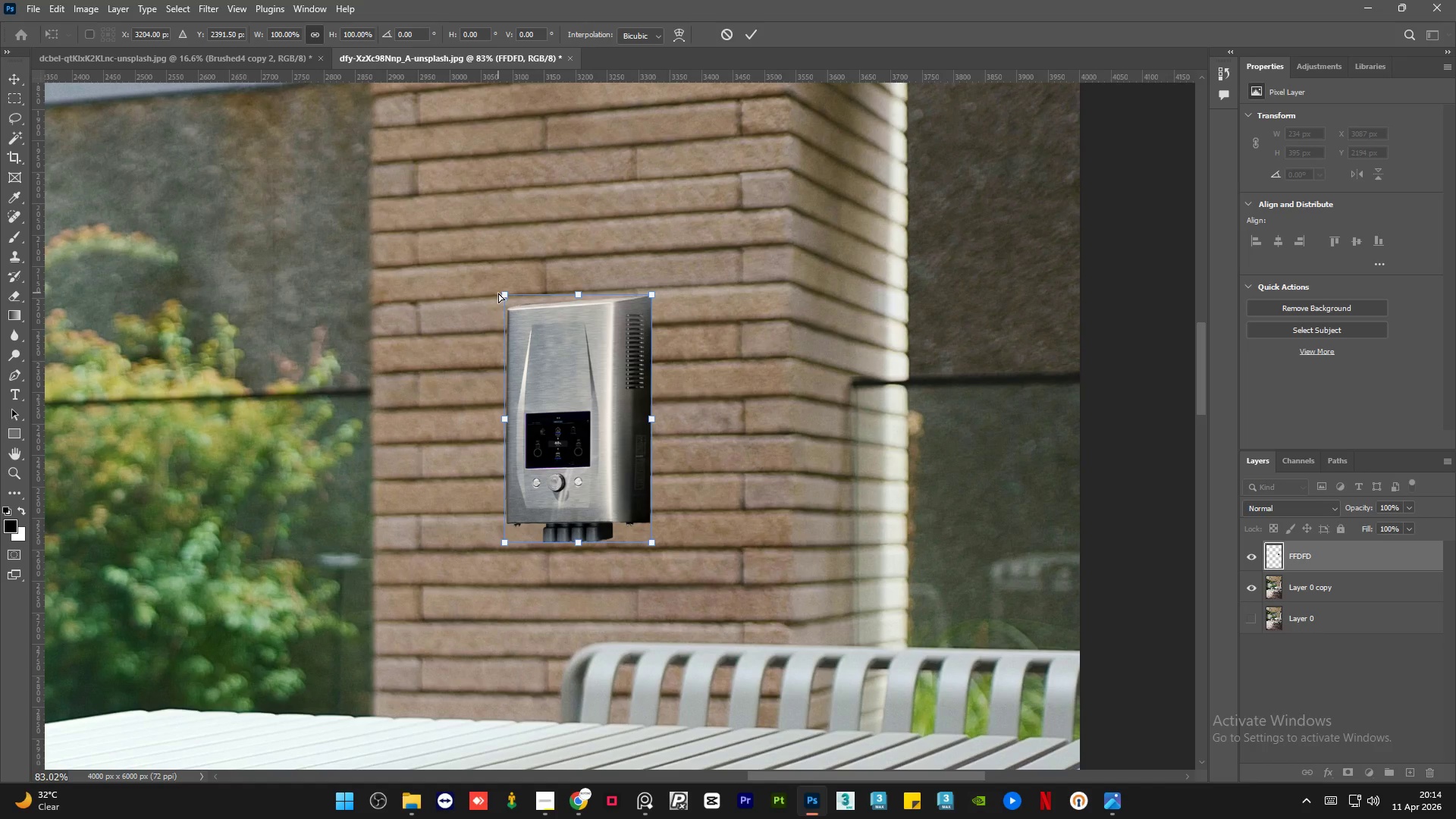 
left_click_drag(start_coordinate=[500, 295], to_coordinate=[500, 288])
 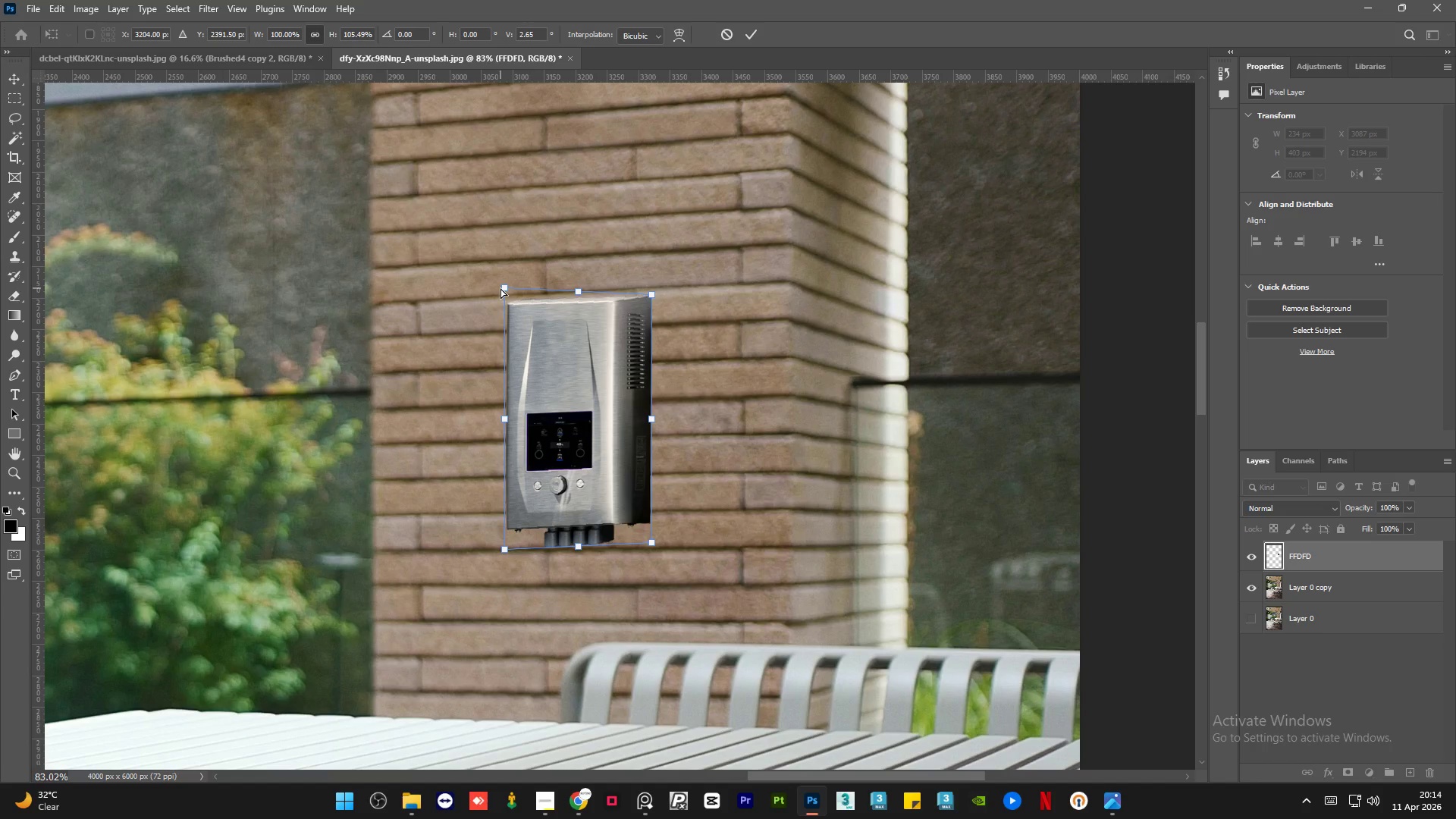 
key(Control+Z)
 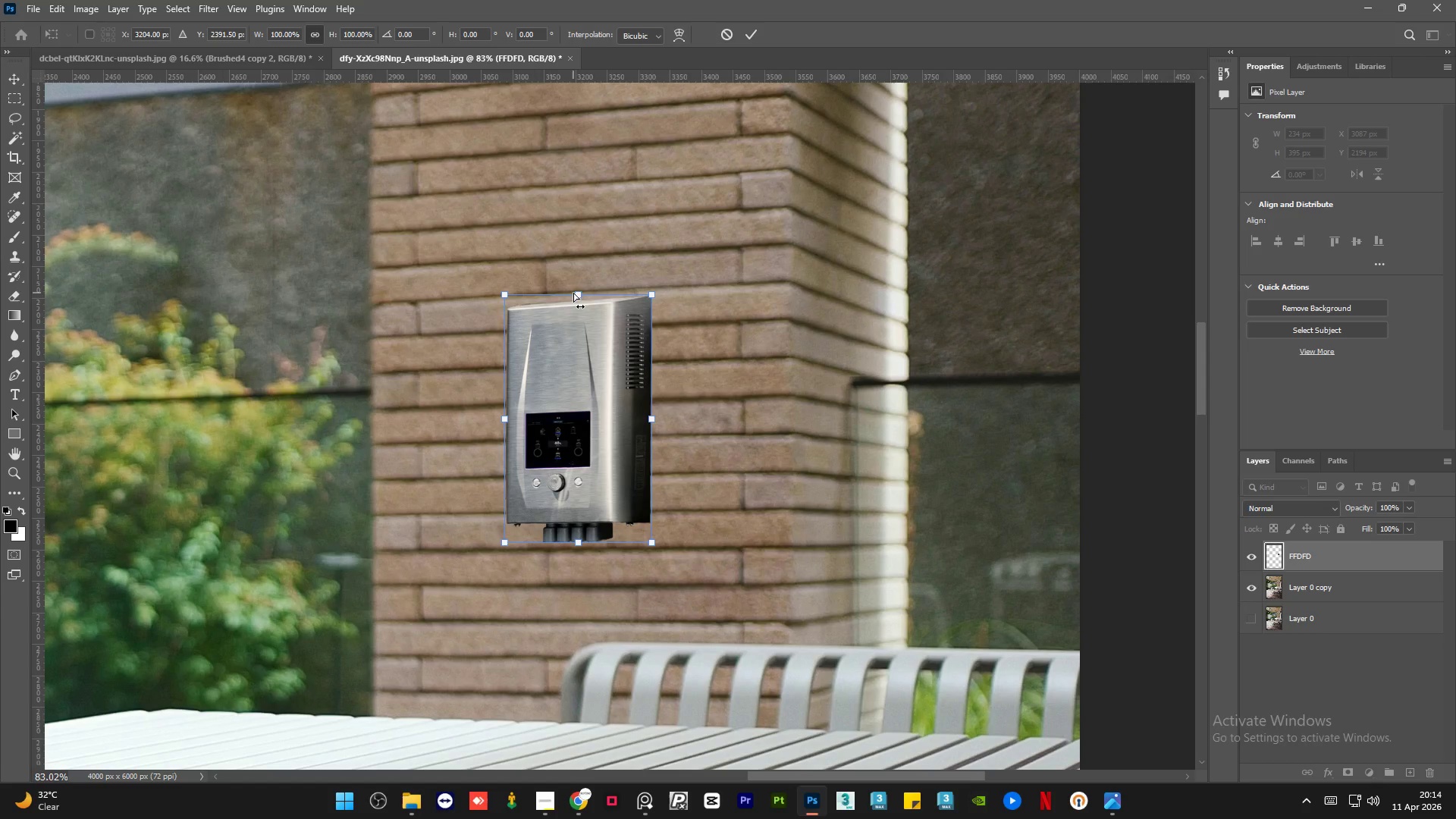 
right_click([579, 295])
 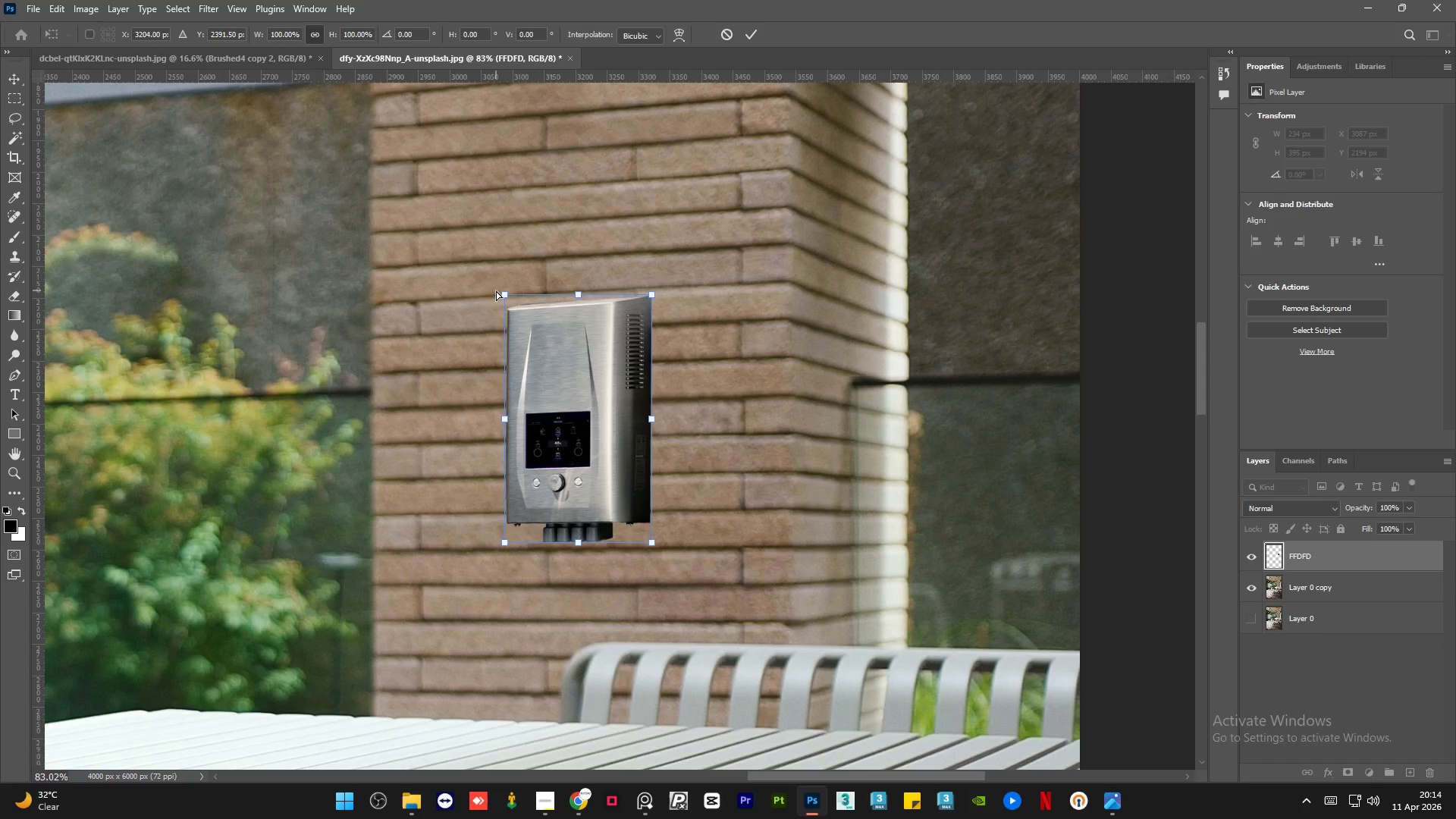 
left_click_drag(start_coordinate=[505, 294], to_coordinate=[504, 289])
 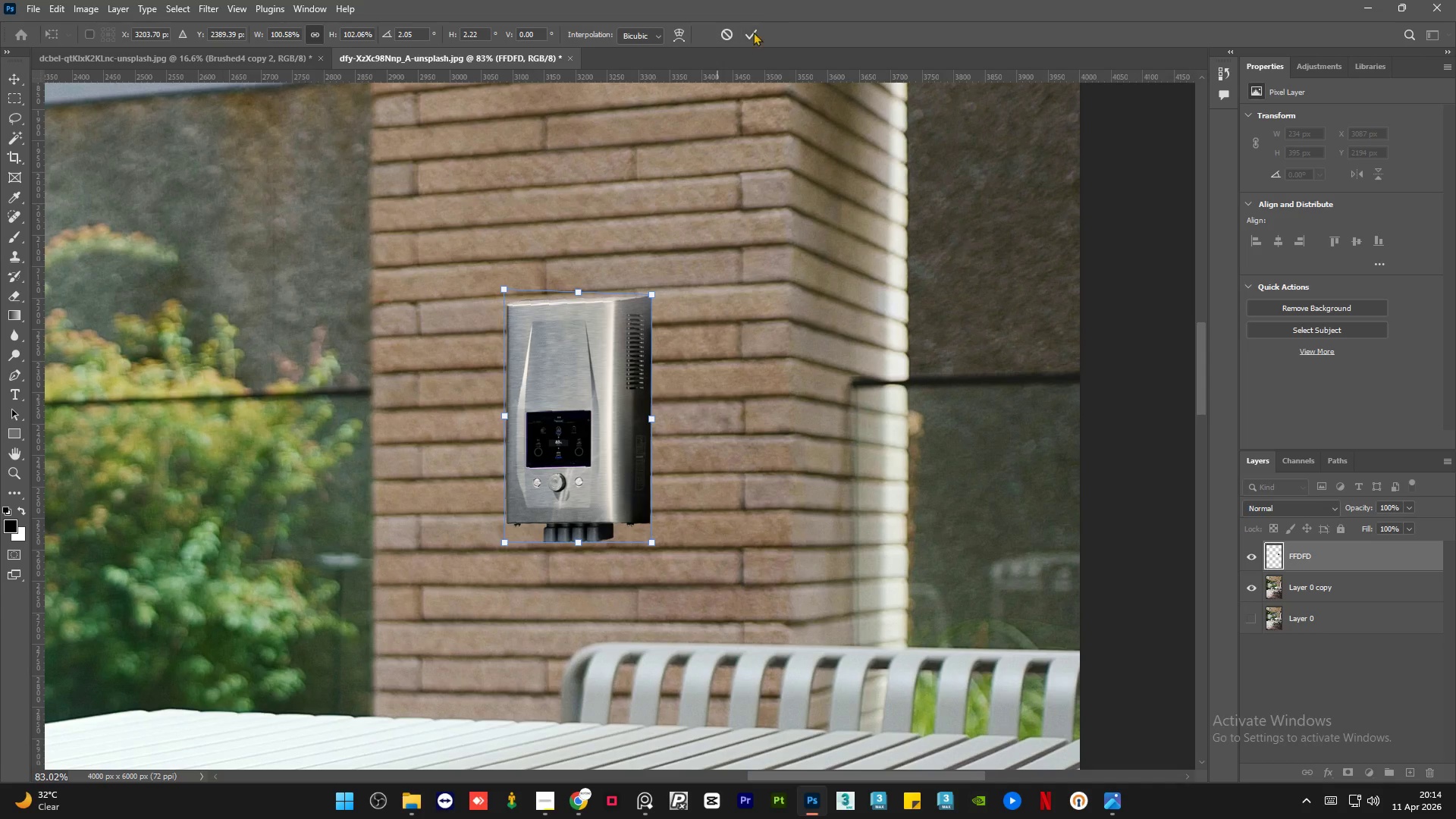 
left_click([745, 37])
 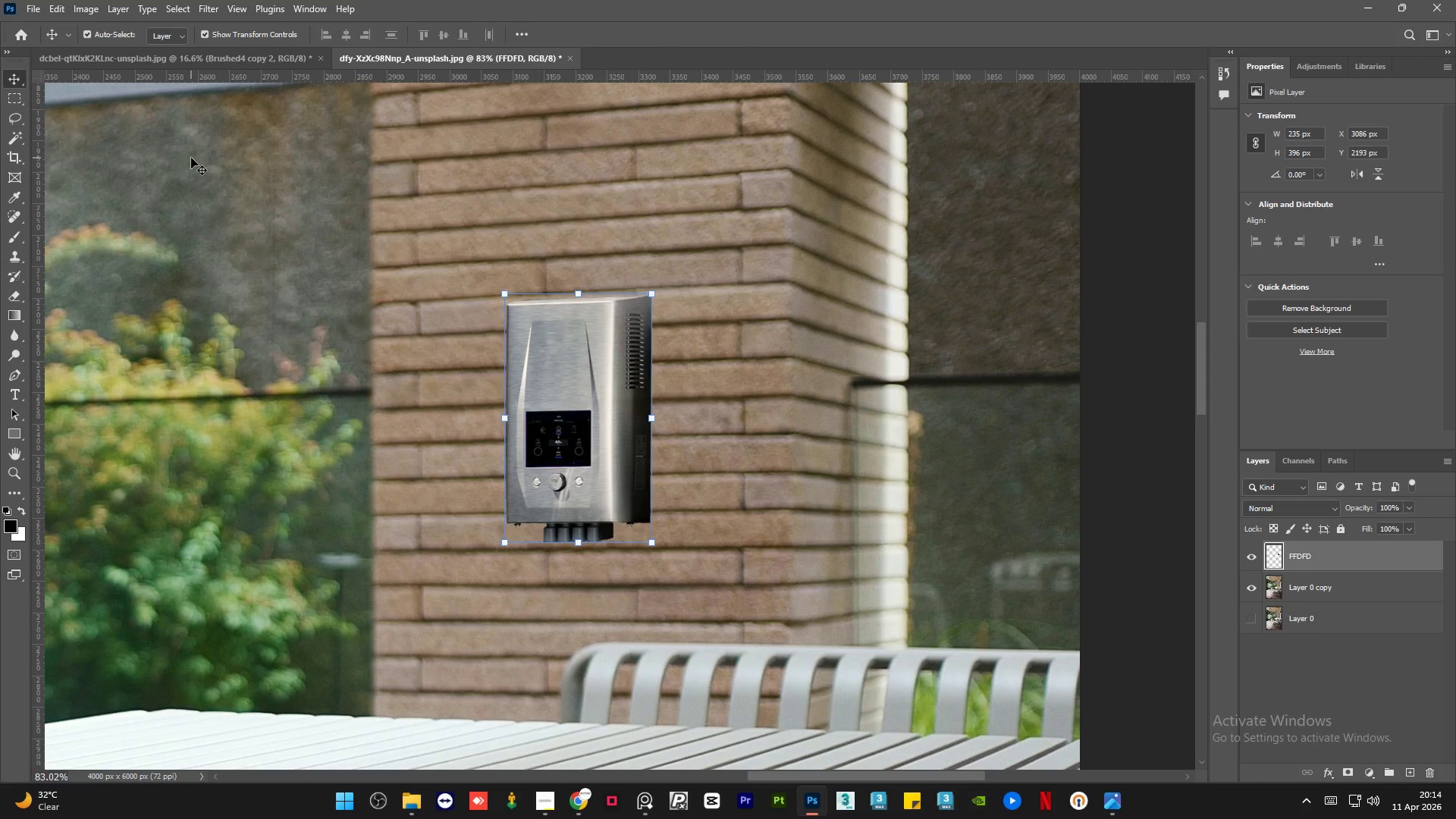 
left_click([364, 354])
 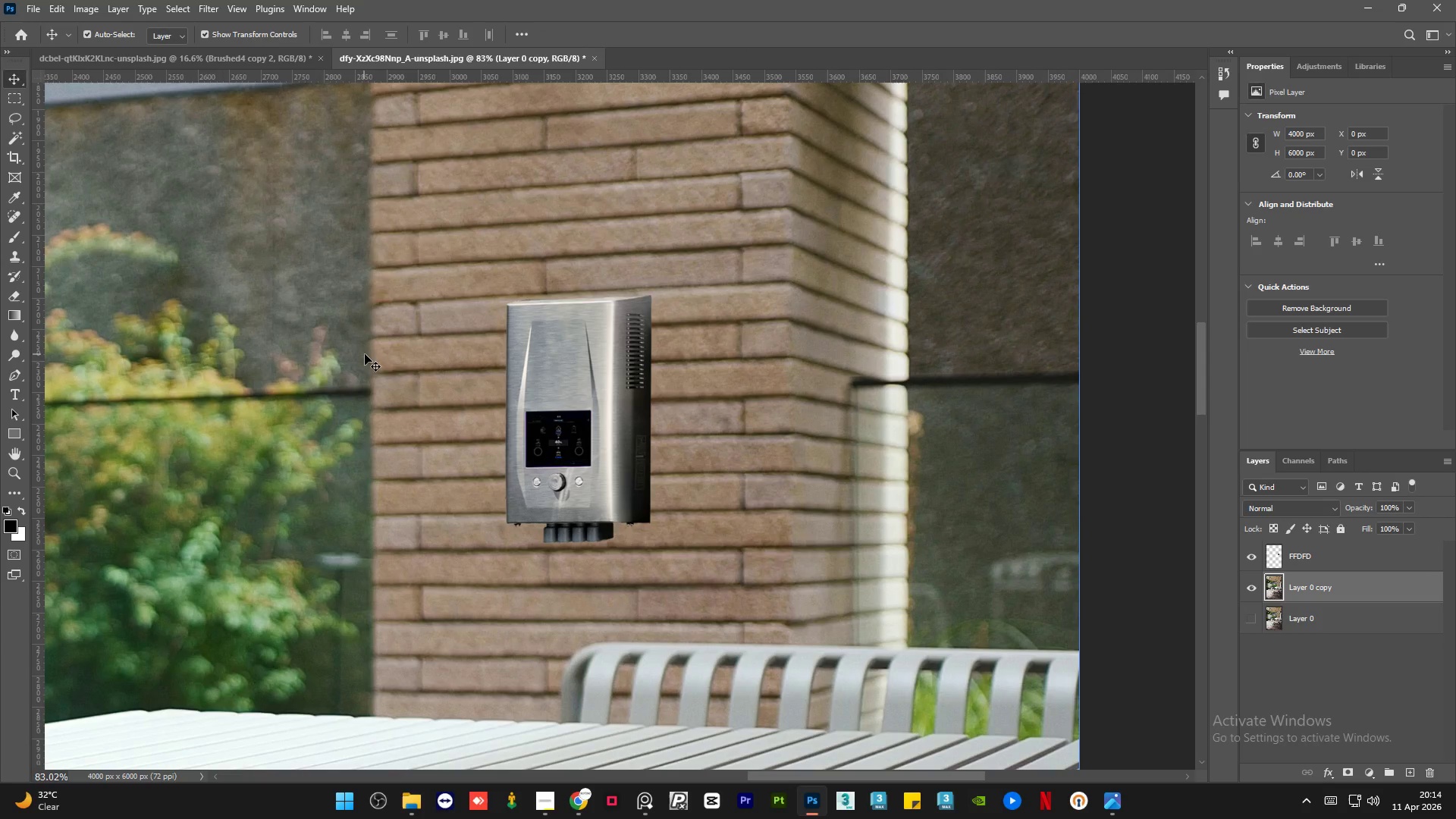 
hold_key(key=AltLeft, duration=1.5)
 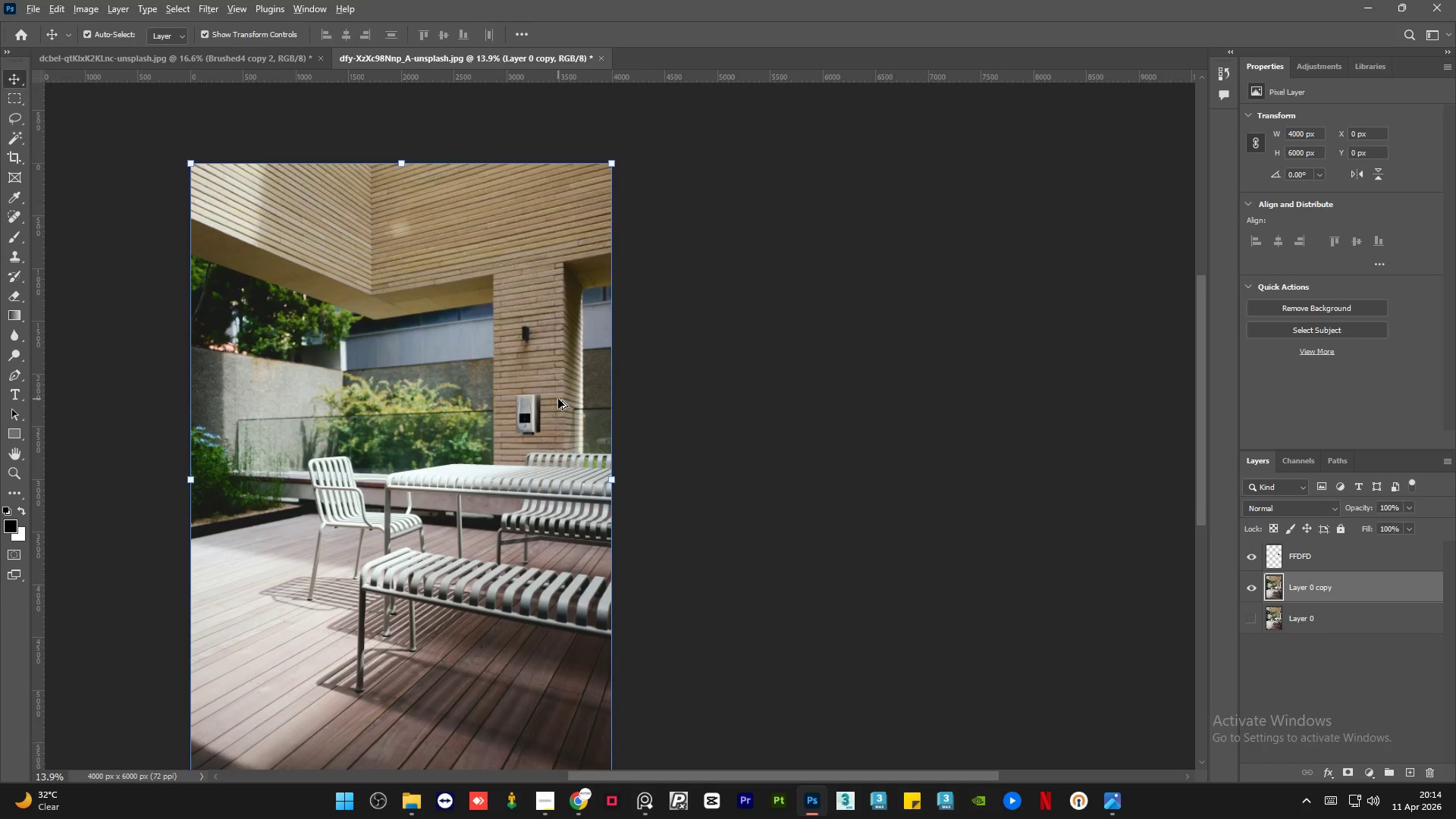 
key(Alt+AltLeft)
 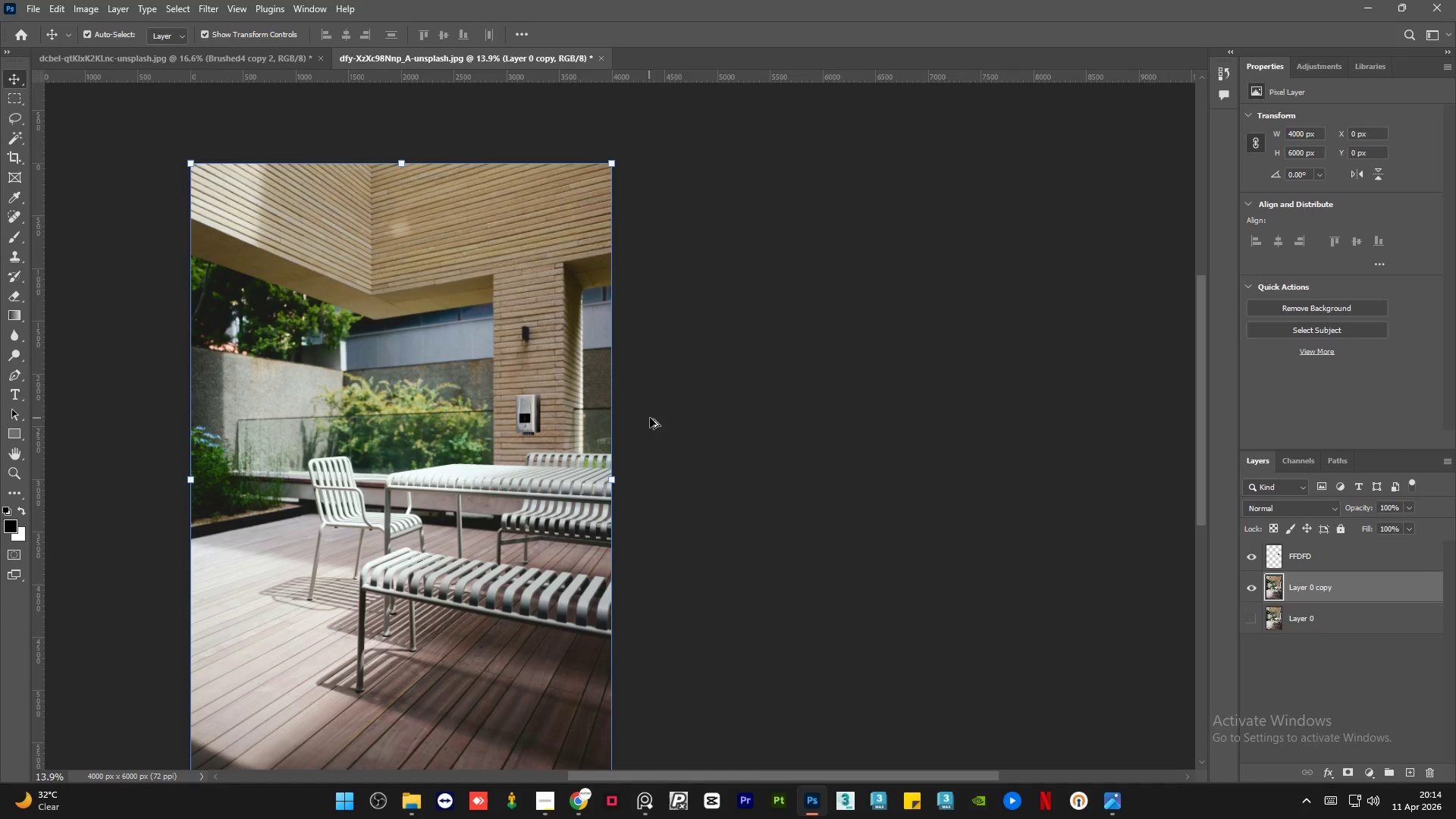 
hold_key(key=AltLeft, duration=0.56)
 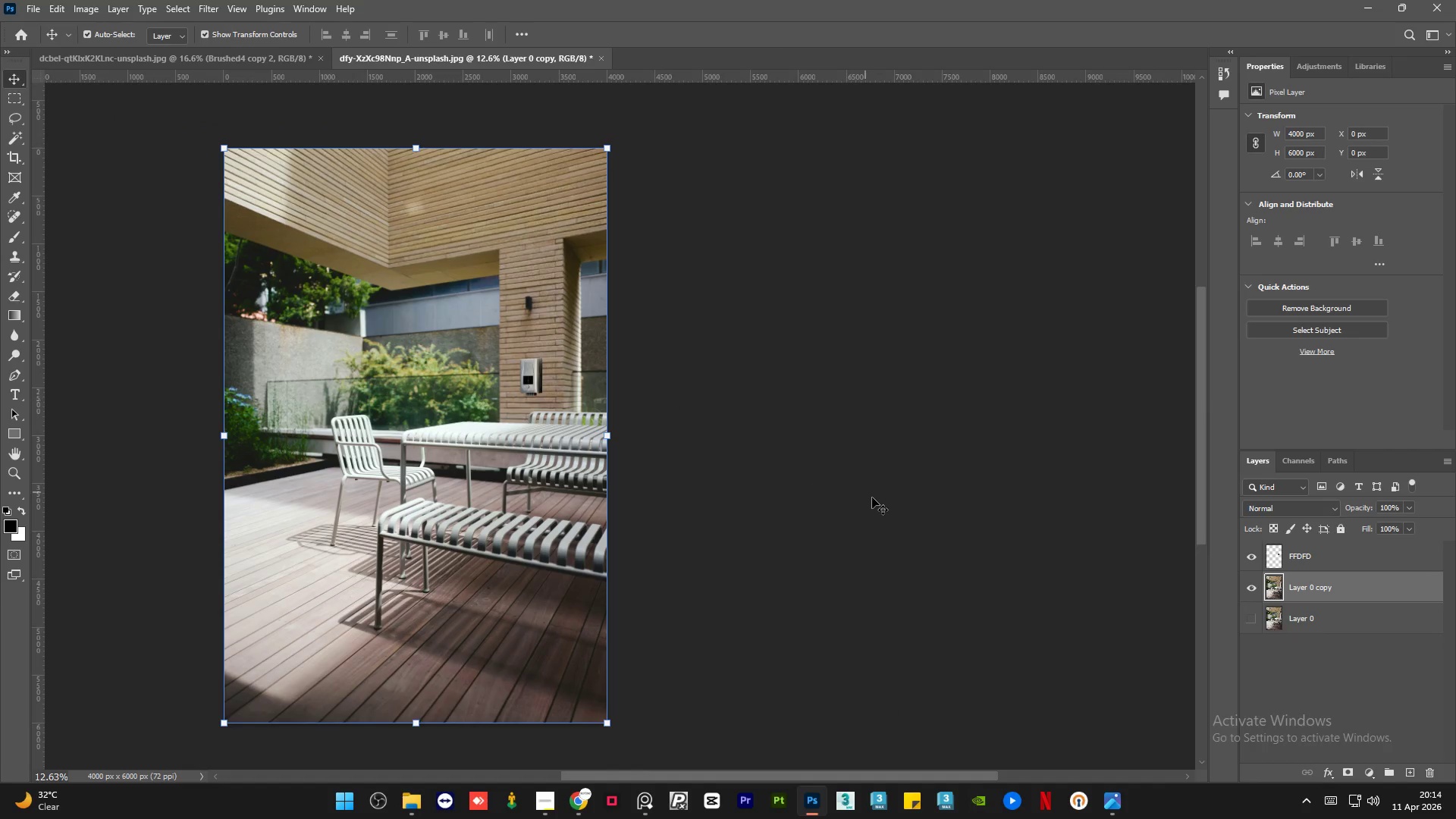 
scroll: coordinate [553, 424], scroll_direction: down, amount: 19.0
 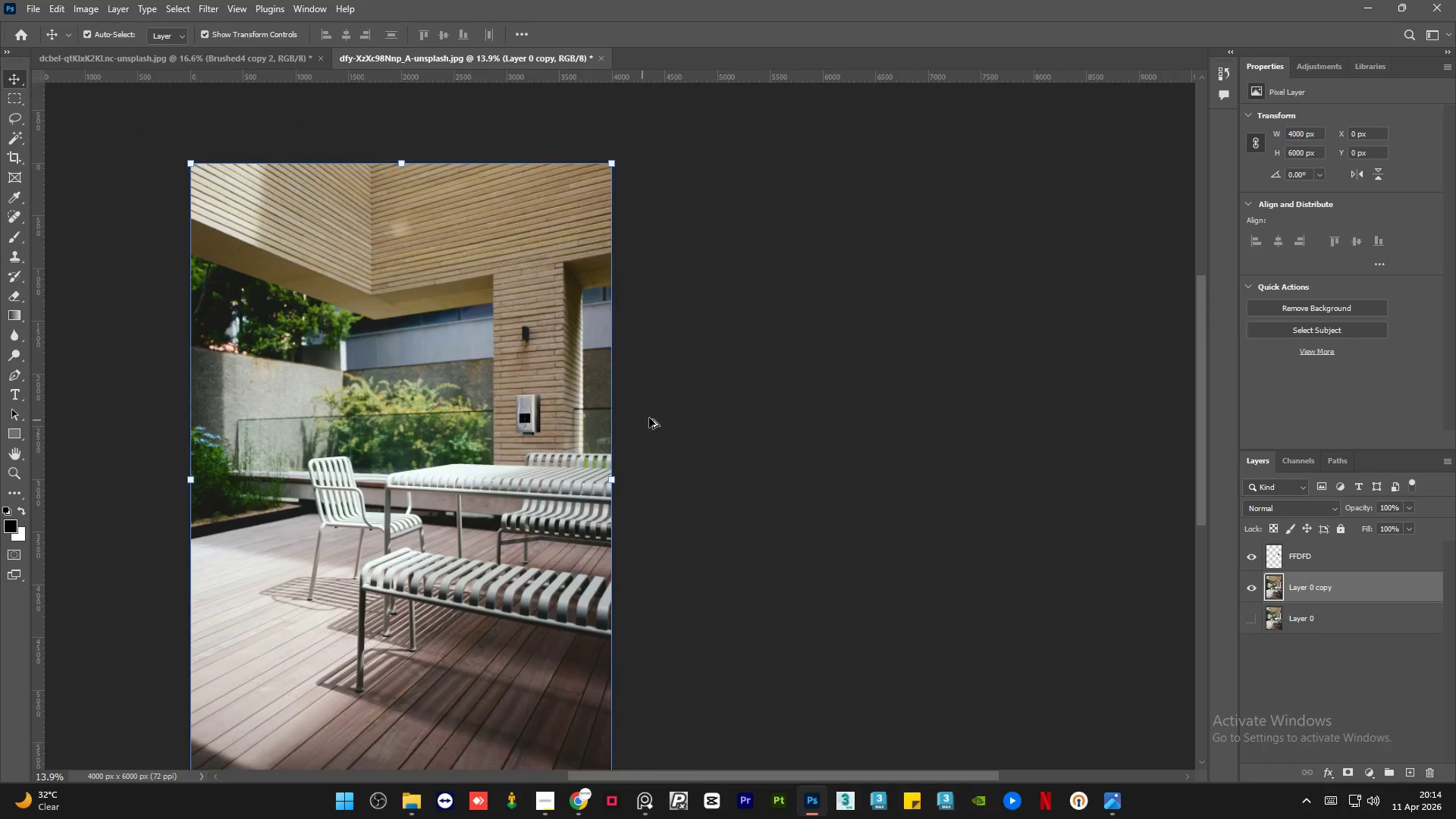 
left_click([872, 497])
 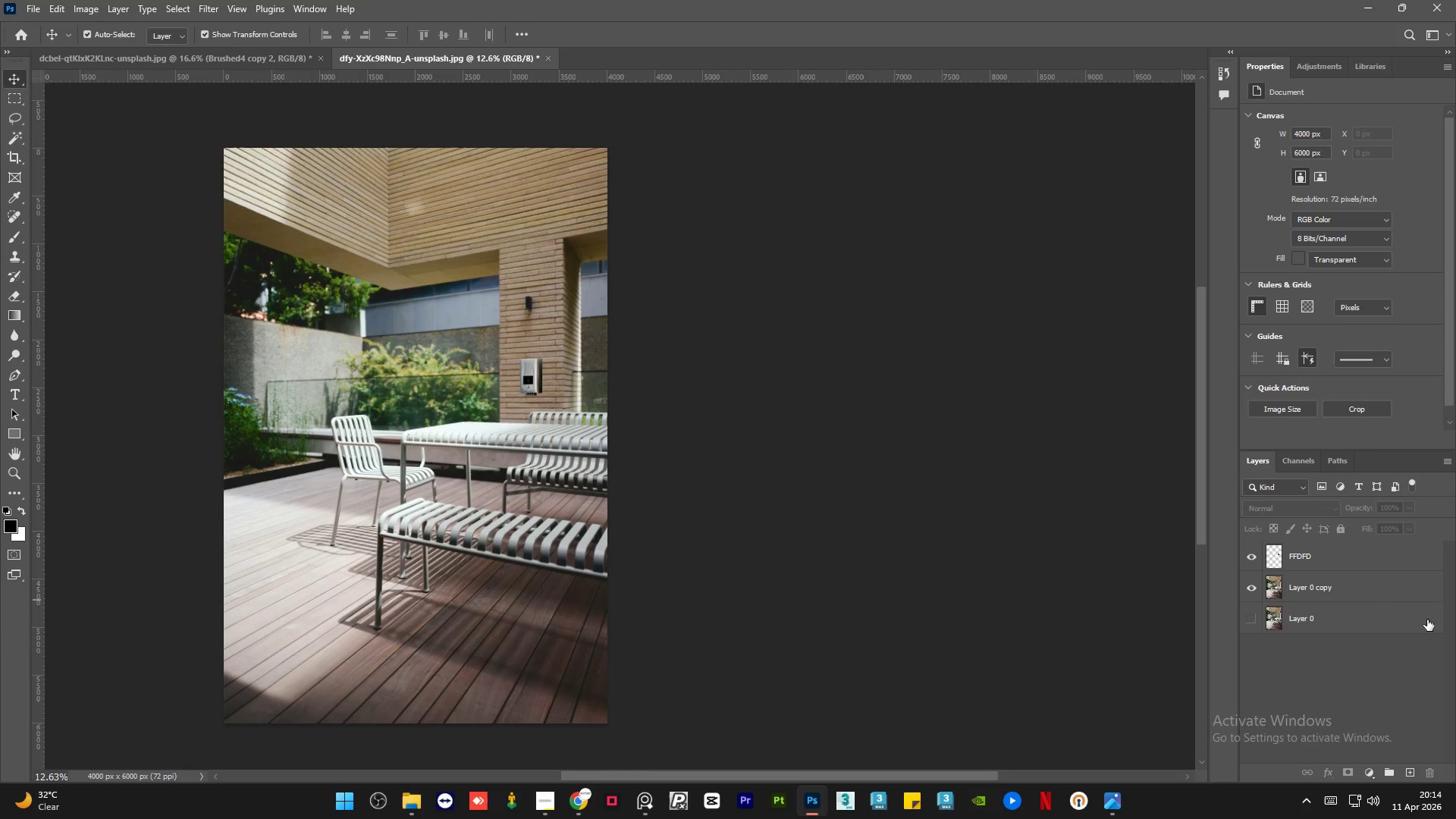 
scroll: coordinate [576, 400], scroll_direction: down, amount: 4.0
 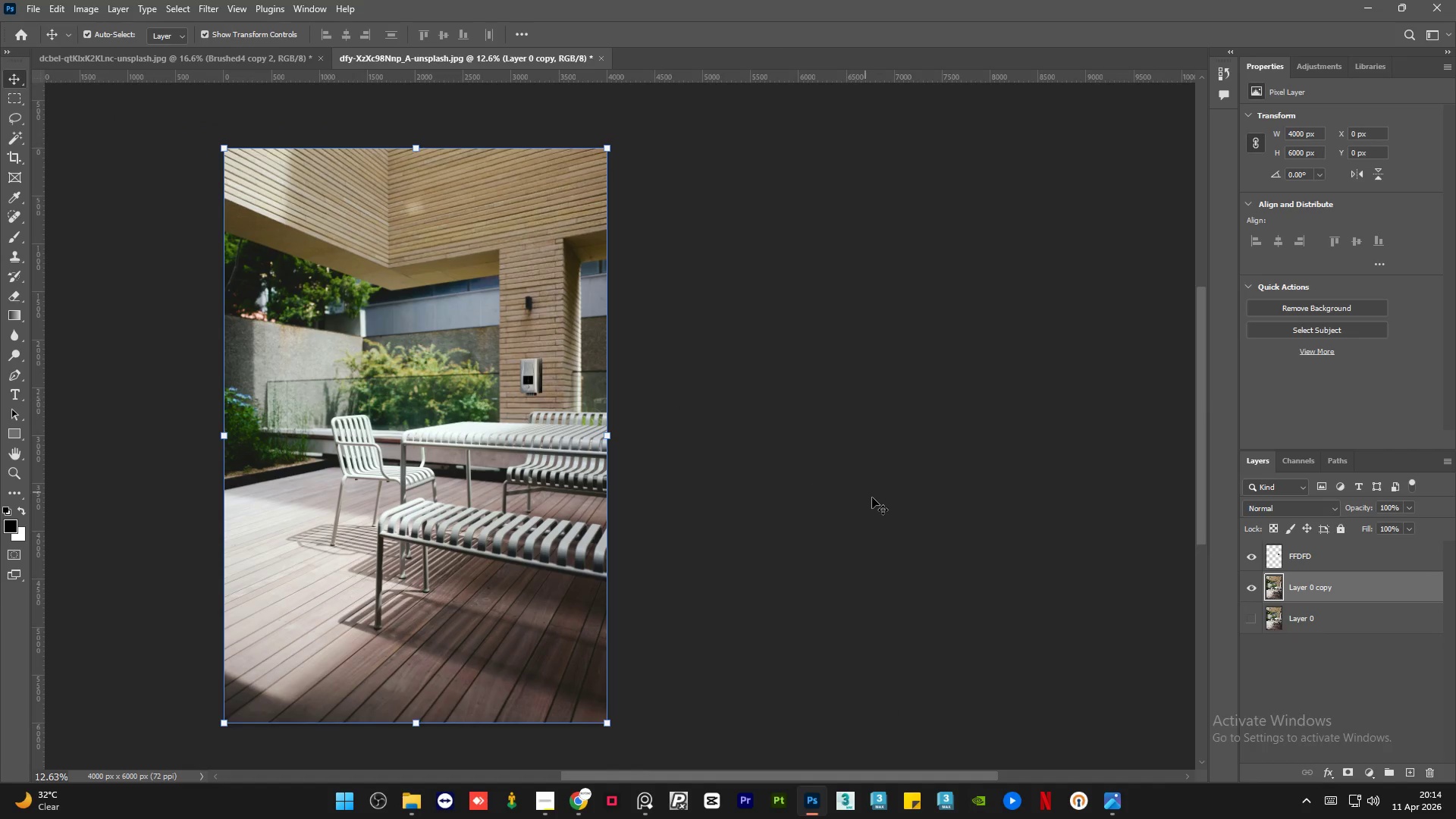 
left_click([1396, 582])
 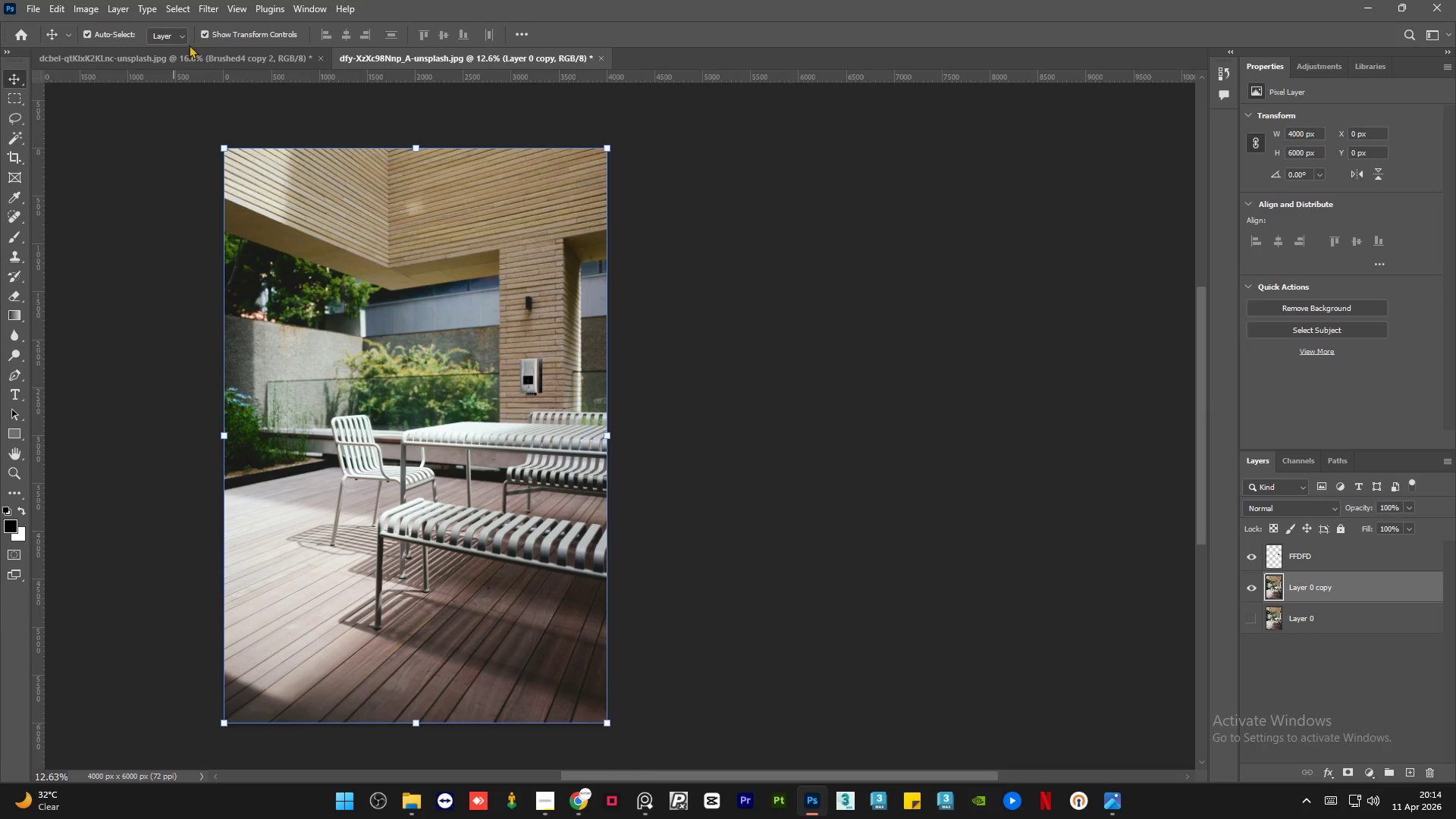 
left_click([184, 58])
 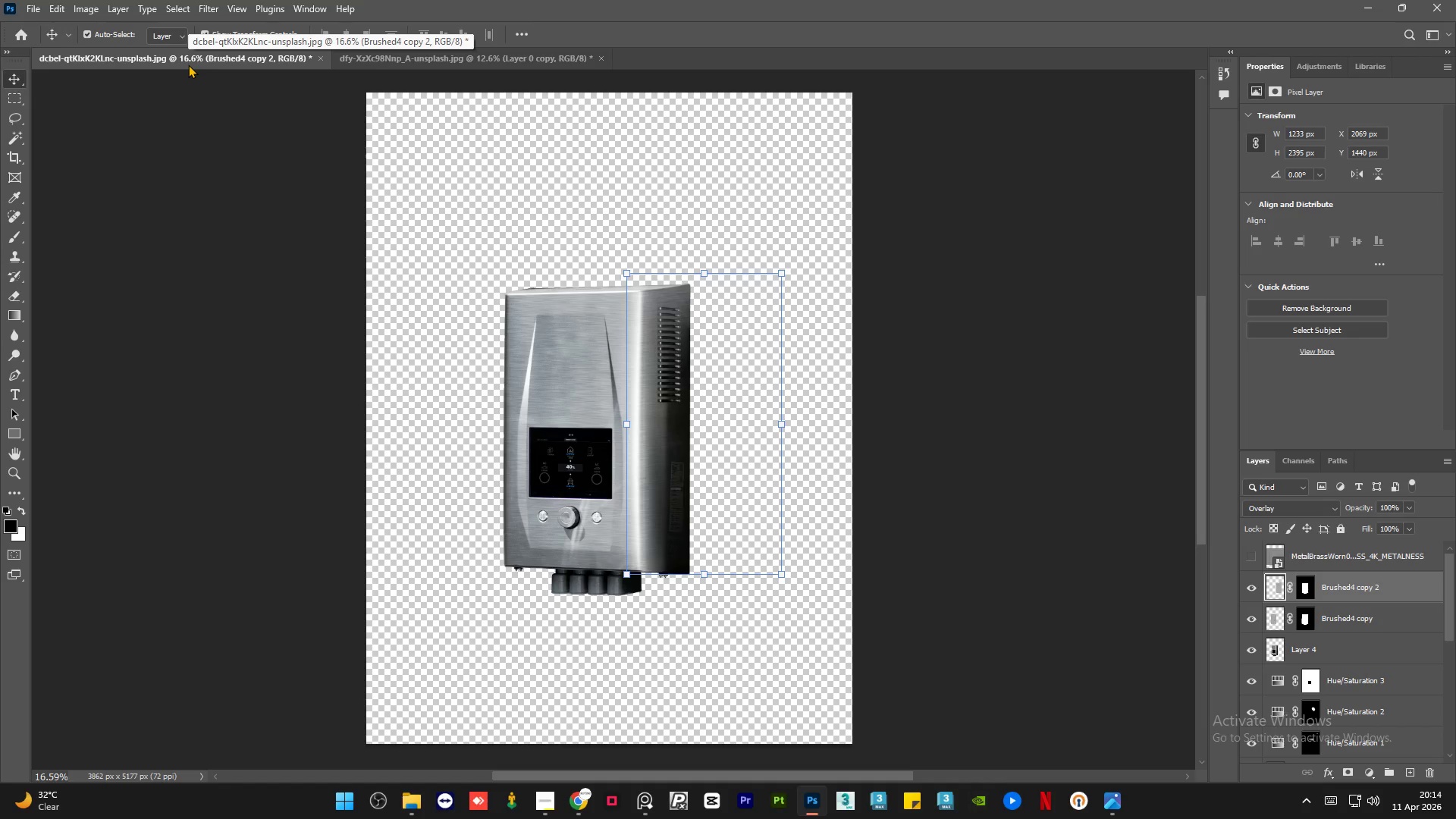 
wait(5.02)
 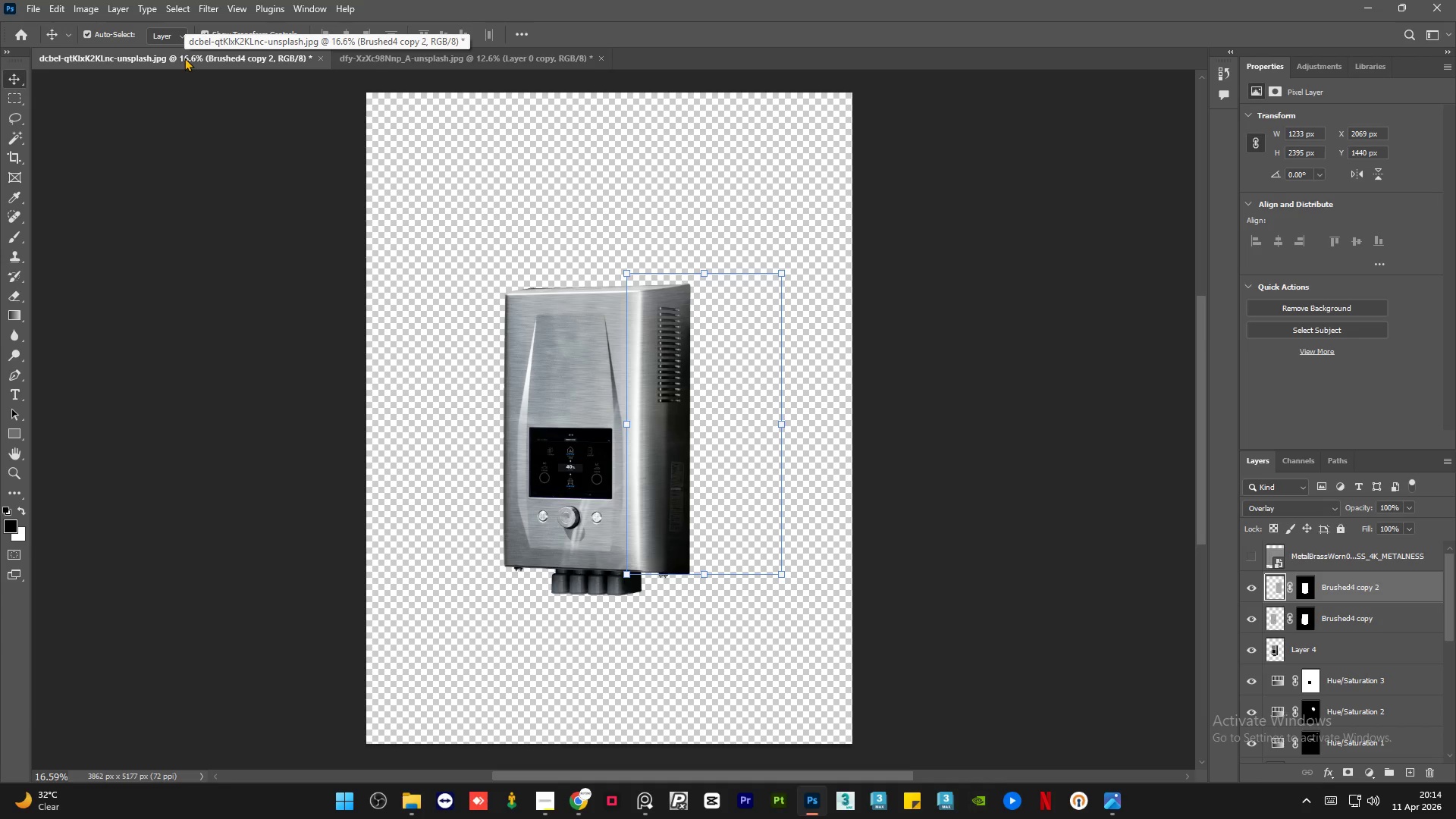 
key(Backquote)
 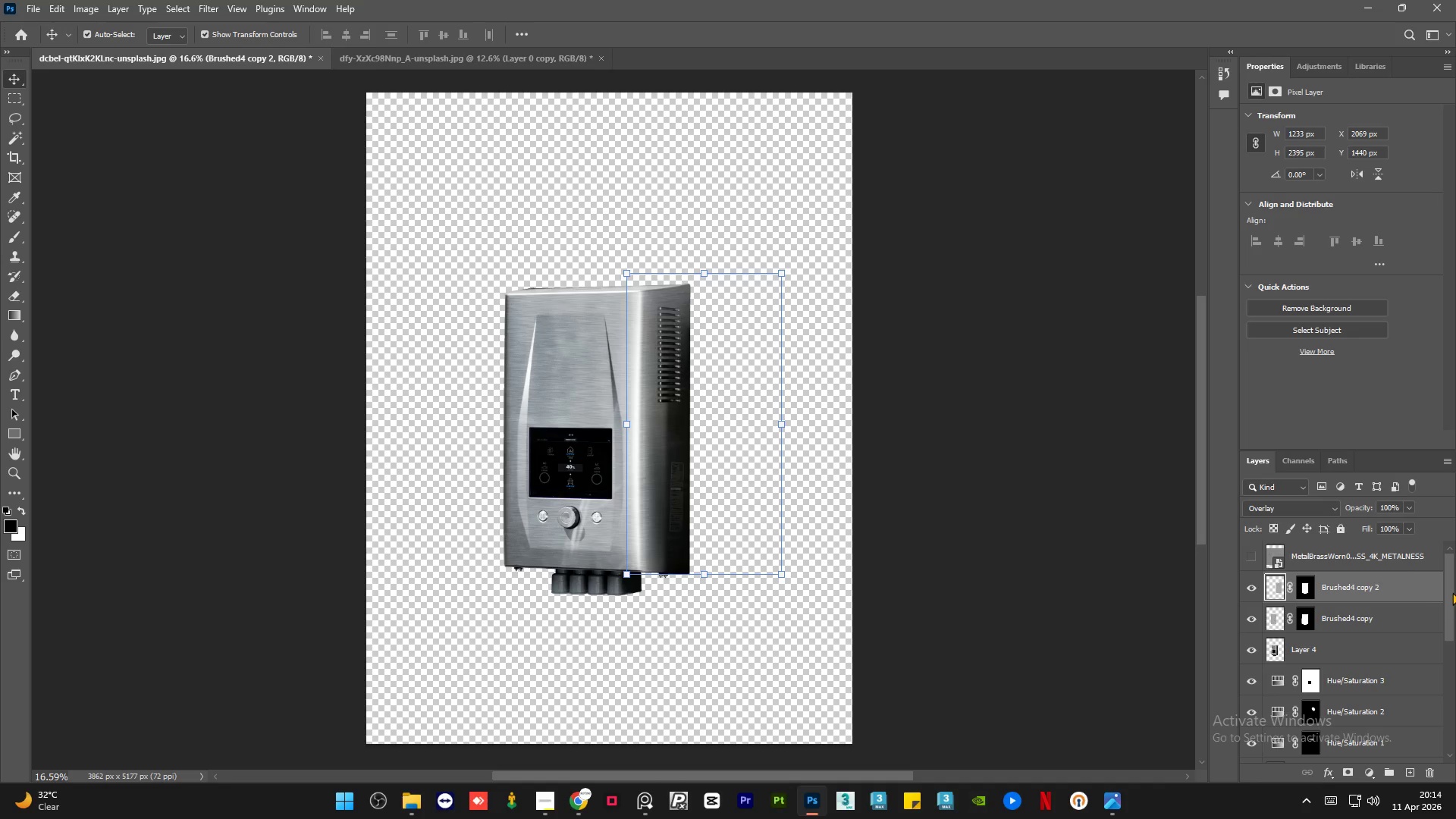 
left_click_drag(start_coordinate=[1452, 592], to_coordinate=[1449, 720])
 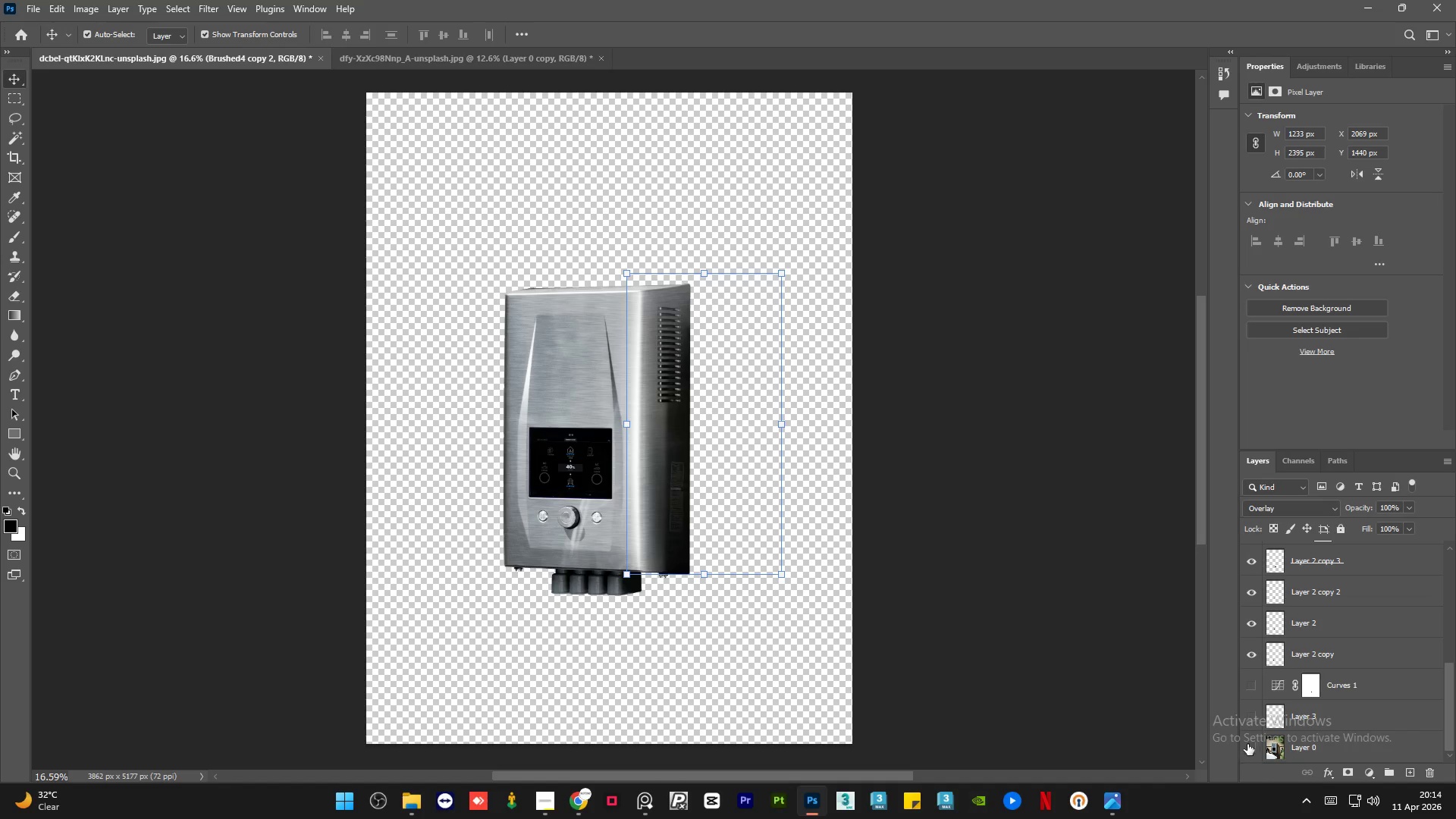 
left_click([1247, 743])
 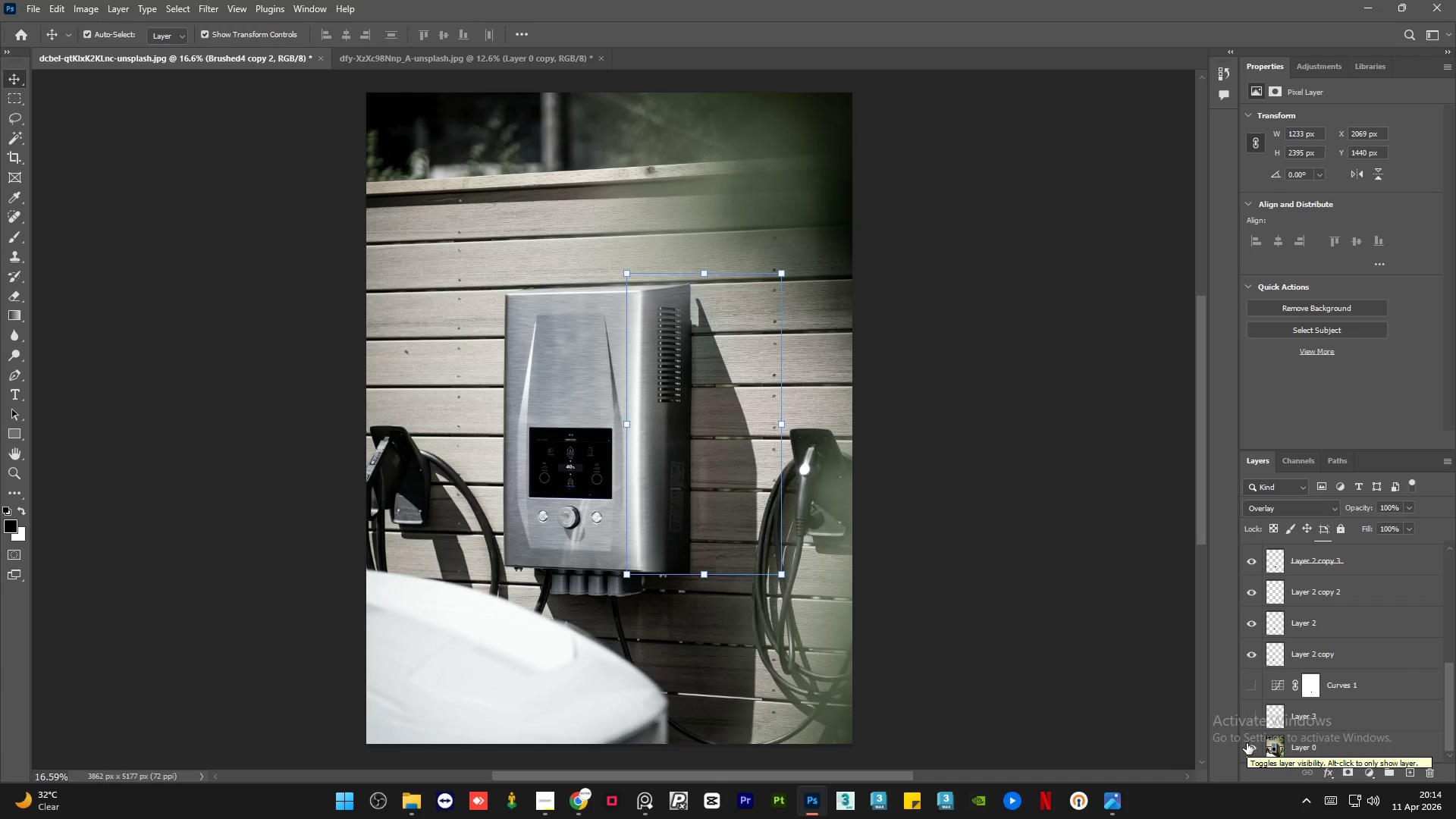 
left_click([1247, 743])
 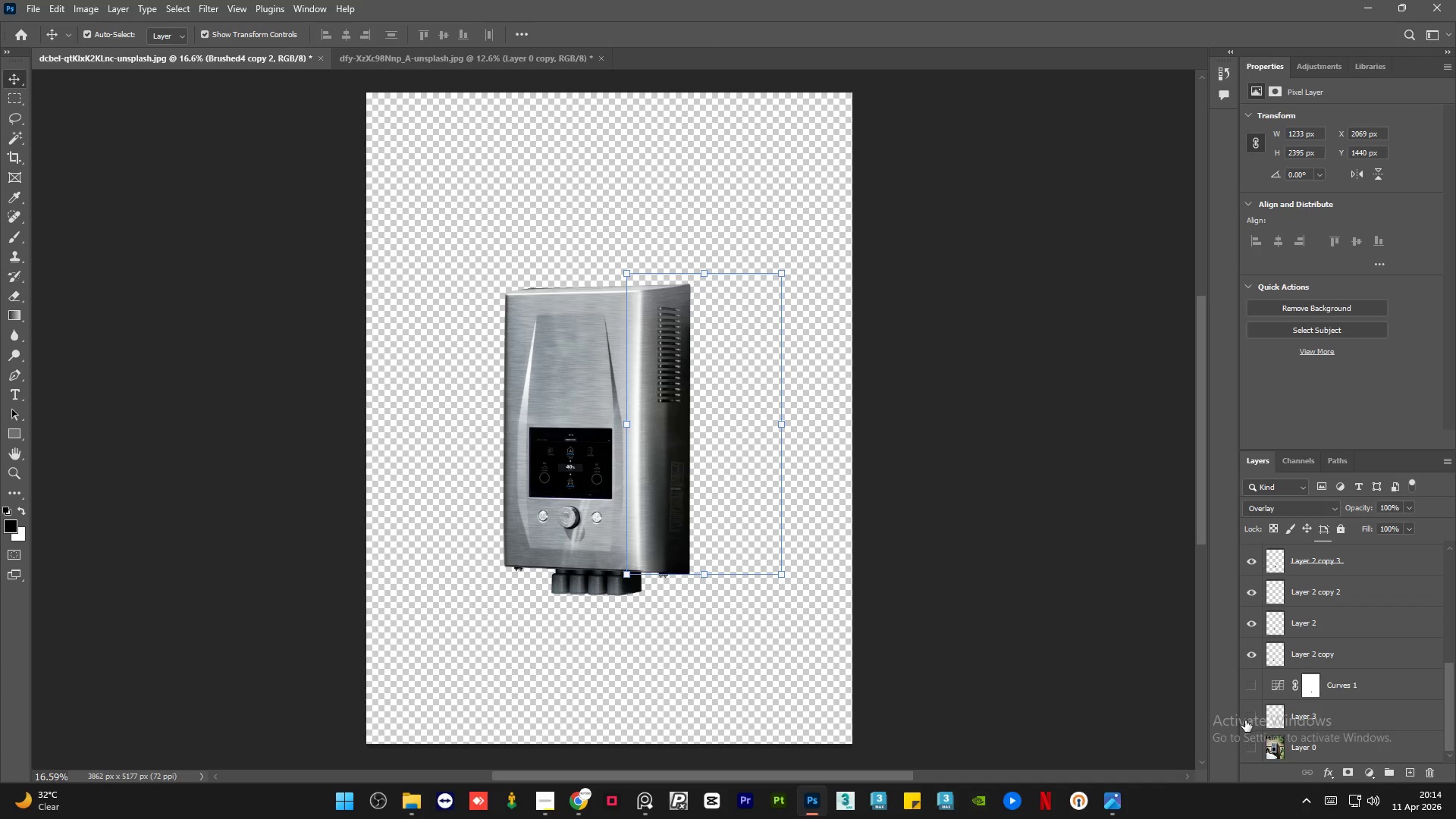 
left_click([1254, 740])
 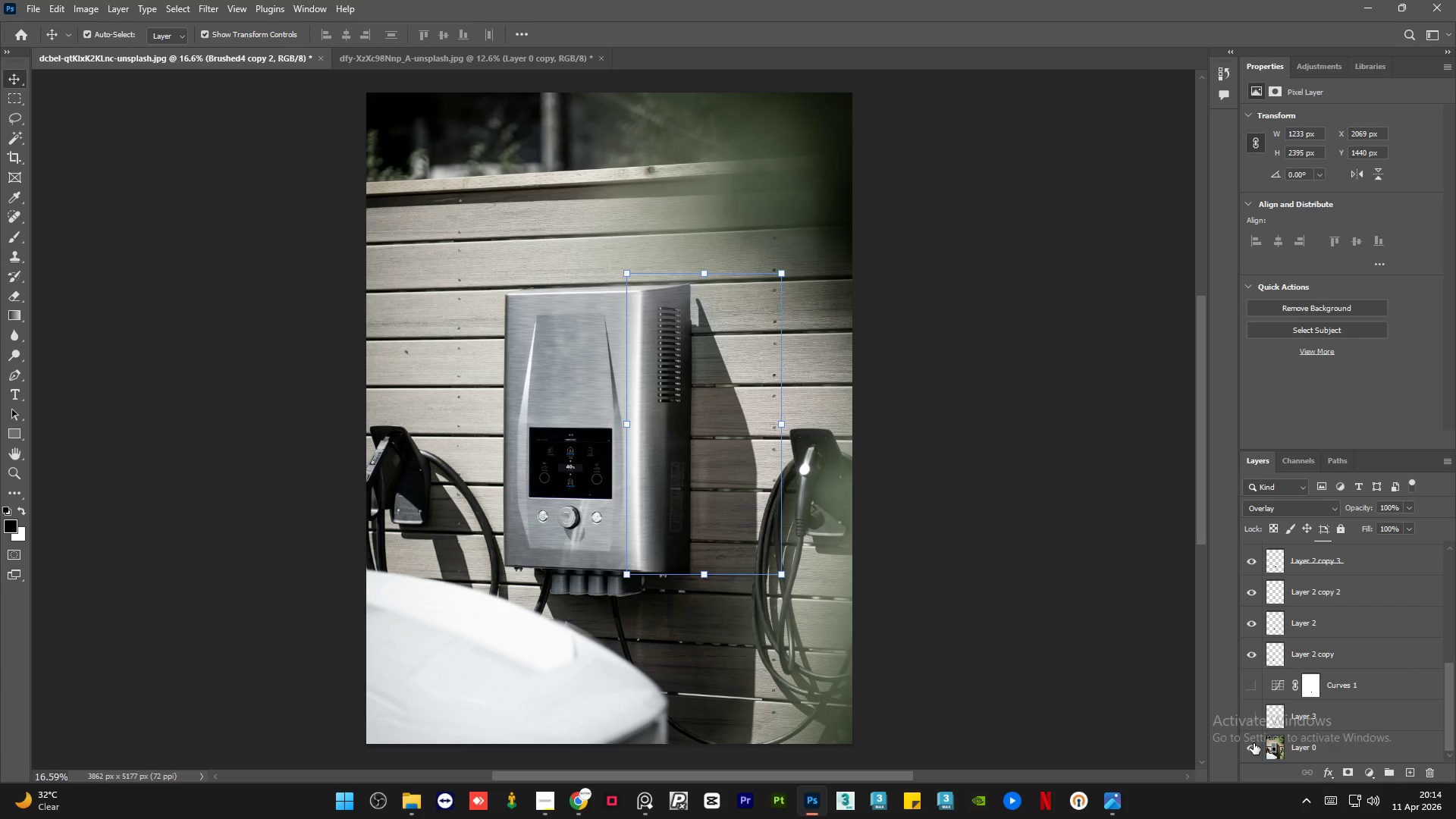 
left_click([1254, 743])
 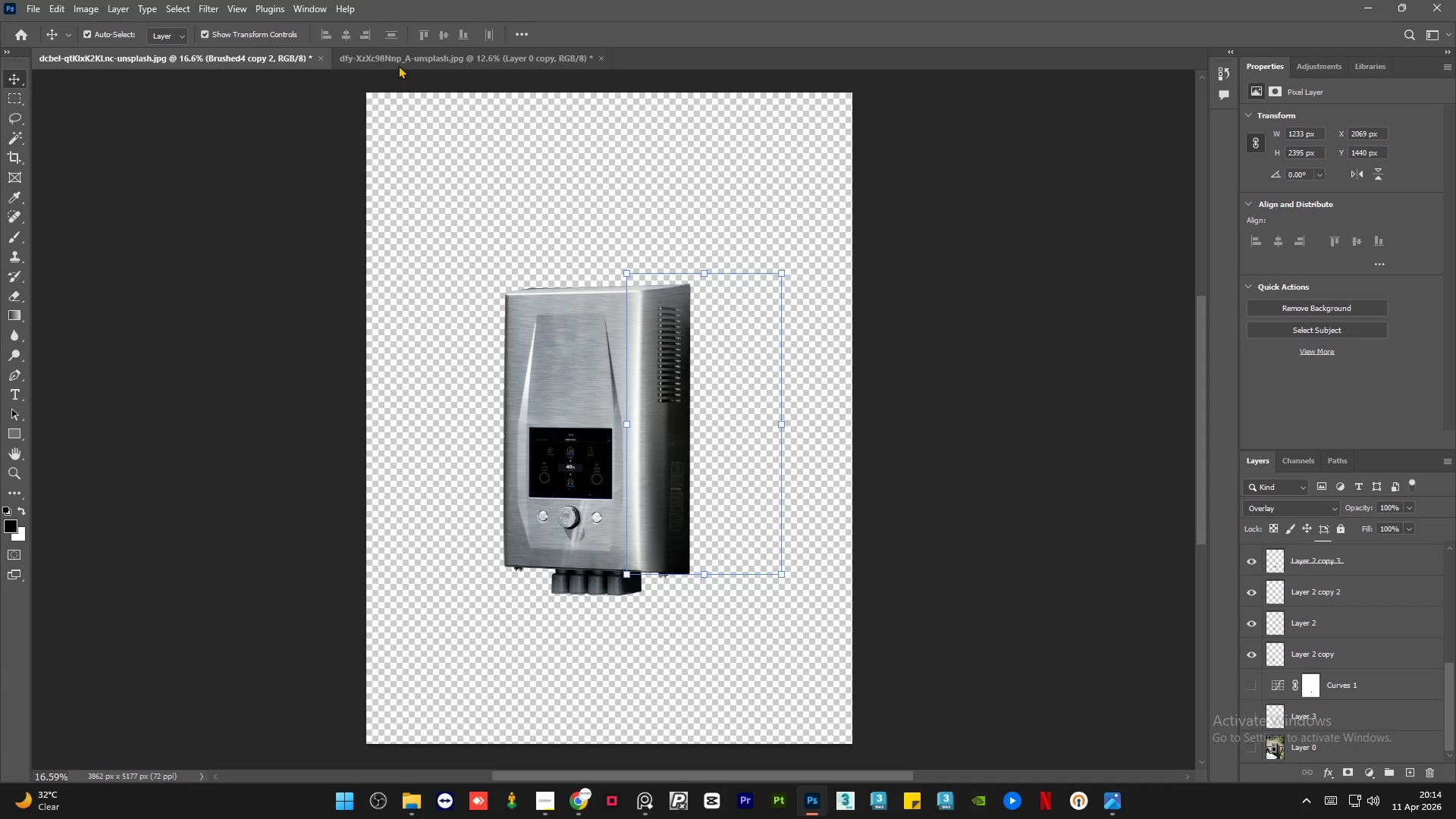 
left_click([398, 65])
 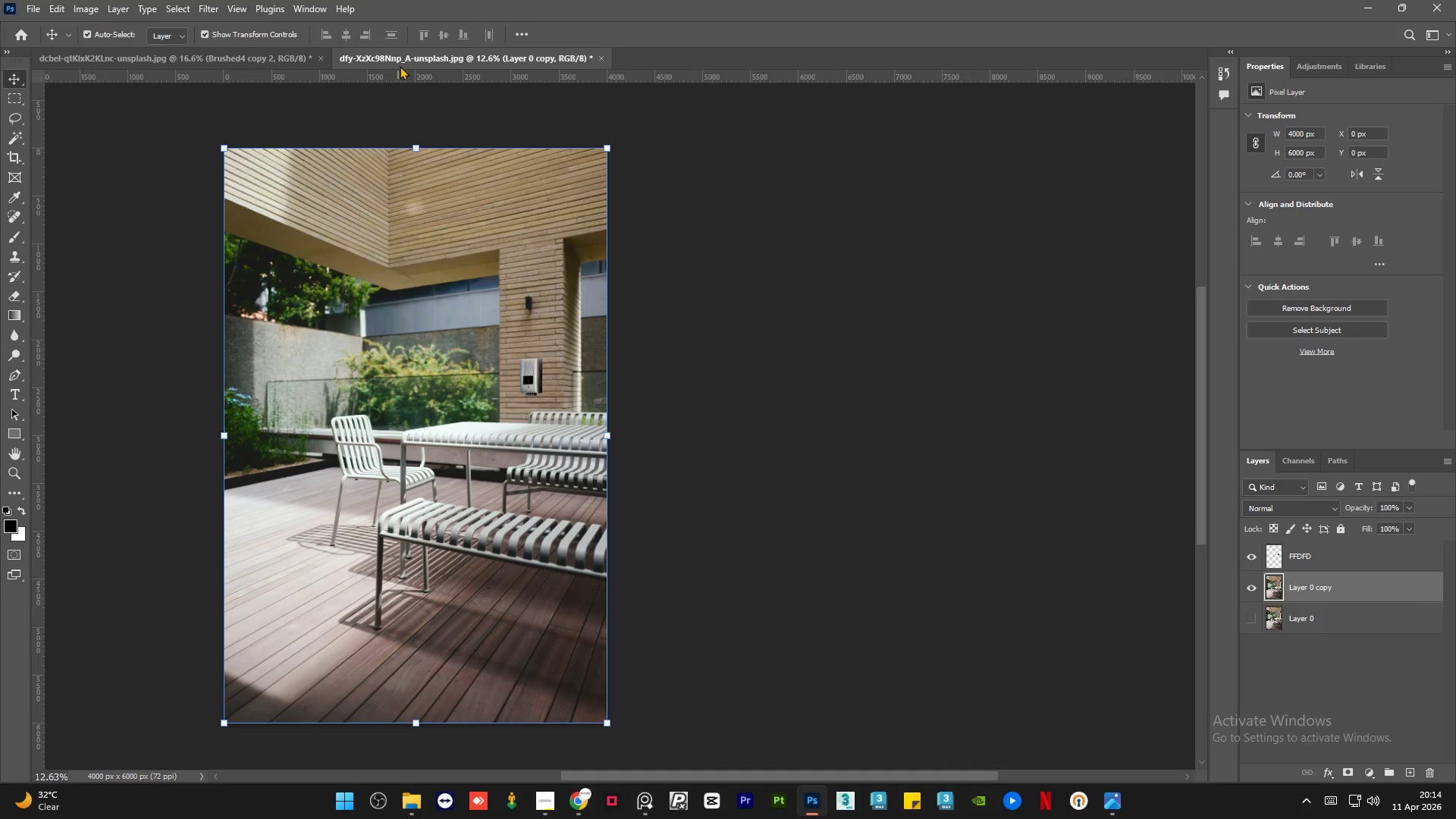 
key(Alt+AltLeft)
 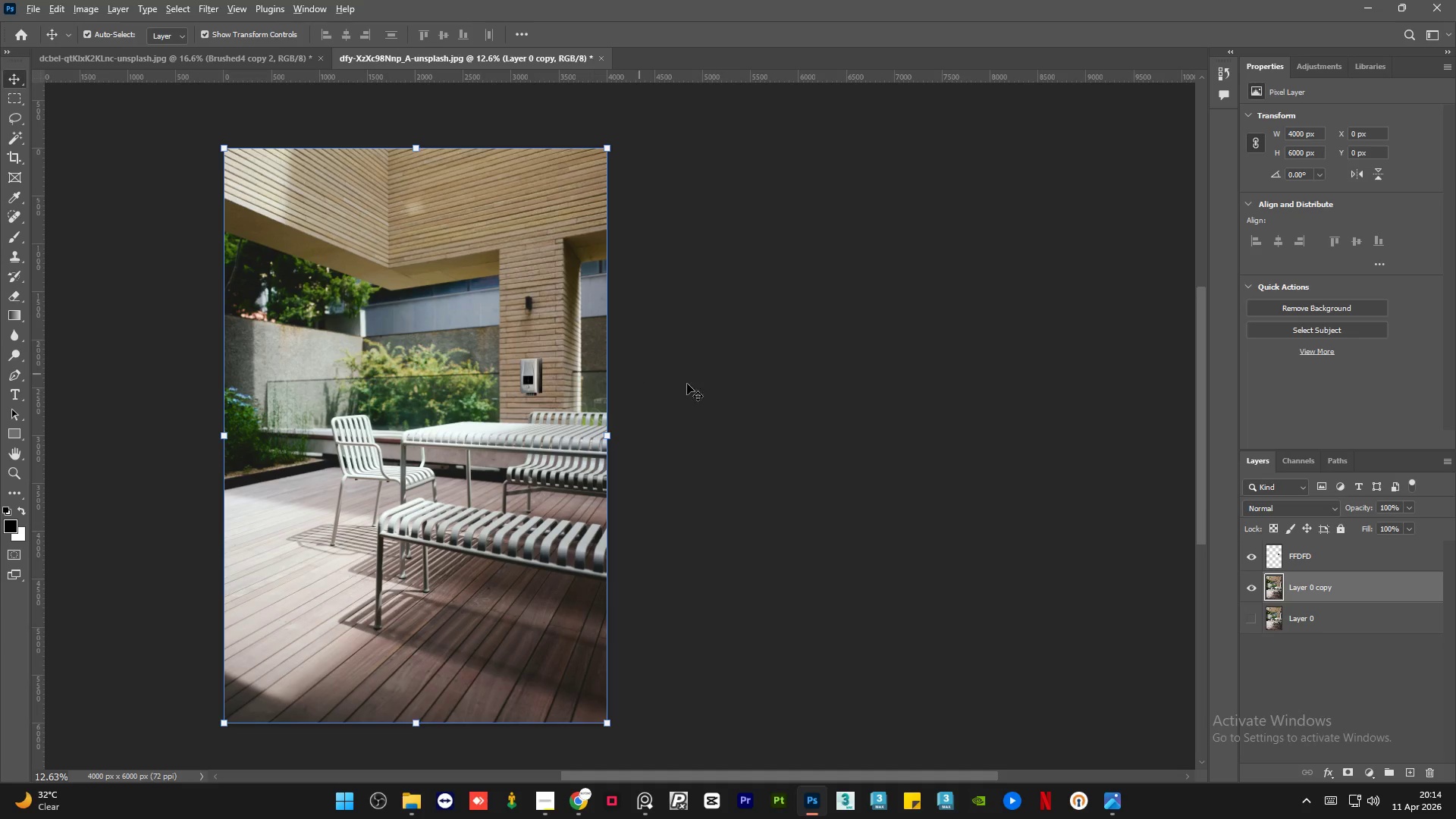 
left_click([754, 395])
 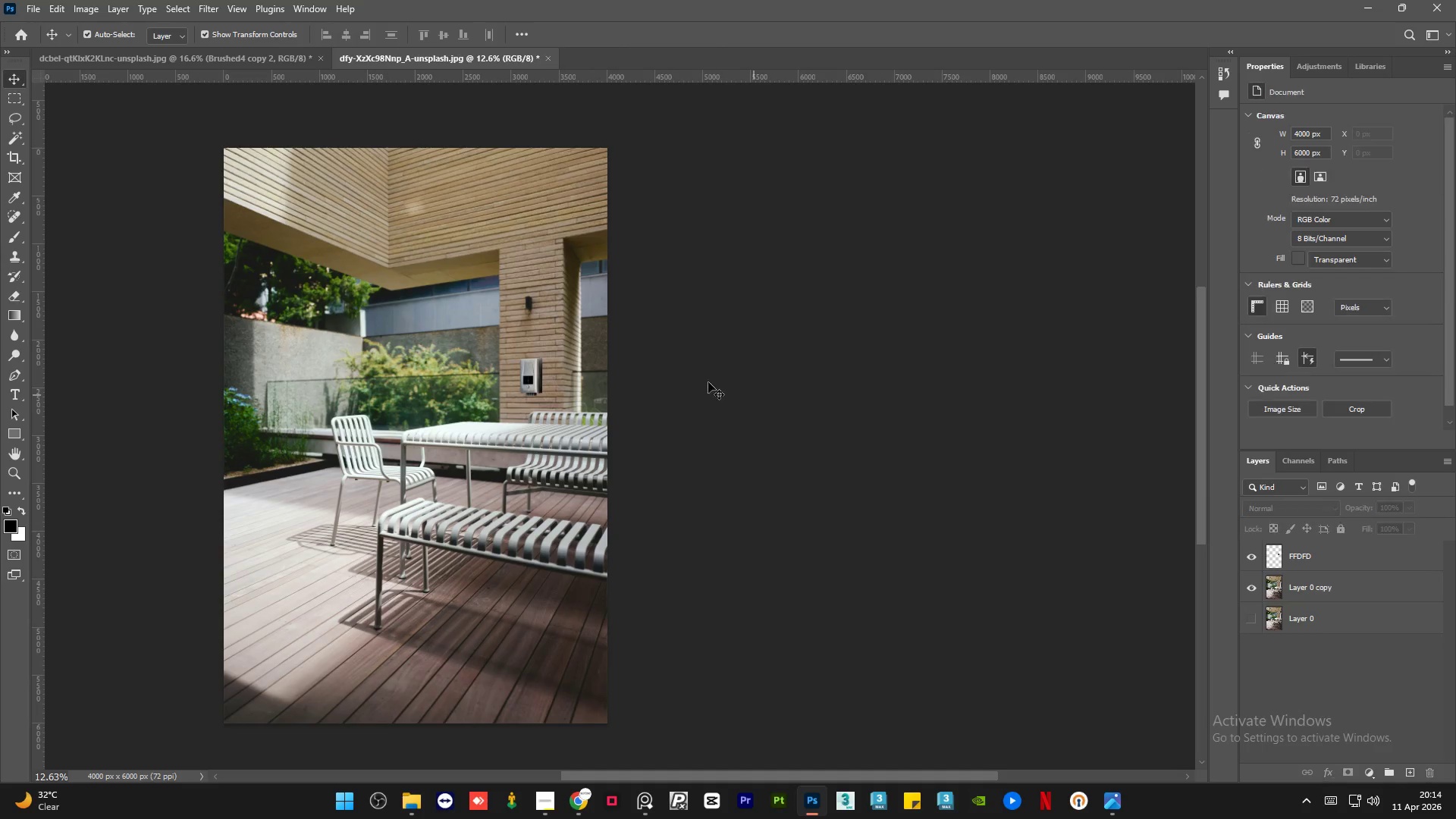 
hold_key(key=AltLeft, duration=1.45)
scroll: coordinate [572, 419], scroll_direction: up, amount: 13.0
 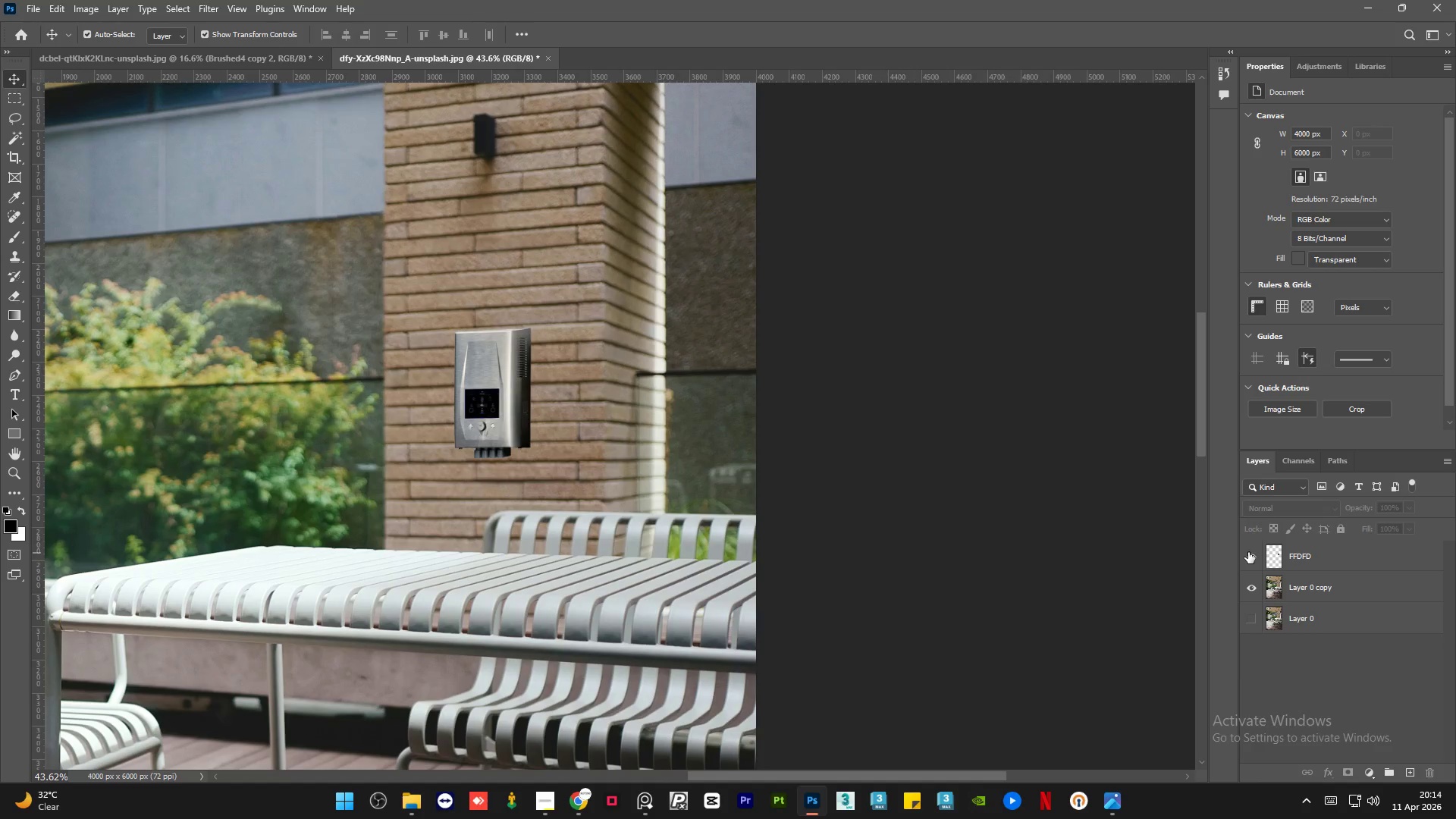 
left_click([1360, 562])
 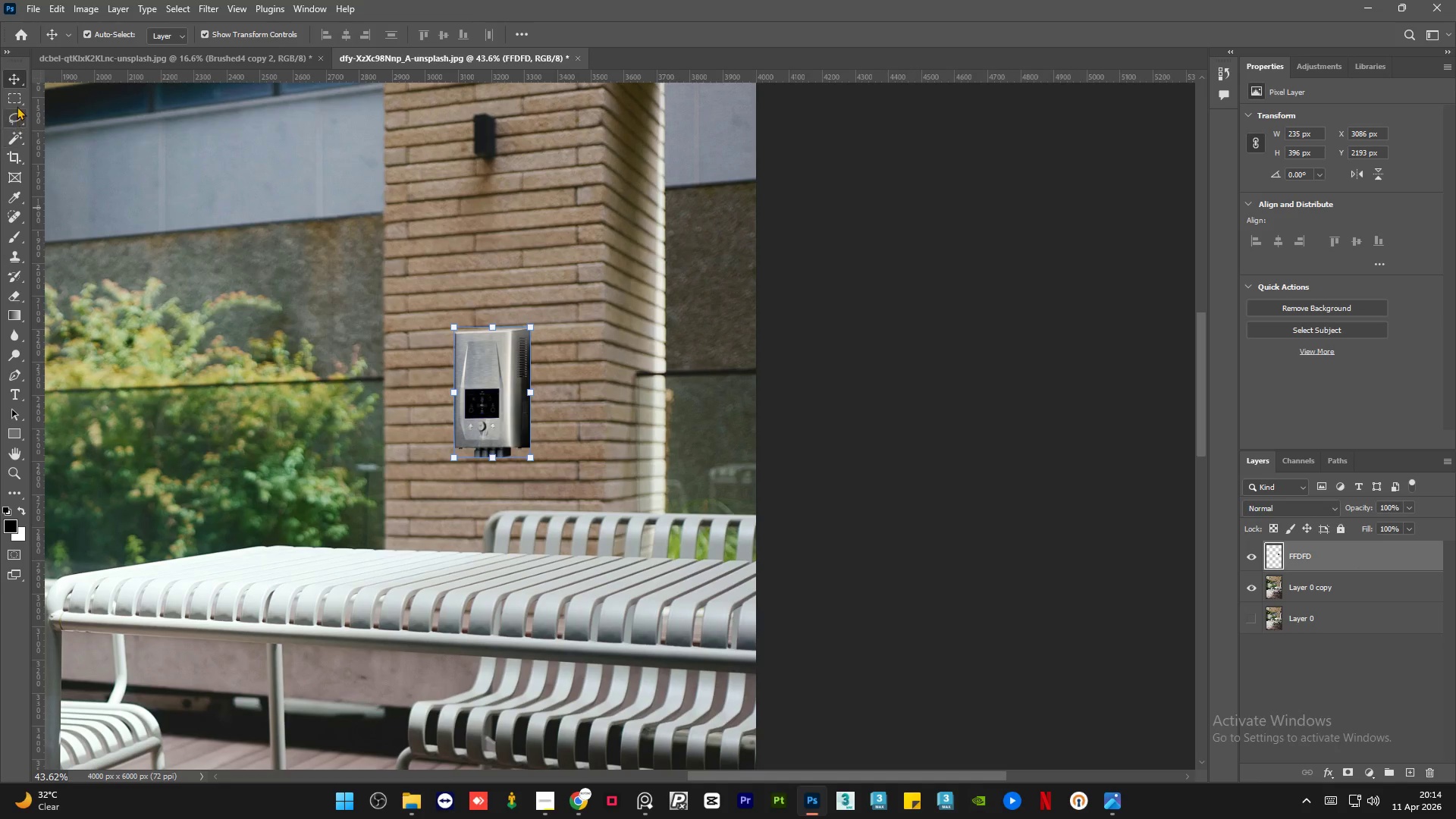 
left_click([69, 129])
 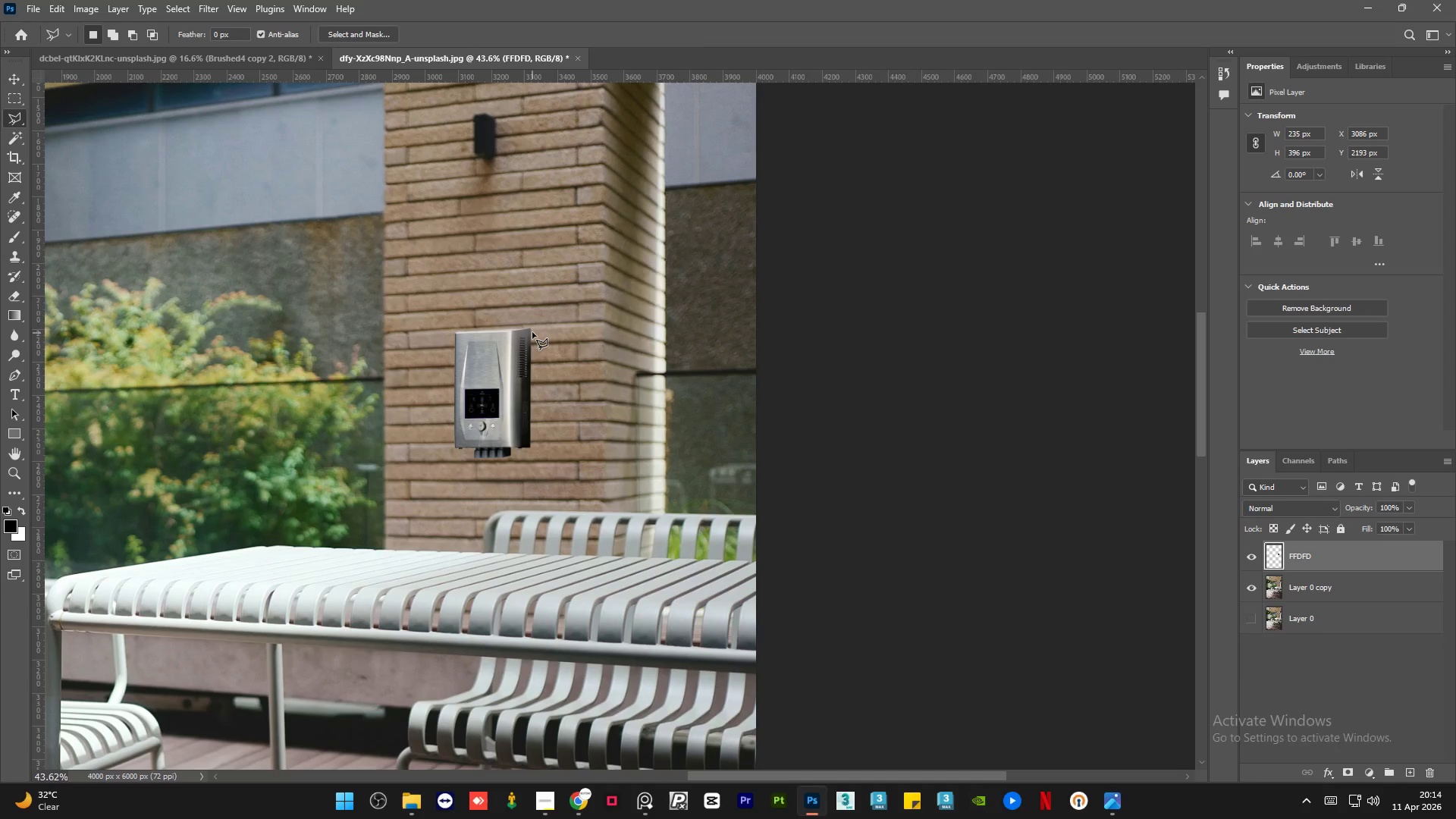 
left_click([532, 331])
 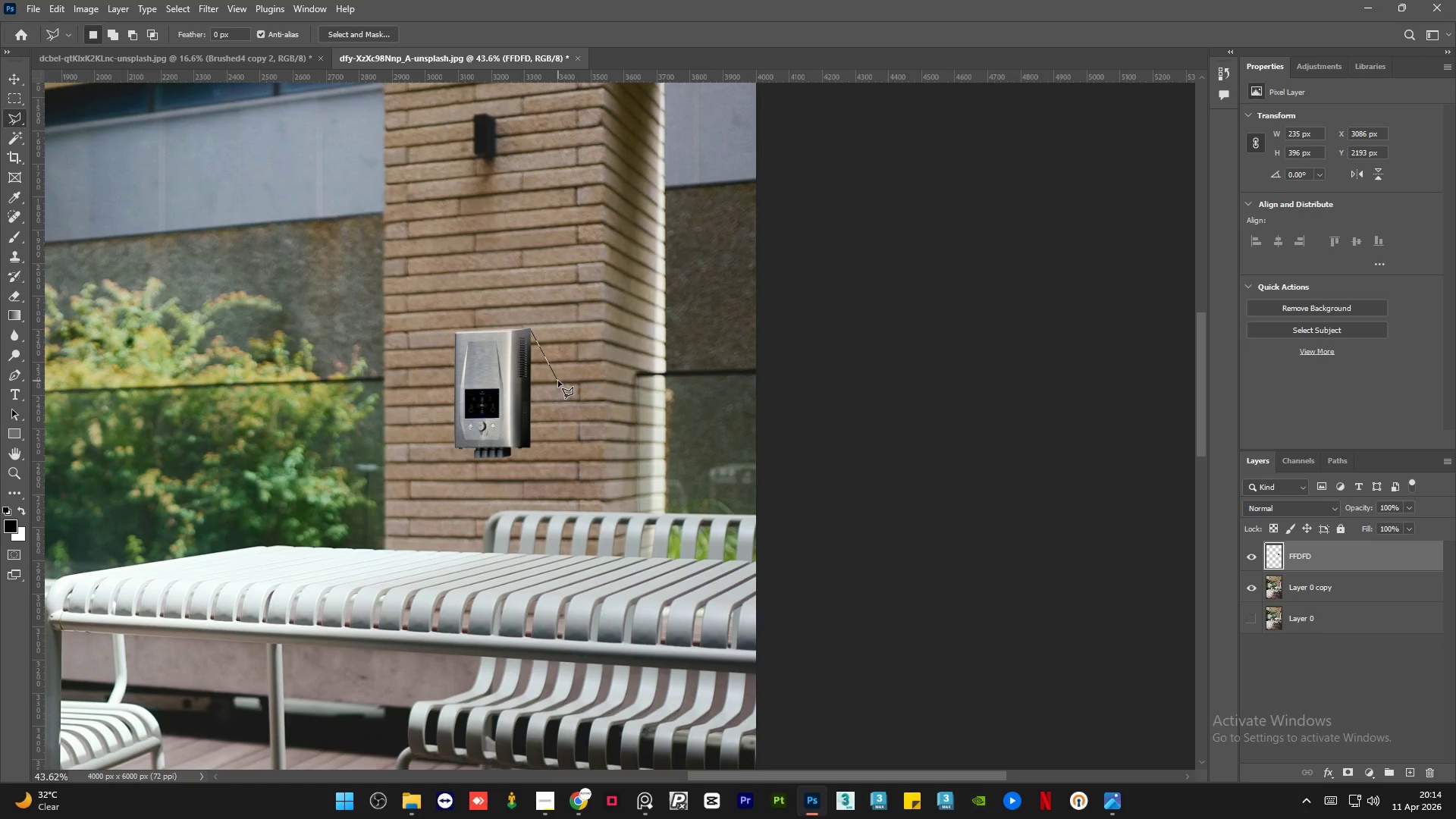 
left_click([558, 384])
 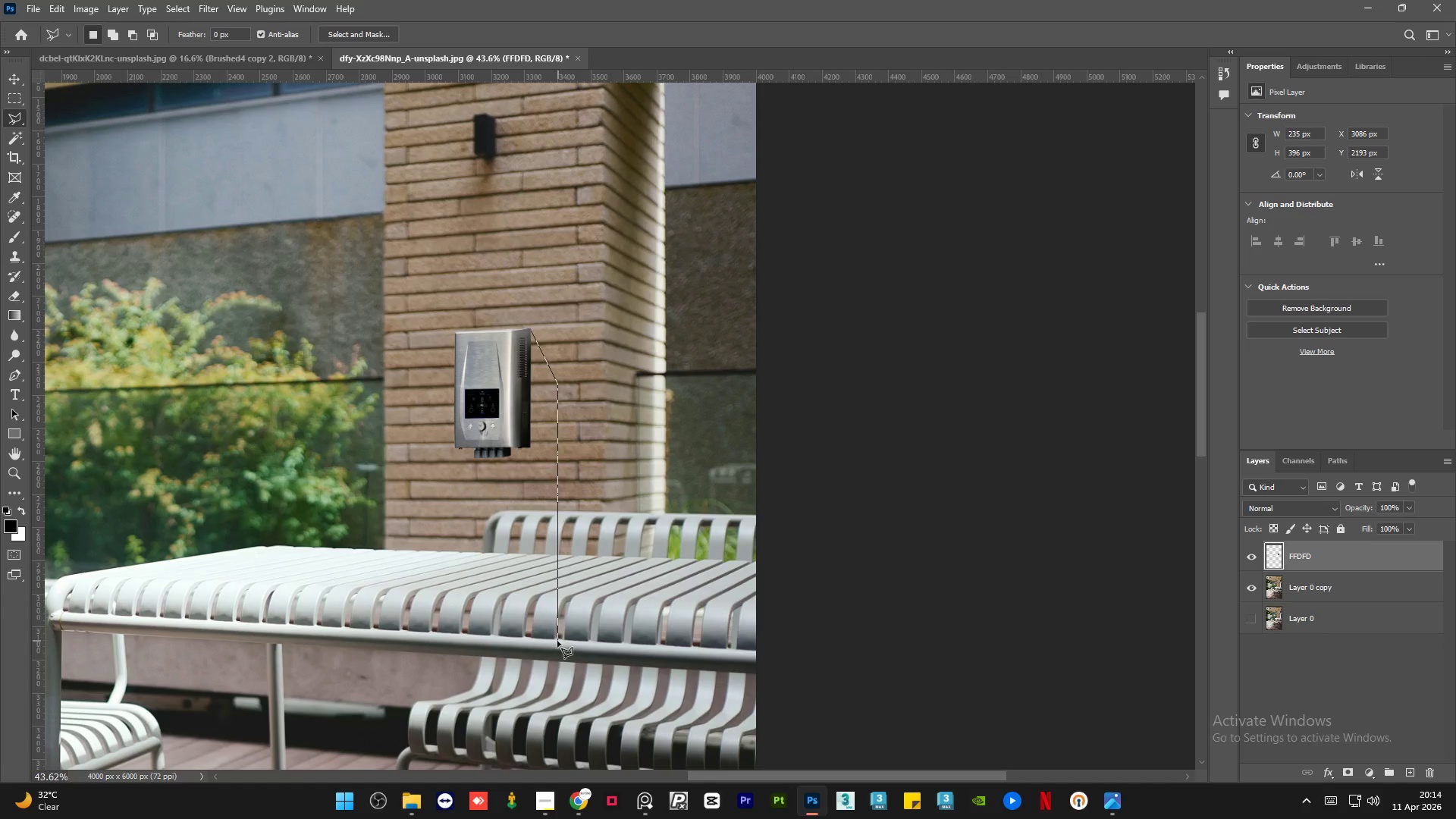 
left_click([556, 634])
 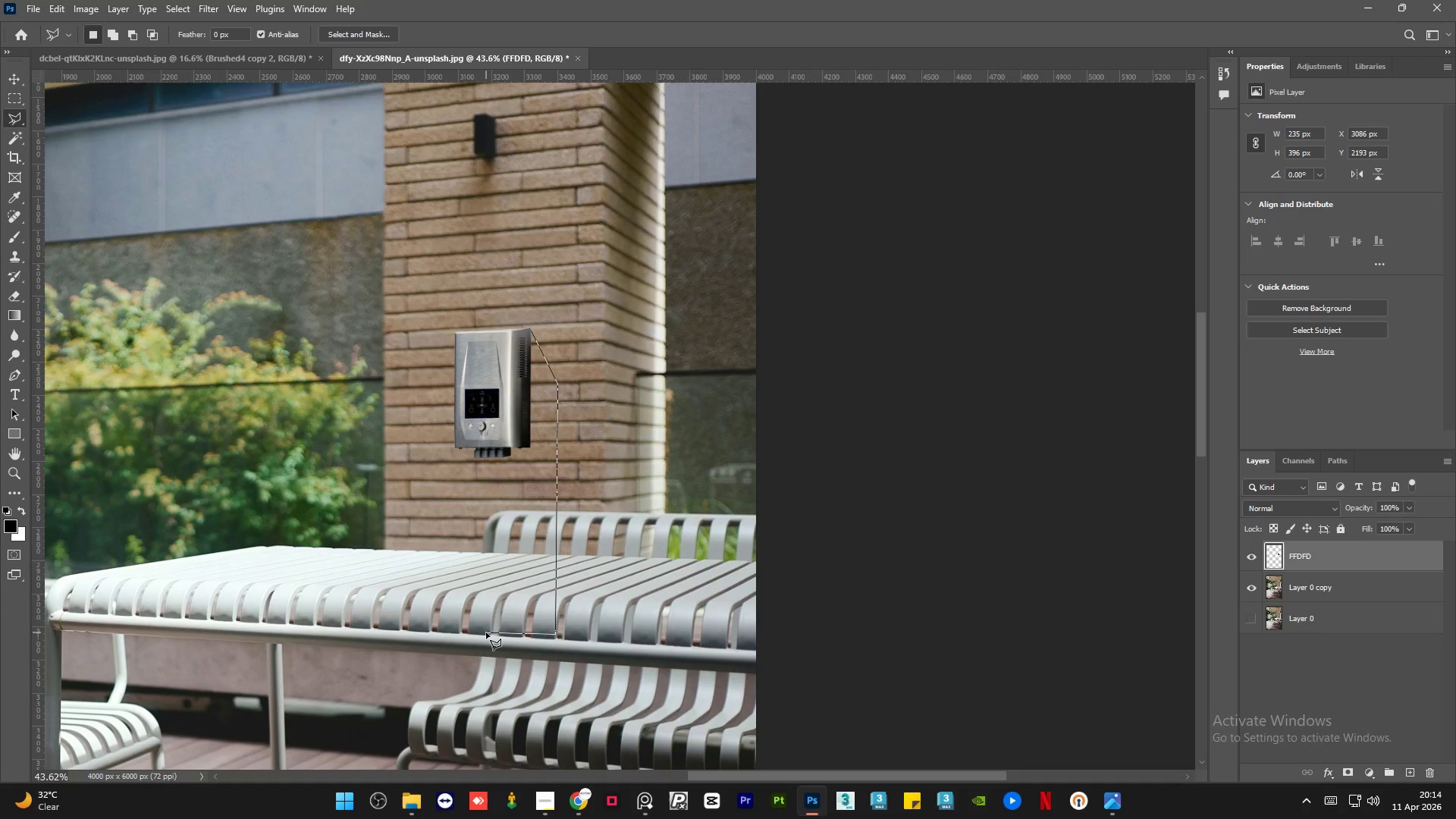 
left_click([488, 631])
 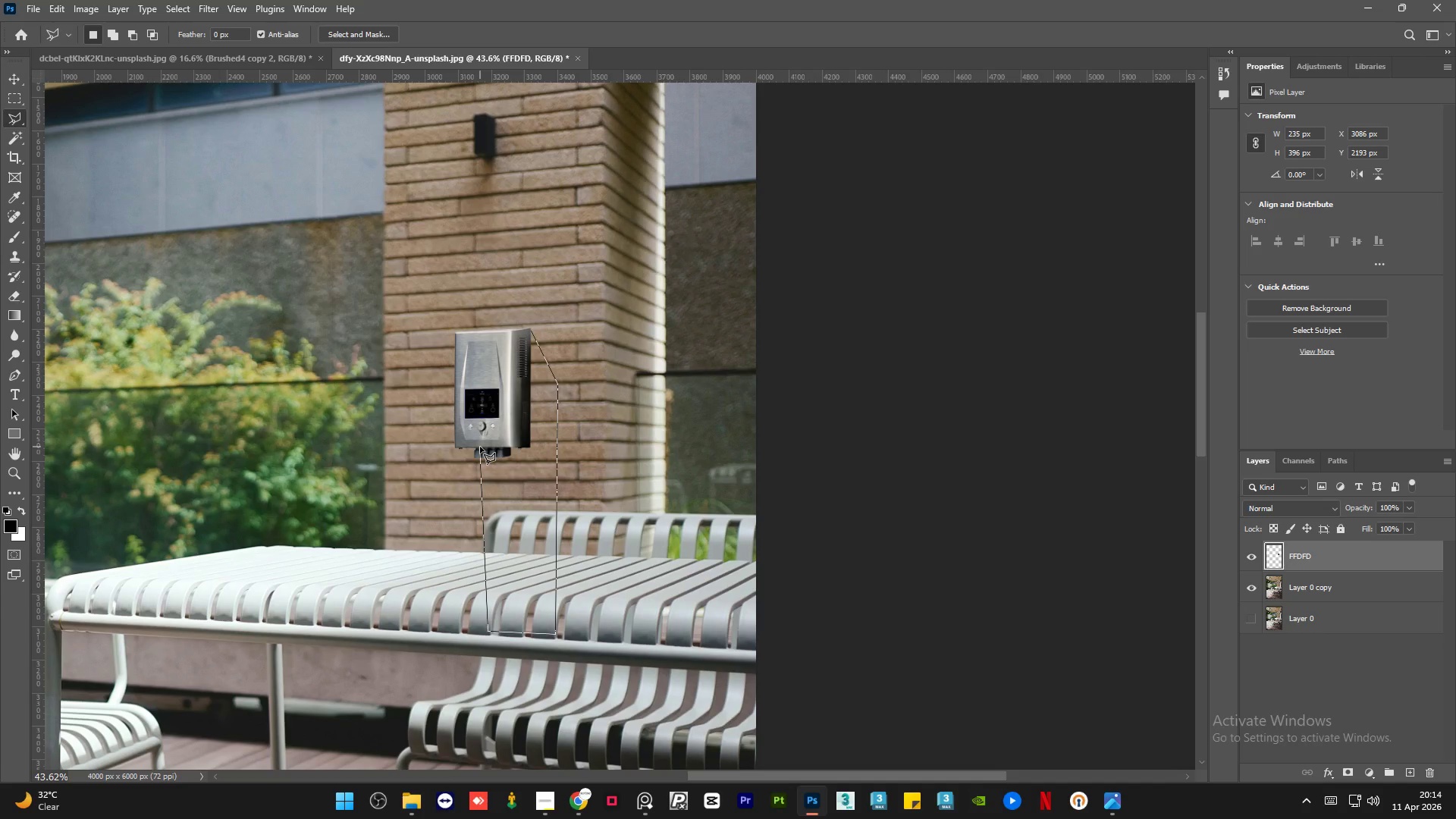 
left_click([479, 447])
 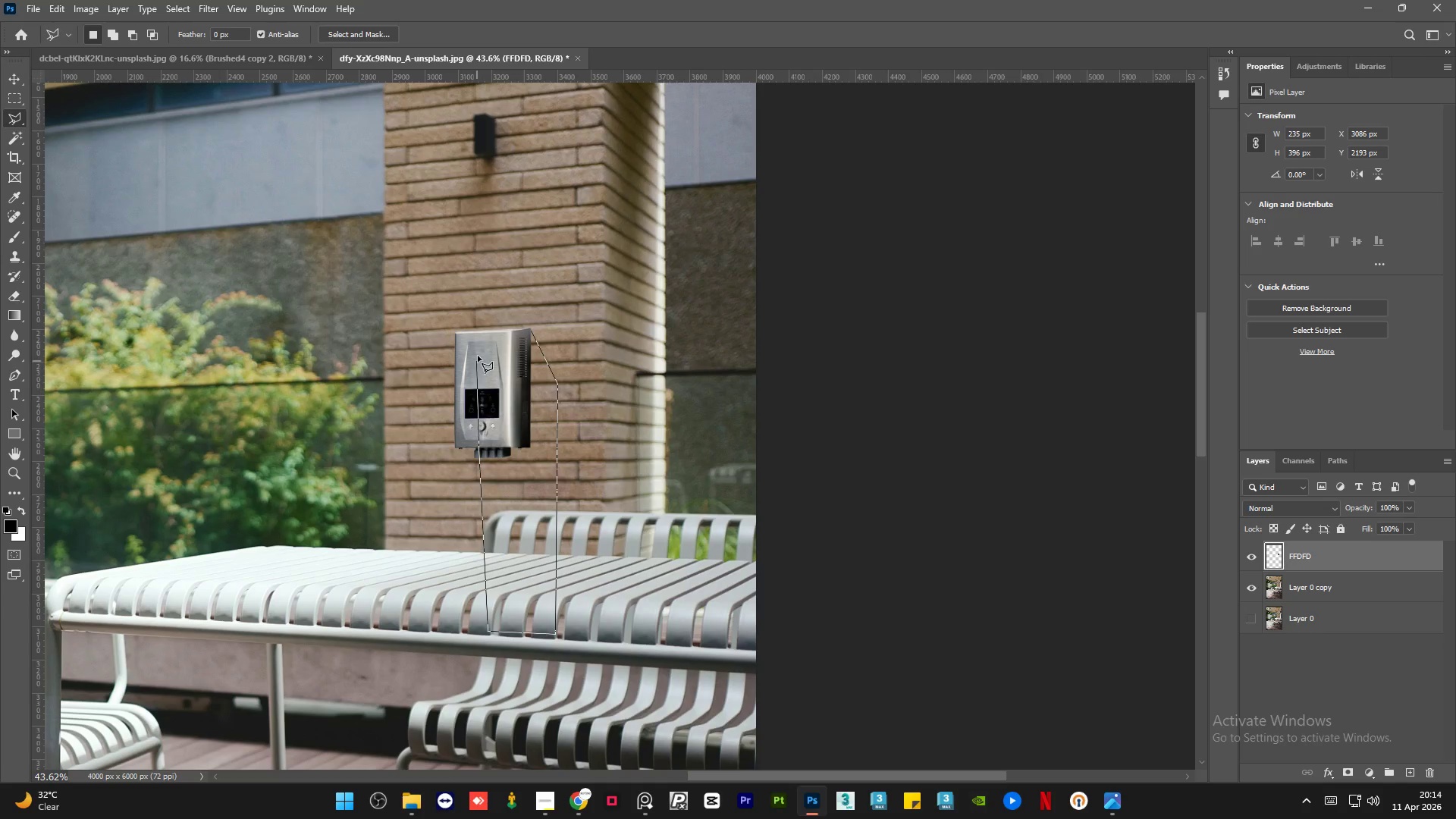 
double_click([479, 353])
 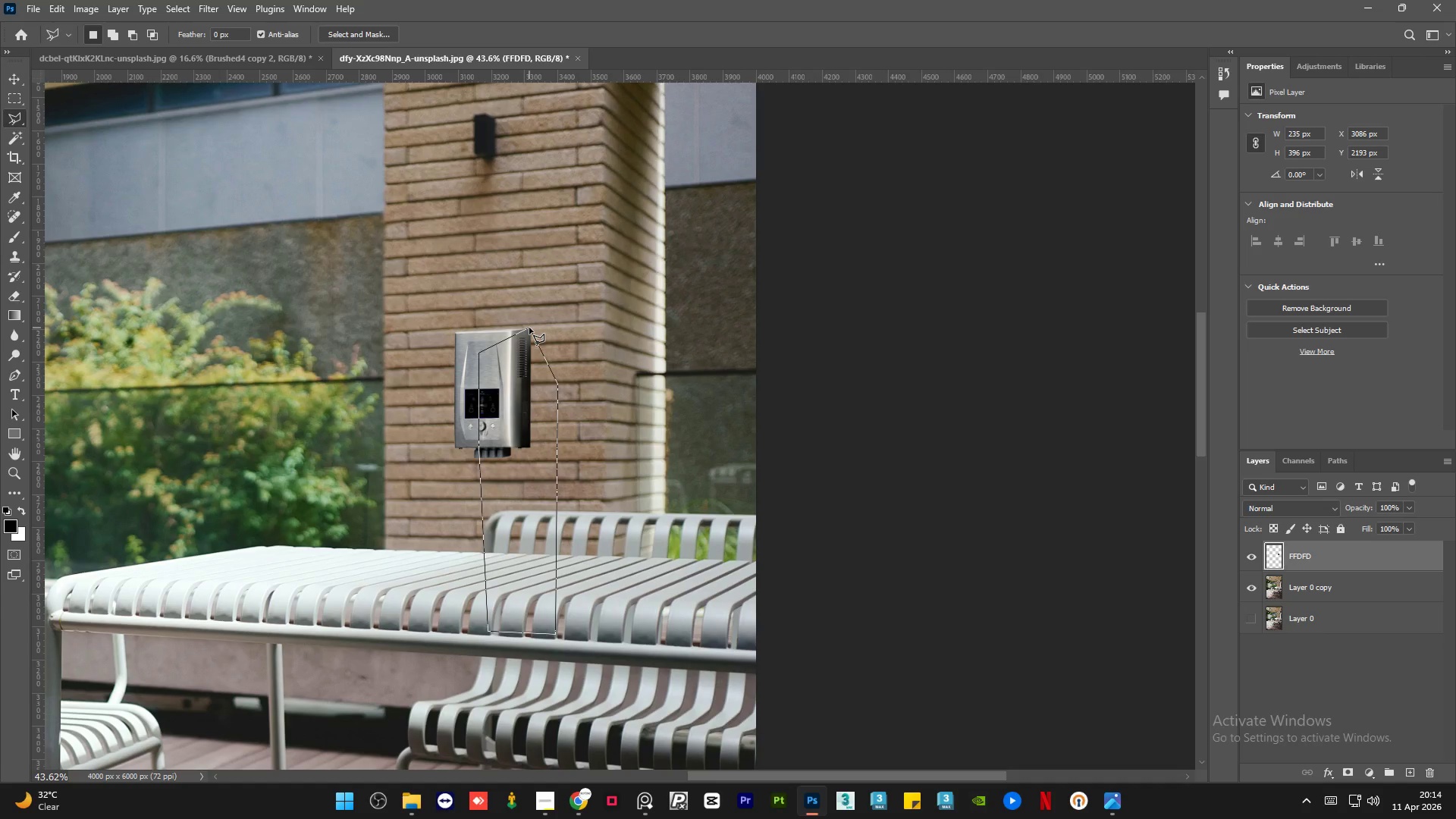 
double_click([529, 328])
 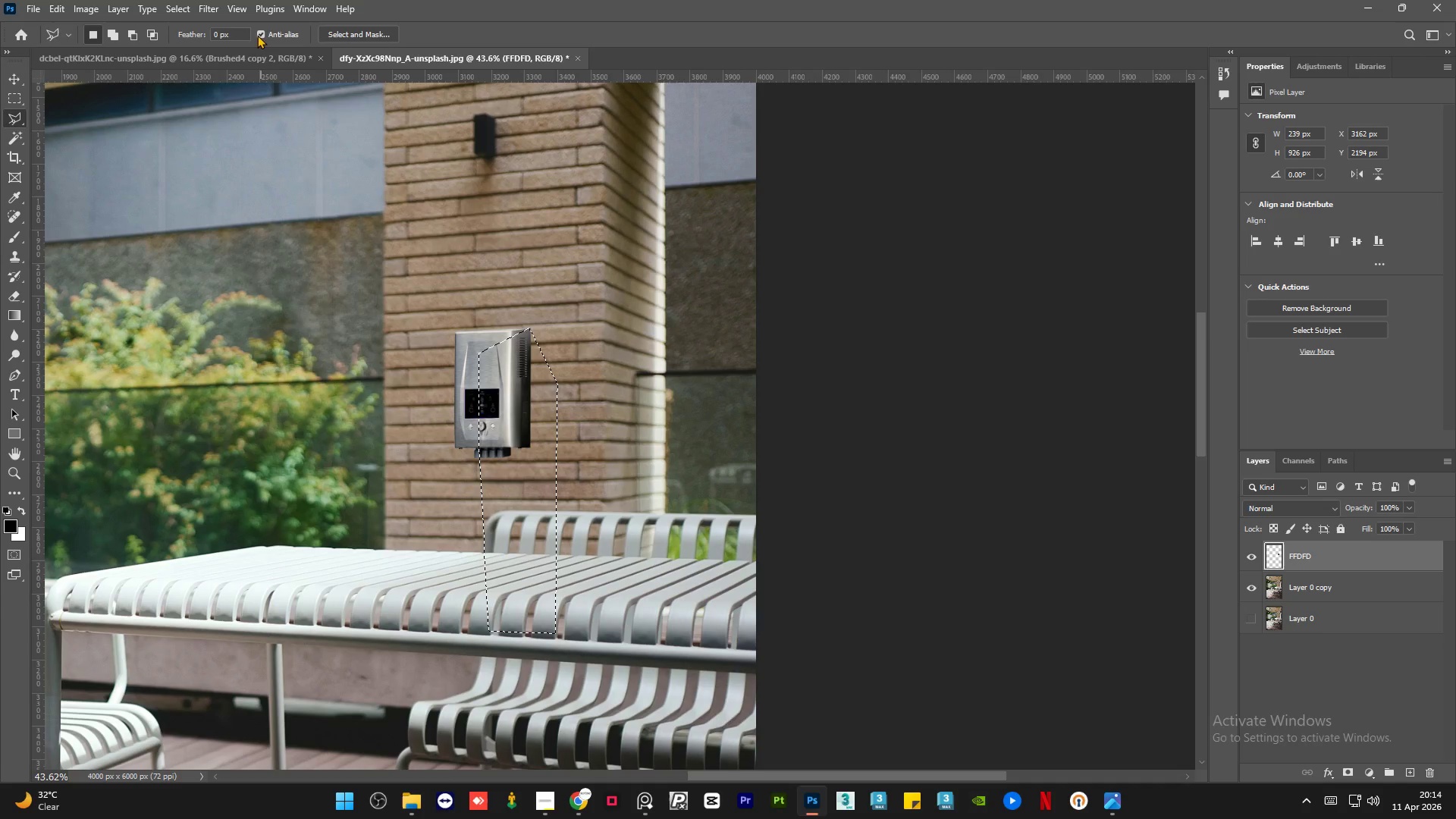 
left_click([235, 54])
 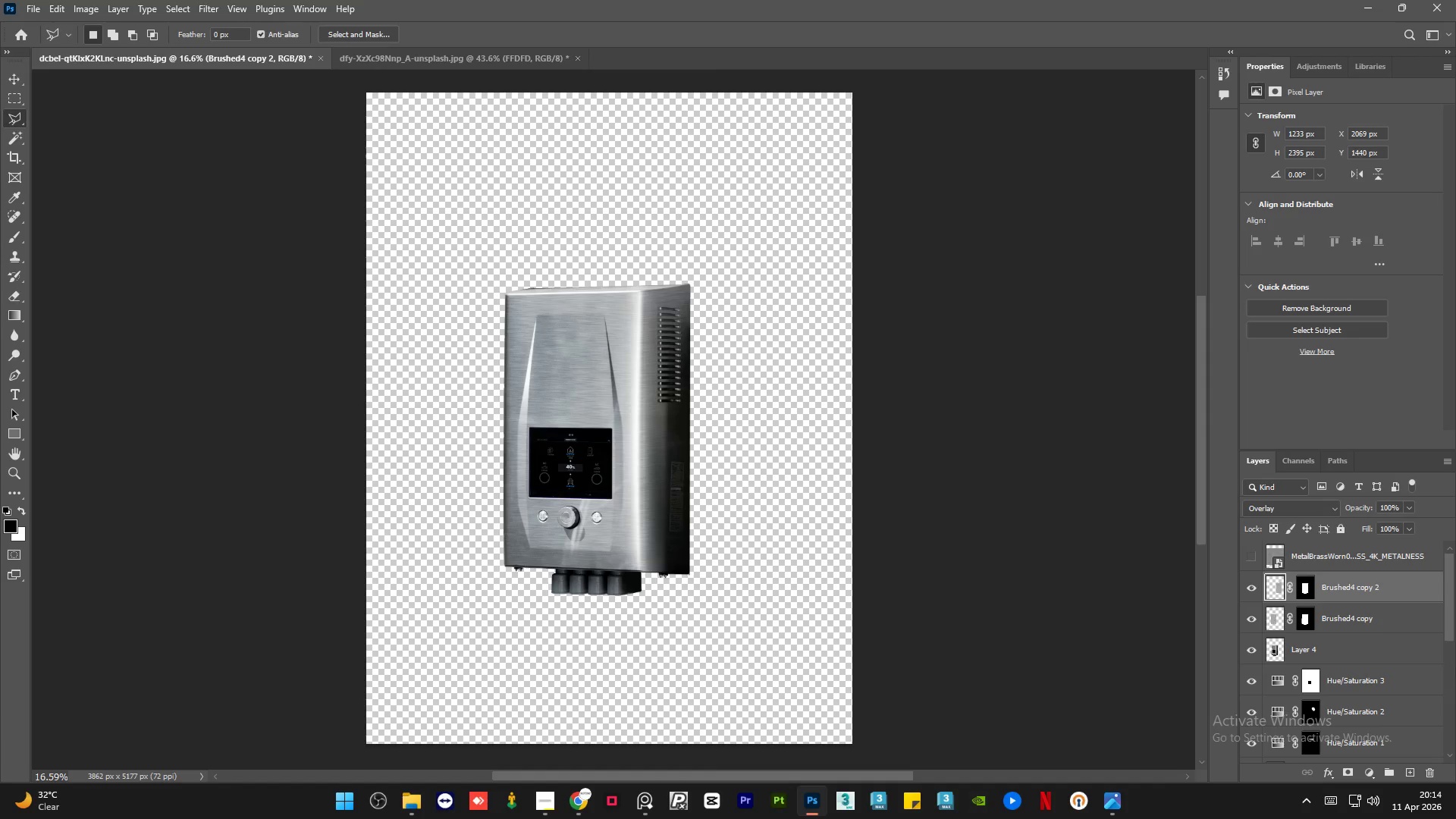 
left_click_drag(start_coordinate=[1446, 592], to_coordinate=[1455, 782])
 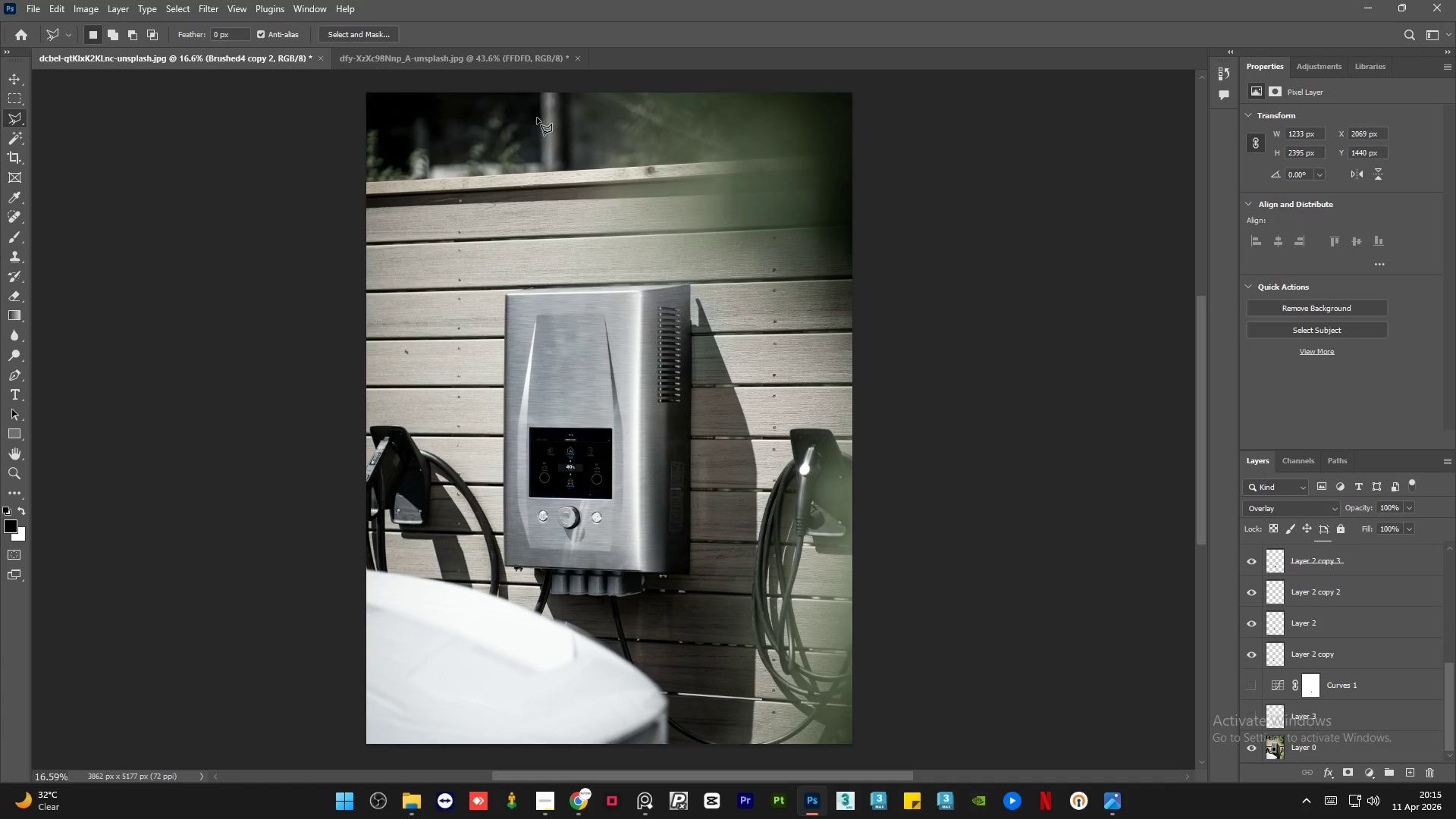 
left_click([390, 52])
 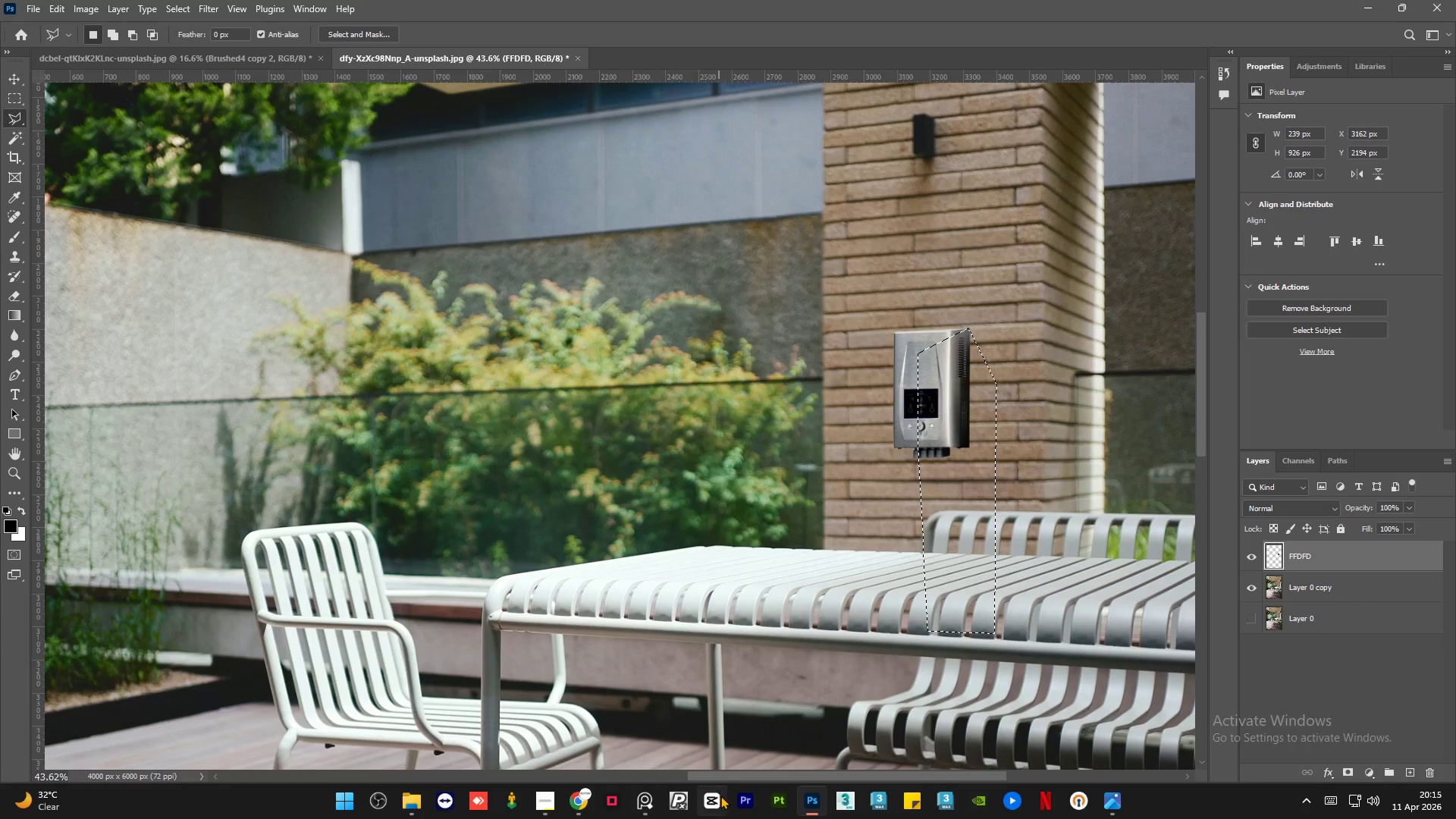 
left_click_drag(start_coordinate=[745, 774], to_coordinate=[843, 787])
 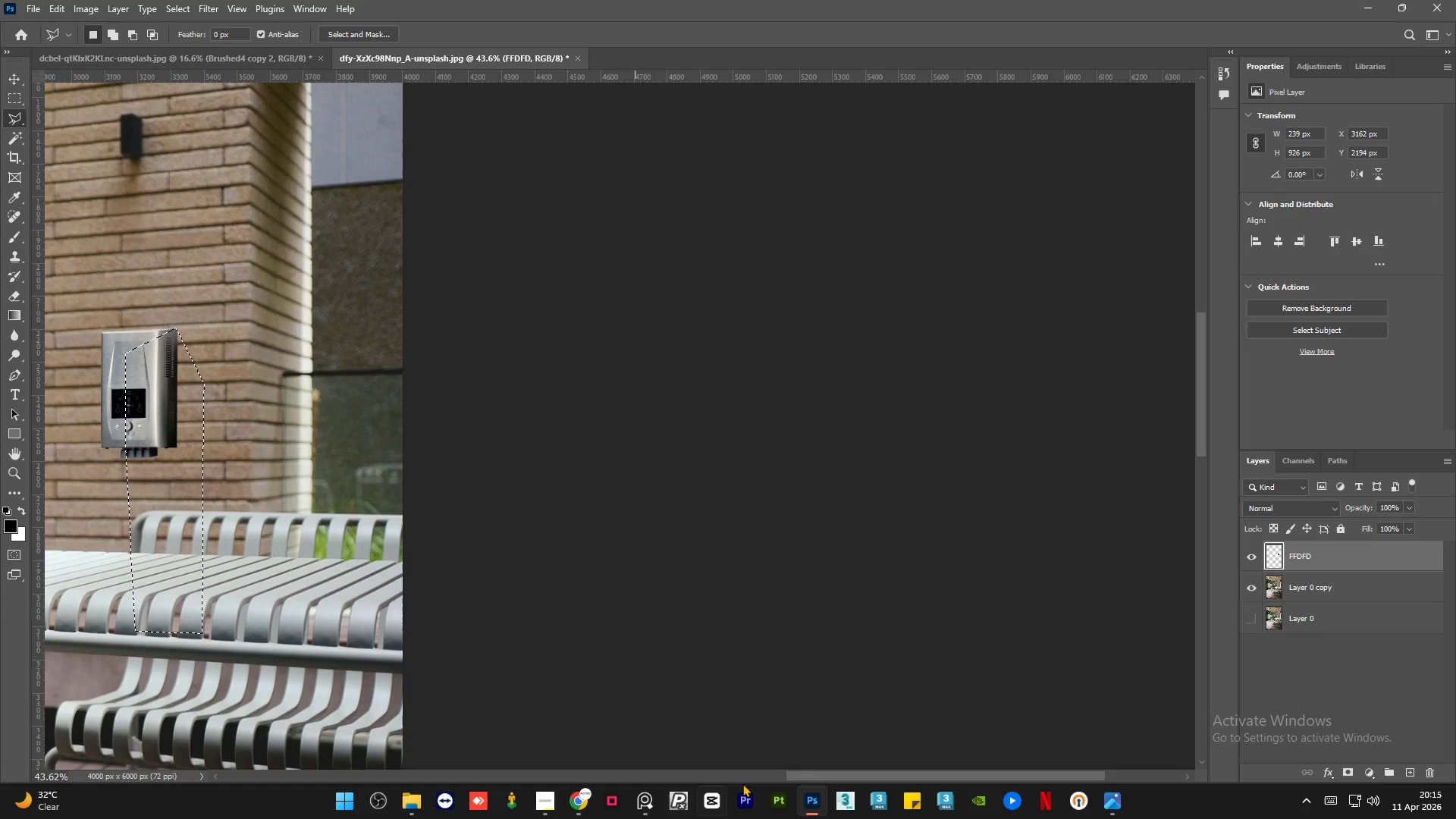 
left_click_drag(start_coordinate=[814, 776], to_coordinate=[645, 748])
 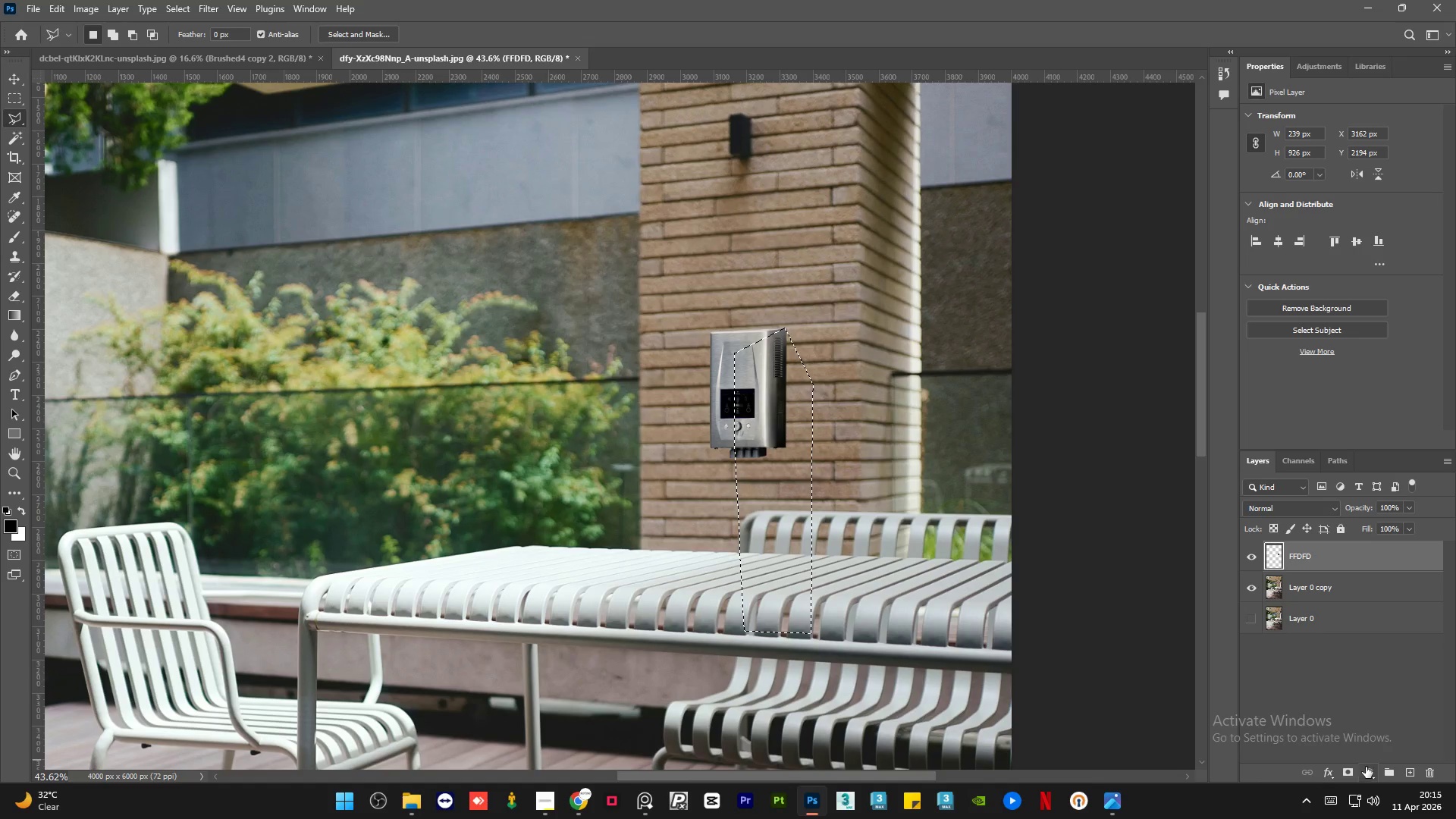 
left_click([1368, 770])
 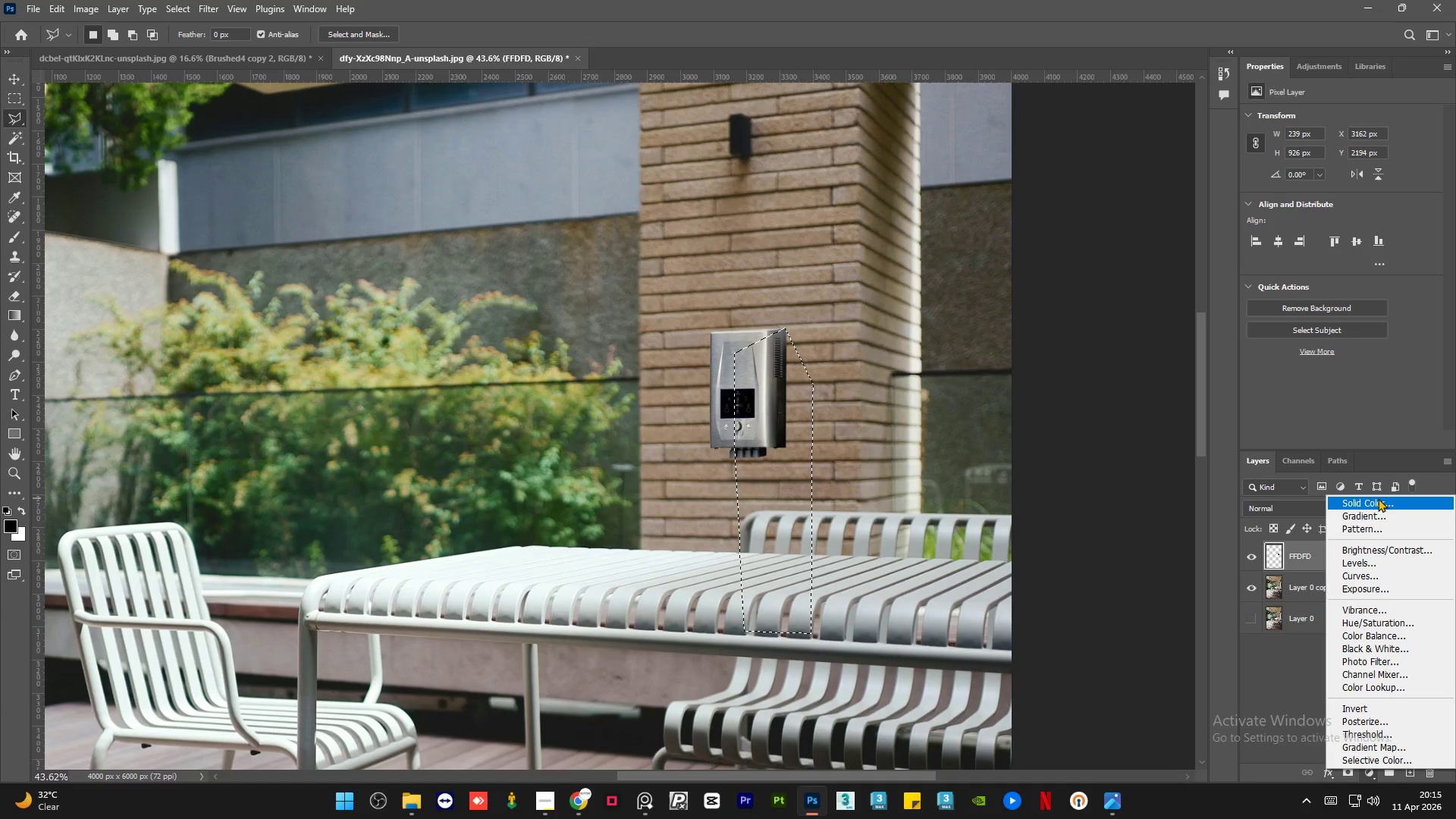 
left_click([1378, 498])
 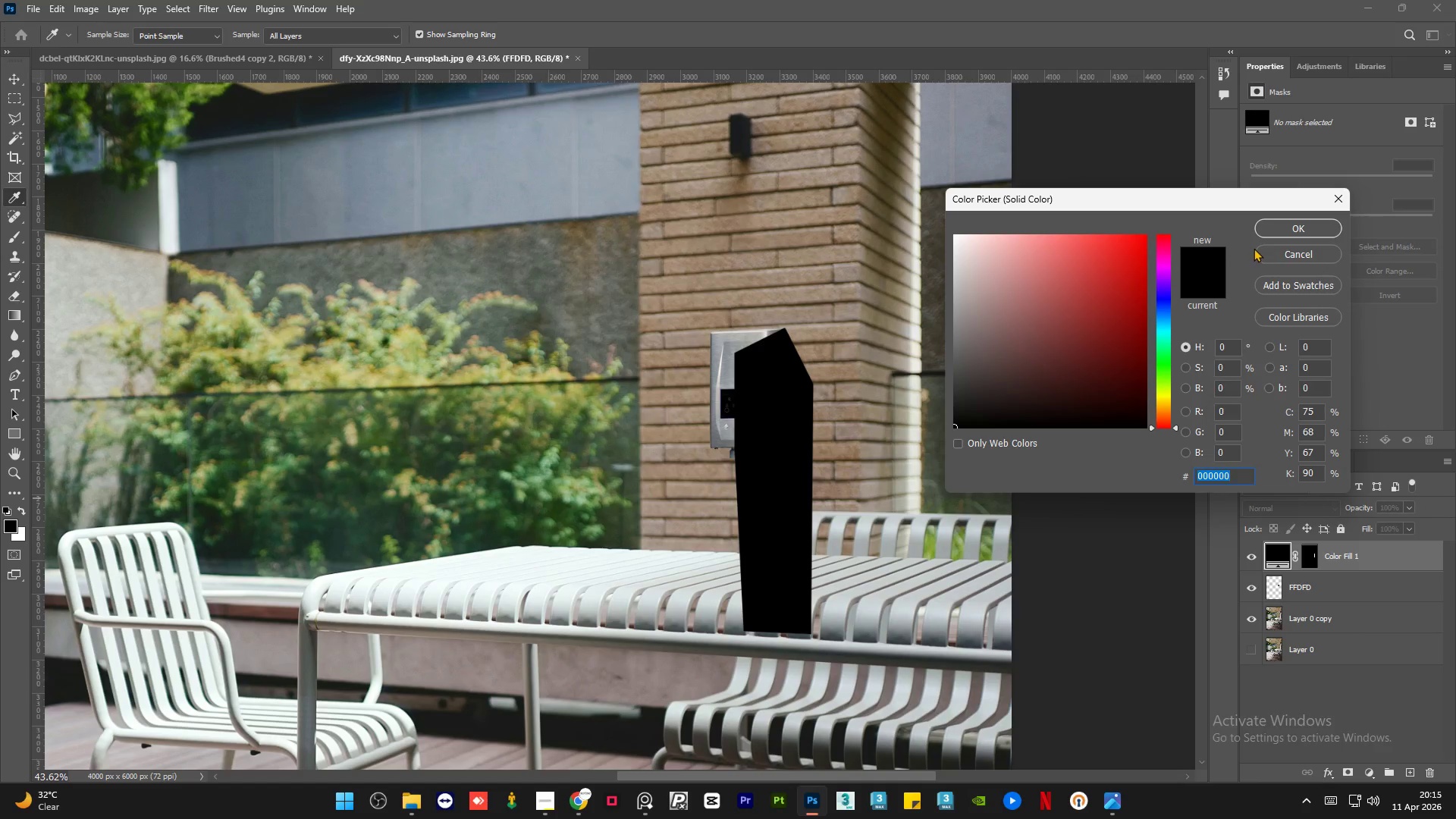 
left_click([1304, 225])
 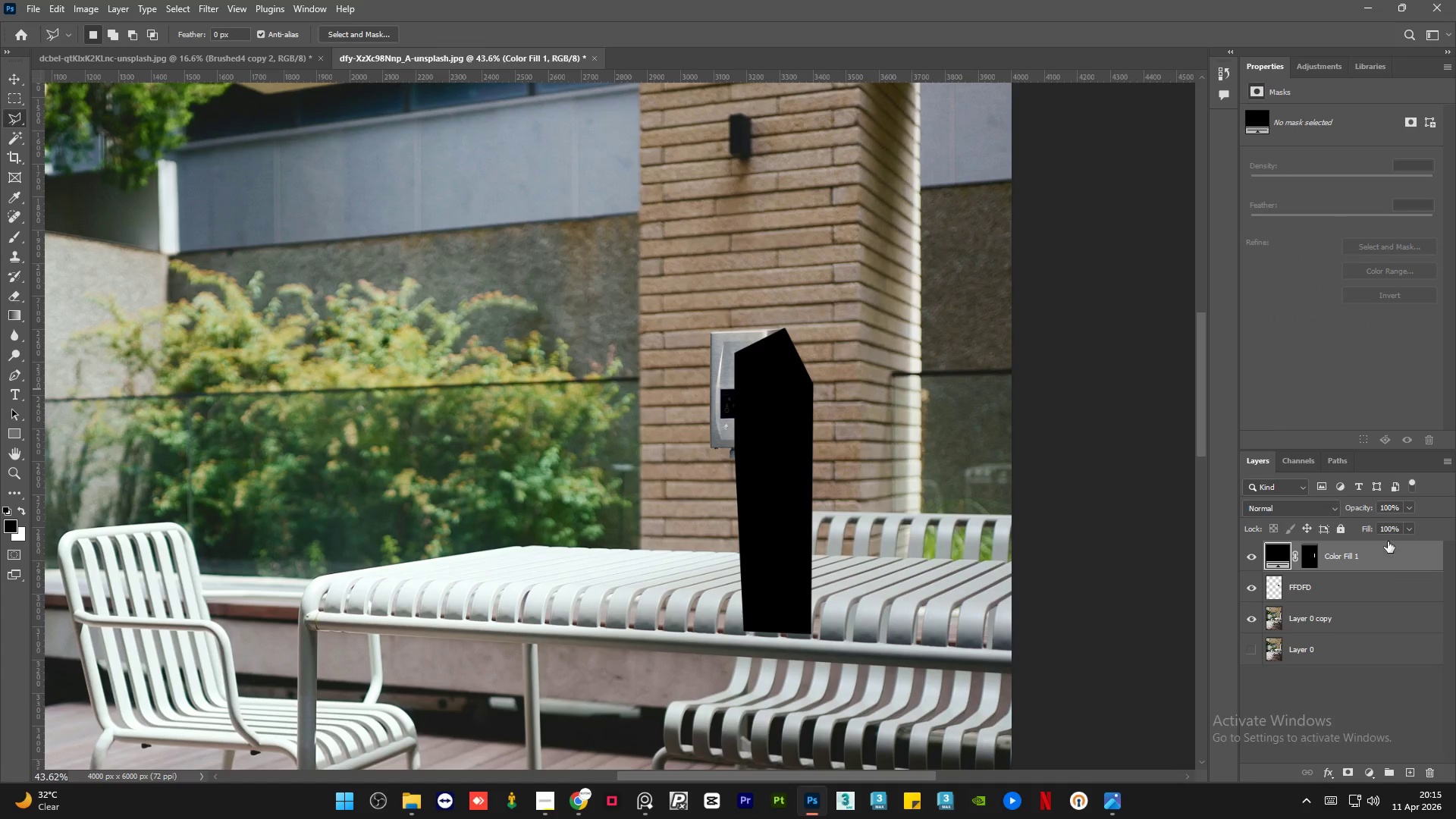 
left_click_drag(start_coordinate=[1385, 553], to_coordinate=[1385, 602])
 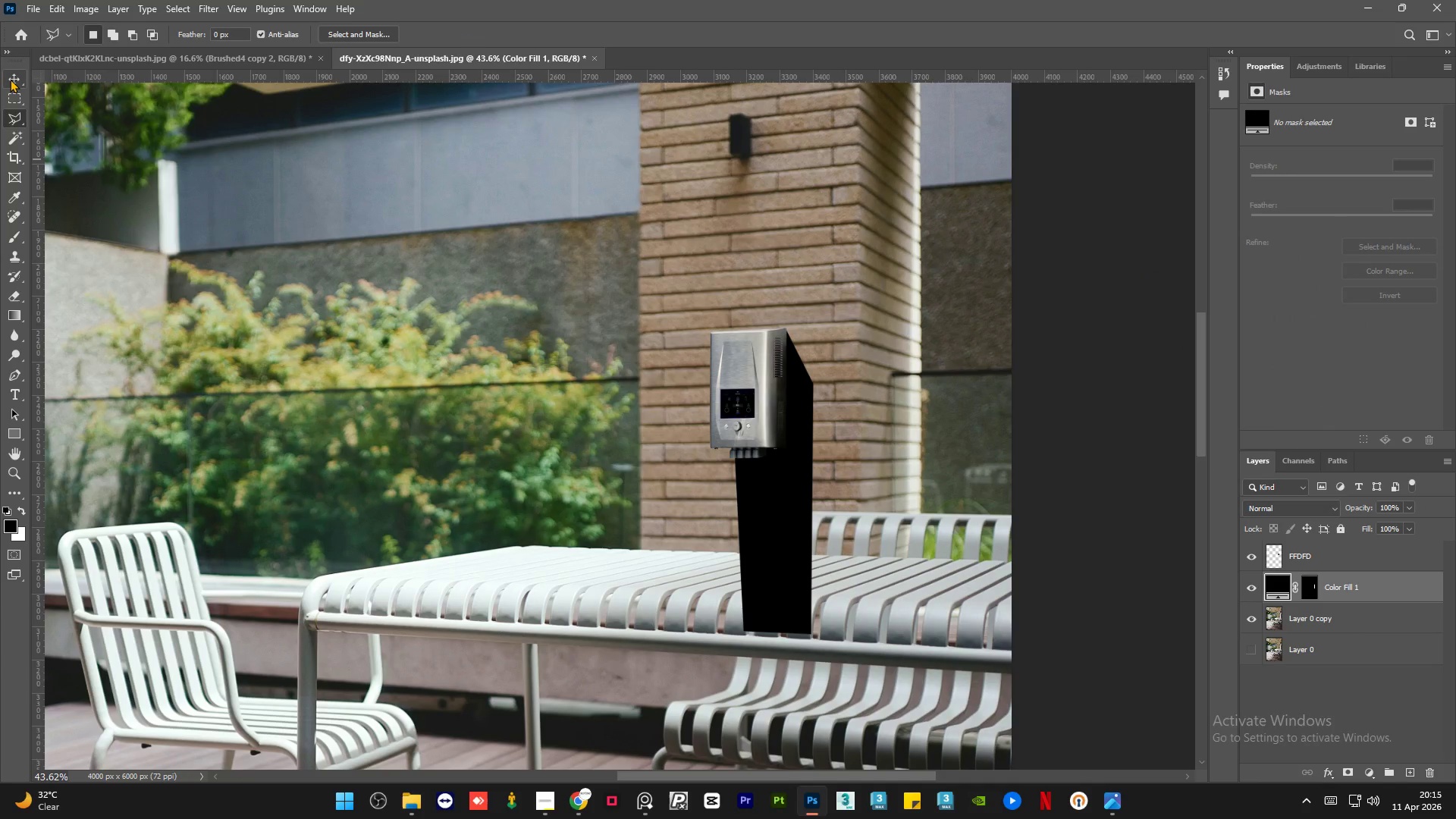 
left_click([10, 79])
 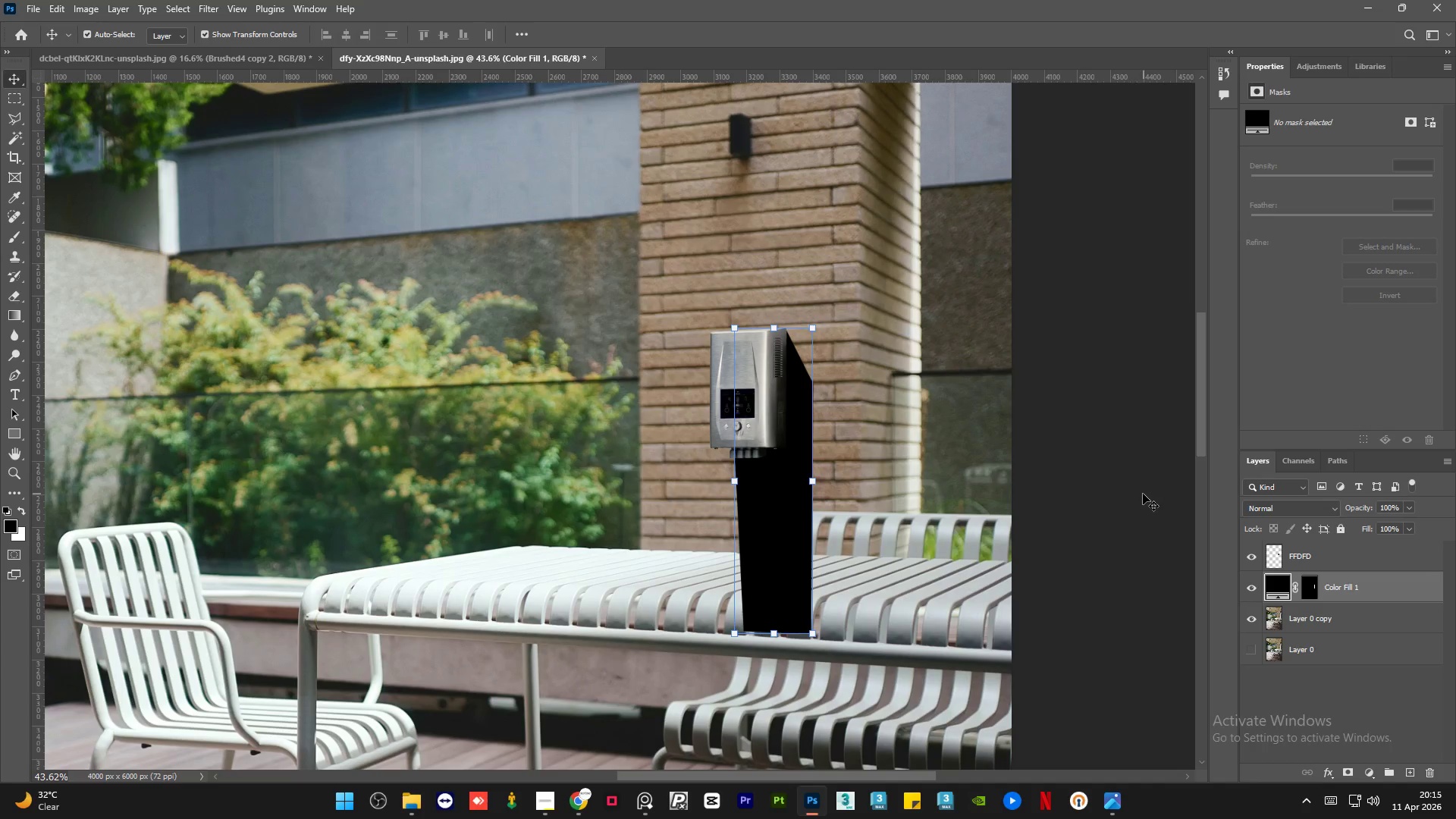 
left_click([1094, 474])
 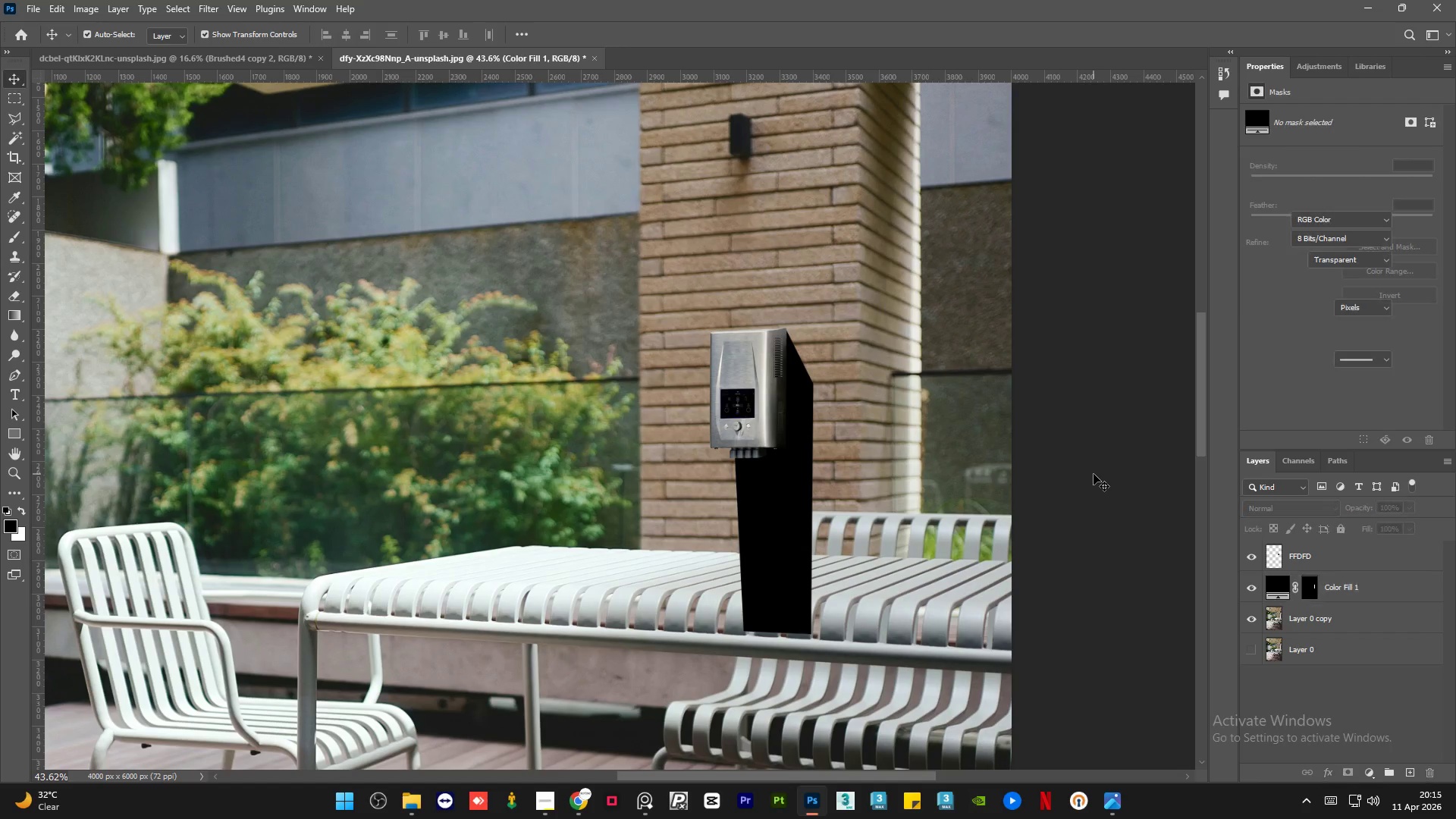 
hold_key(key=AltLeft, duration=1.5)
 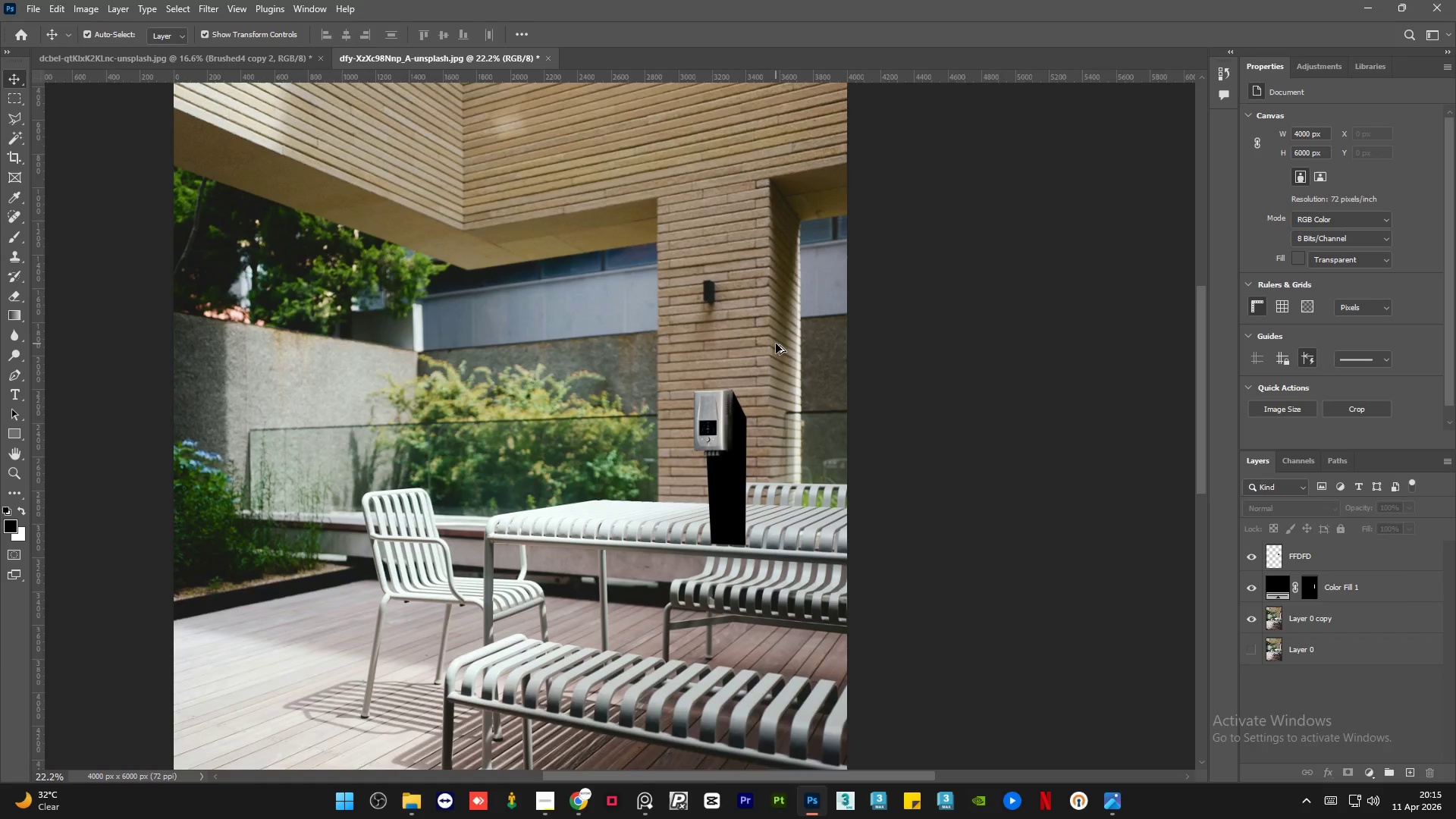 
hold_key(key=AltLeft, duration=0.98)
 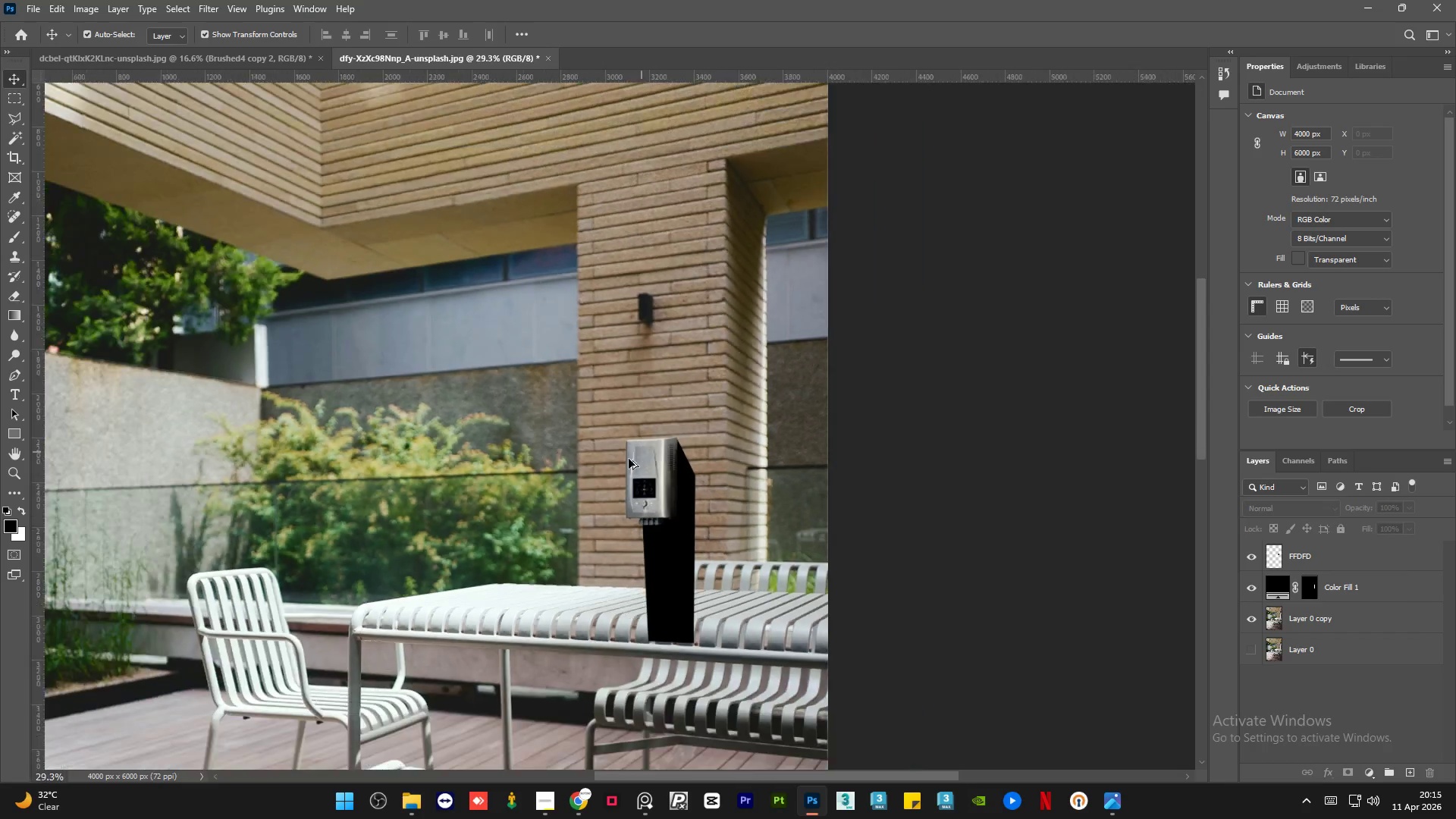 
scroll: coordinate [742, 381], scroll_direction: down, amount: 14.0
 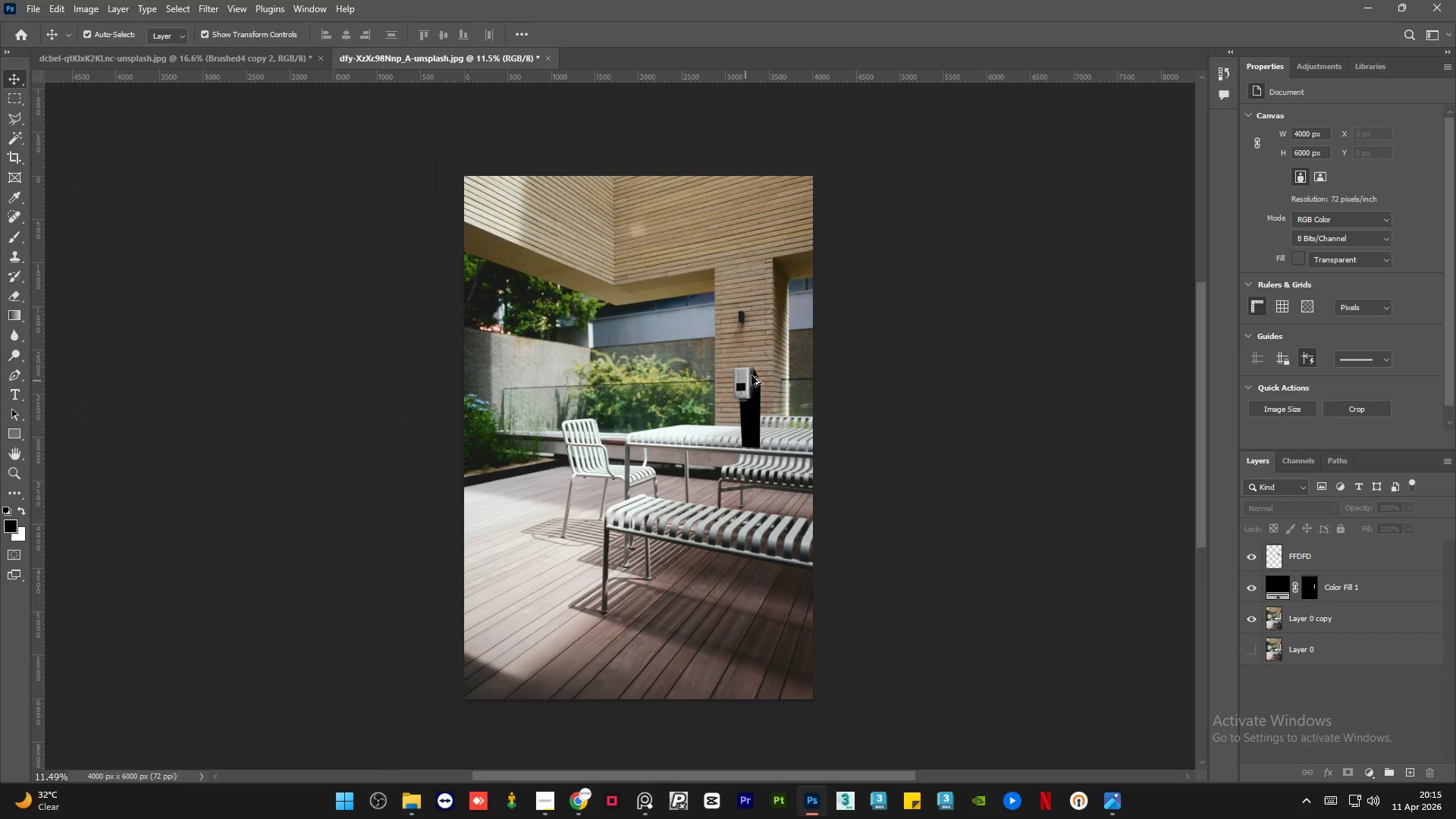 
hold_key(key=AltLeft, duration=1.28)
 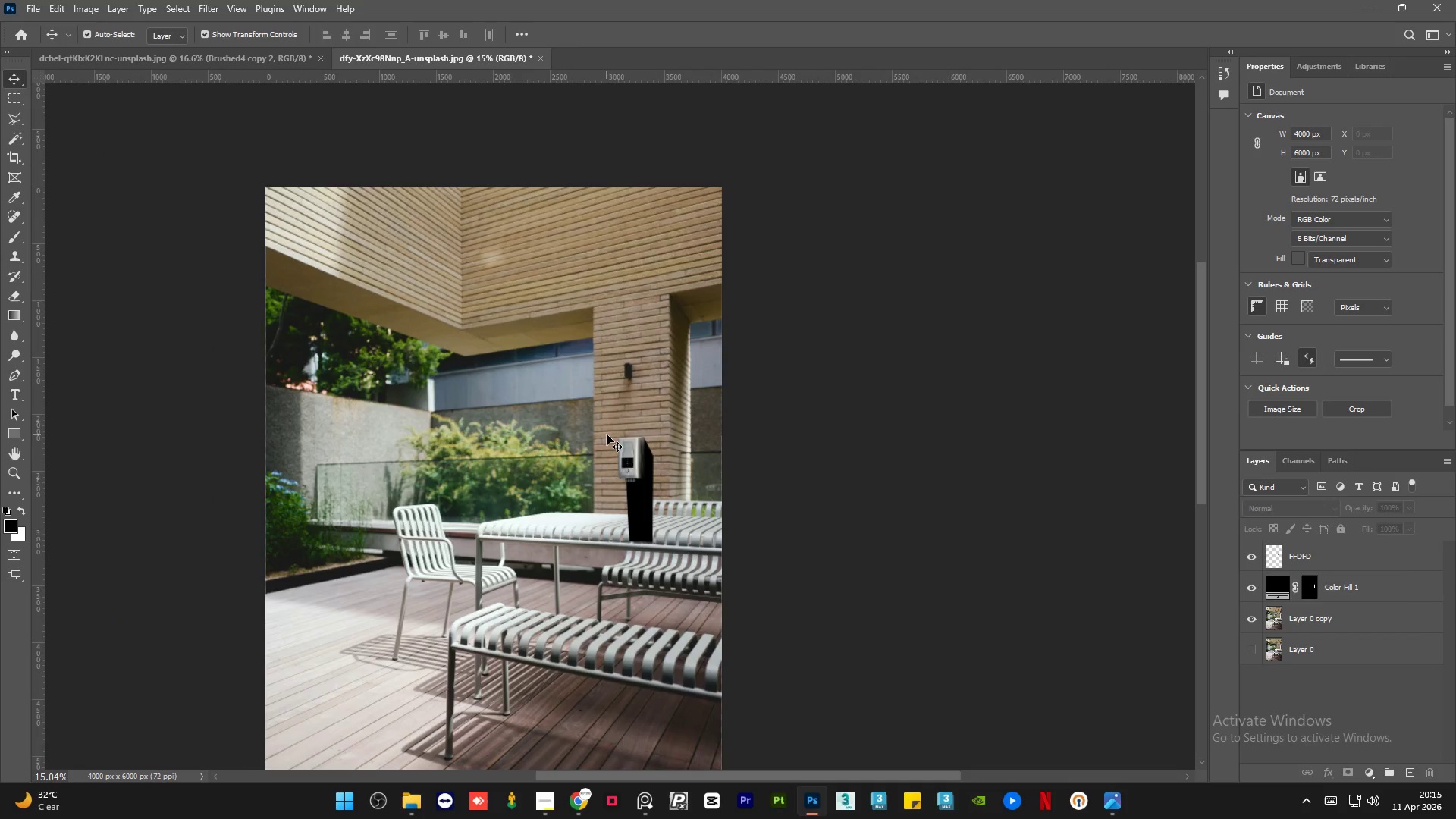 
scroll: coordinate [776, 344], scroll_direction: up, amount: 14.0
 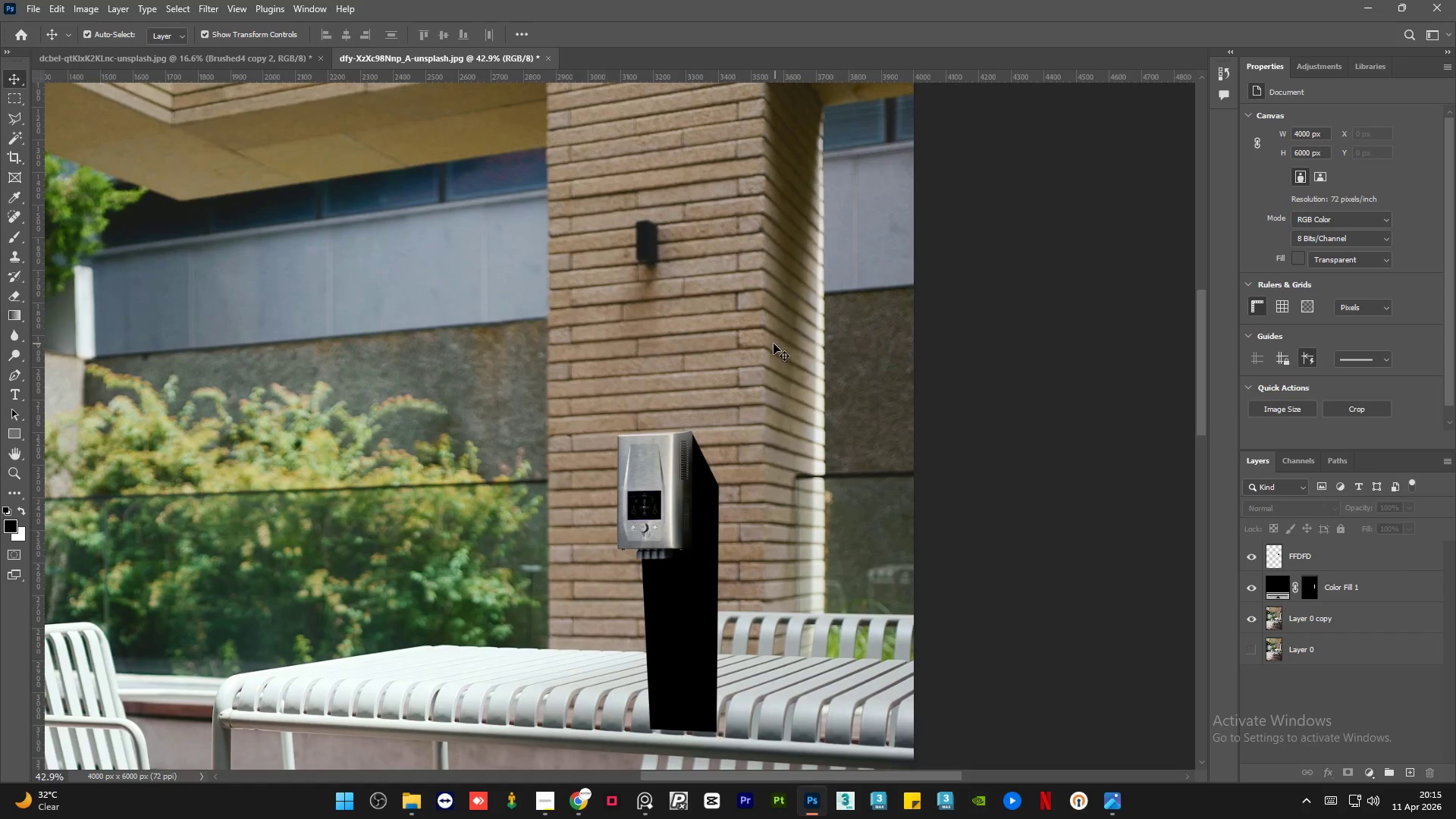 
scroll: coordinate [607, 435], scroll_direction: down, amount: 11.0
 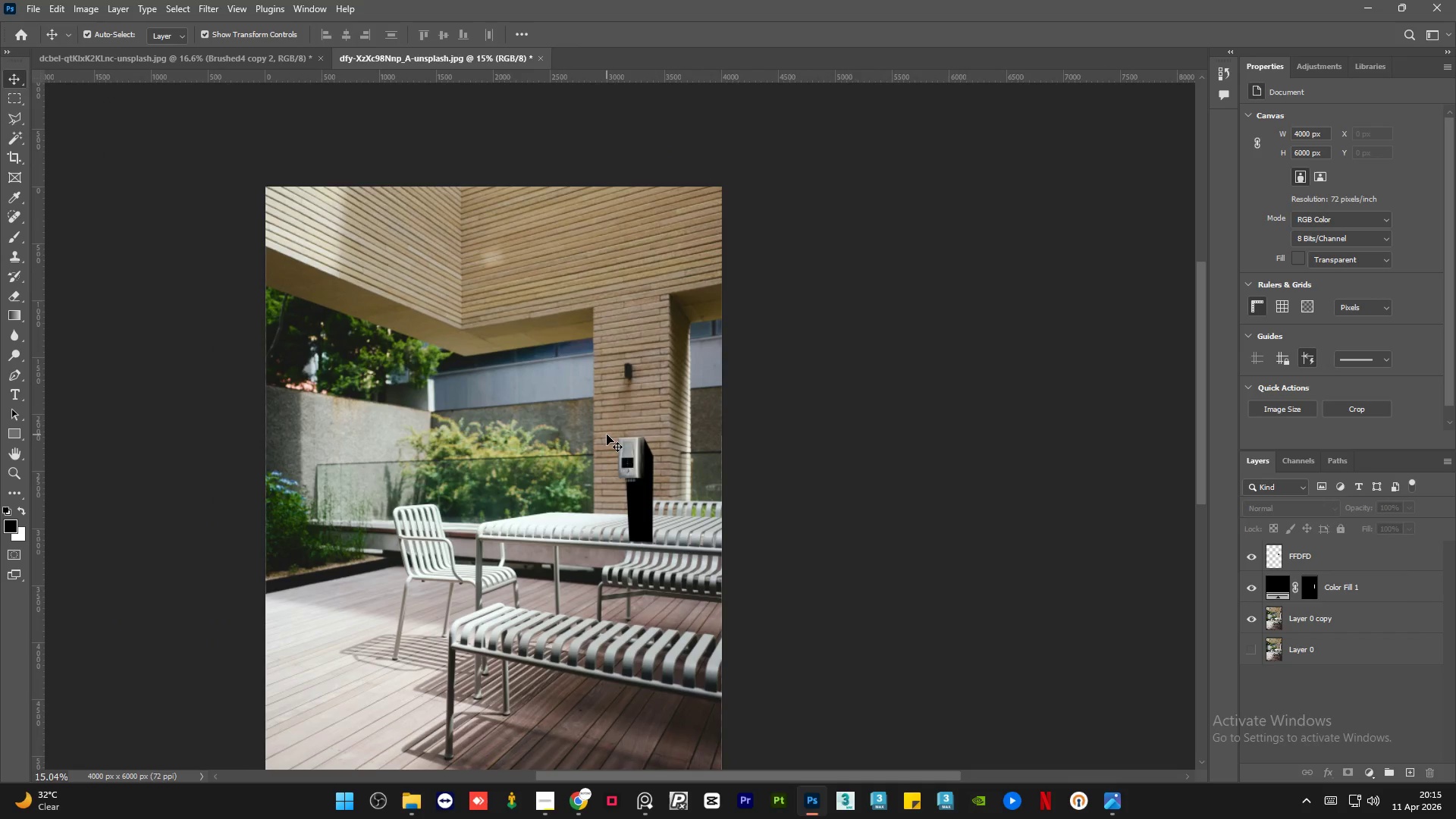 
hold_key(key=AltLeft, duration=1.5)
scroll: coordinate [665, 590], scroll_direction: up, amount: 3.0
 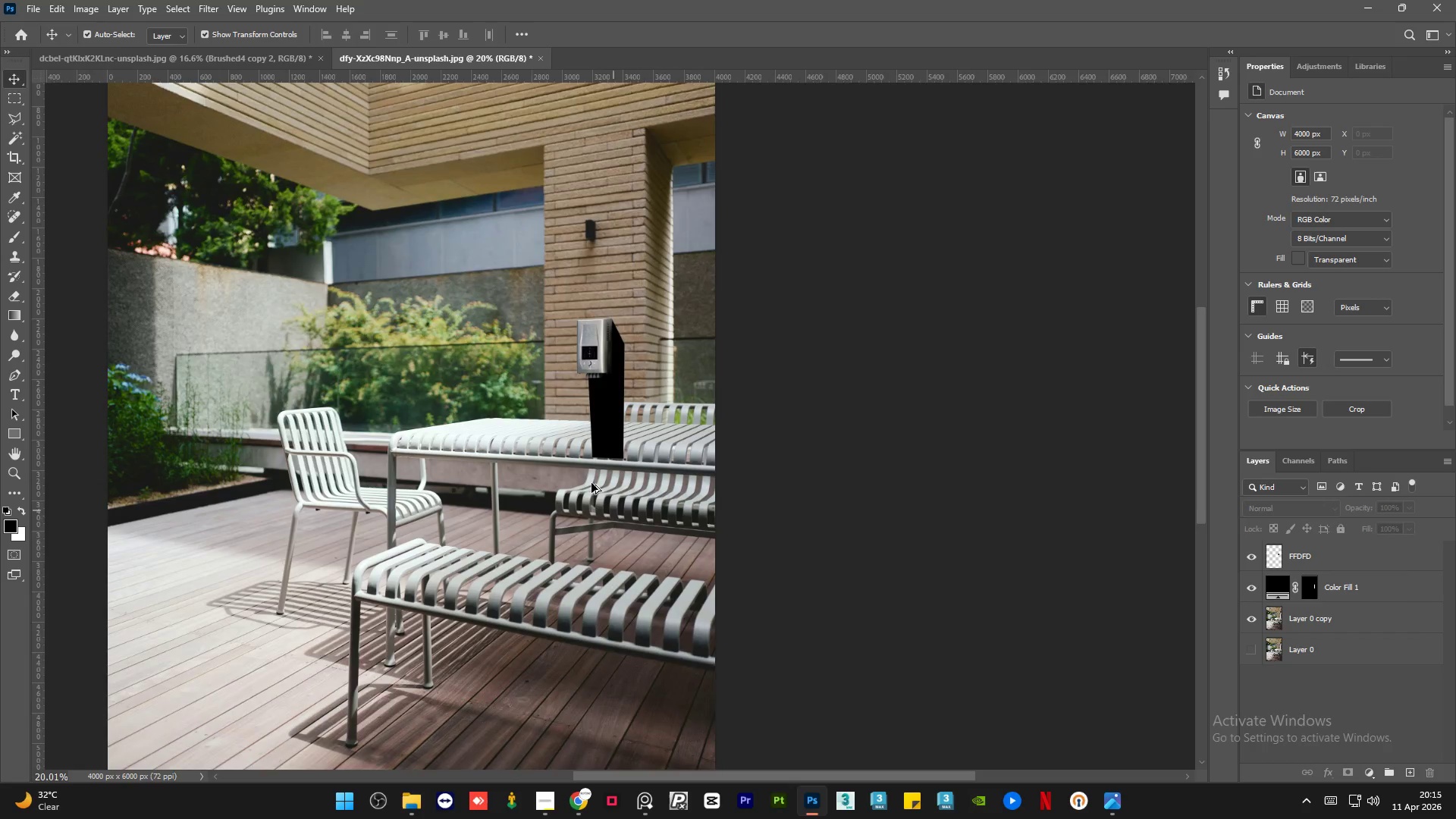 
key(Alt+AltLeft)
 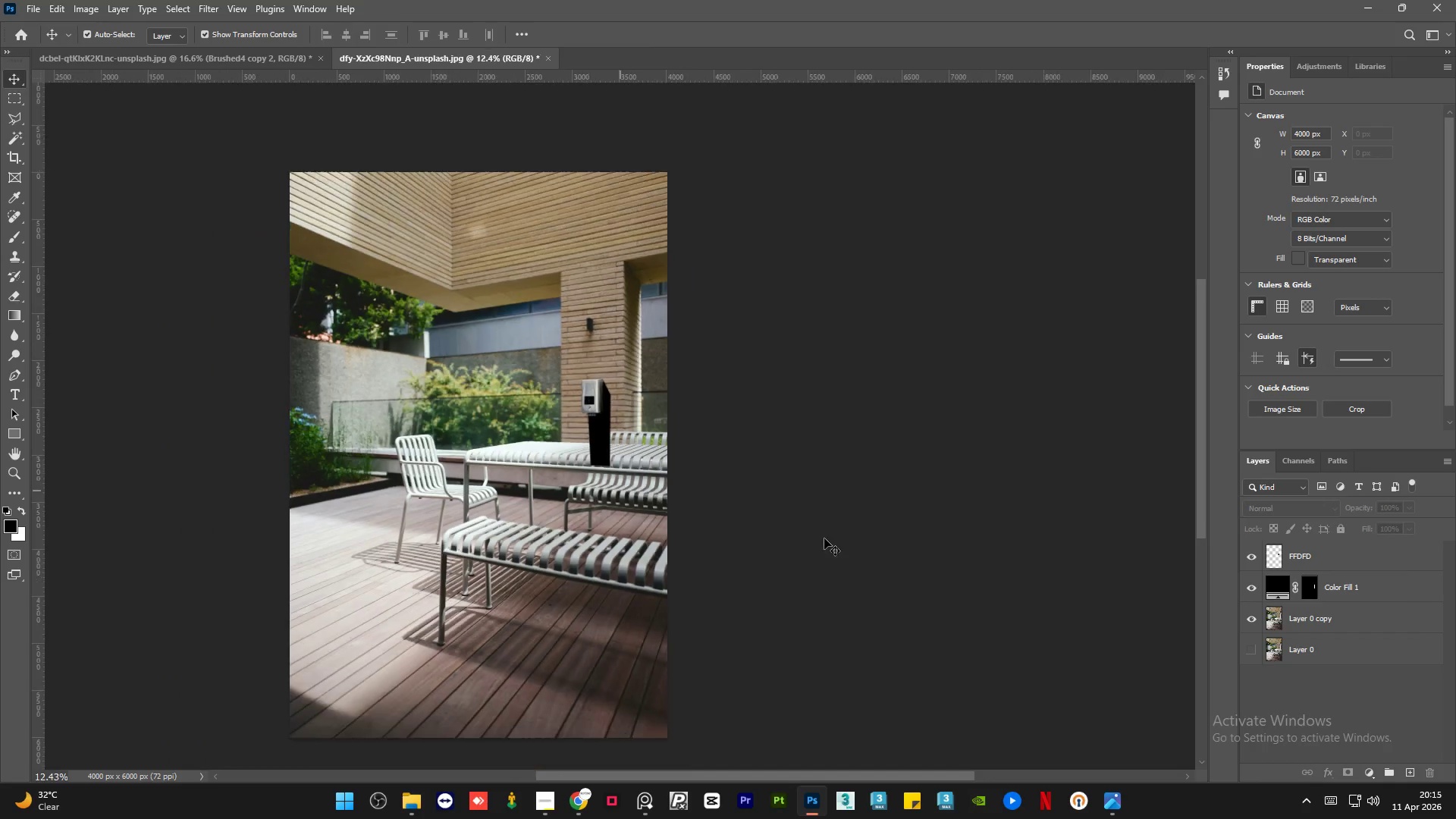 
key(Alt+AltLeft)
 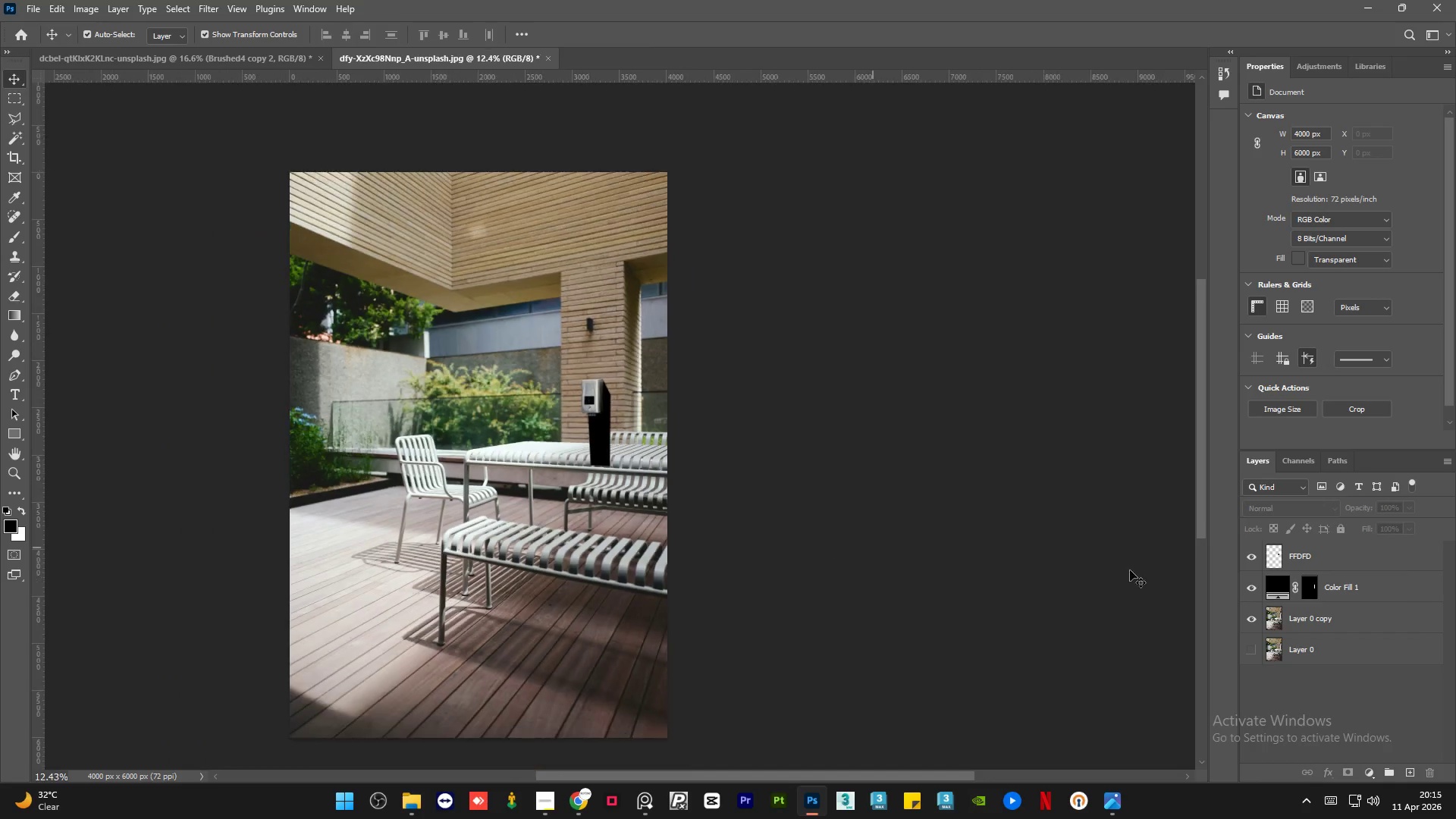 
key(Alt+AltLeft)
 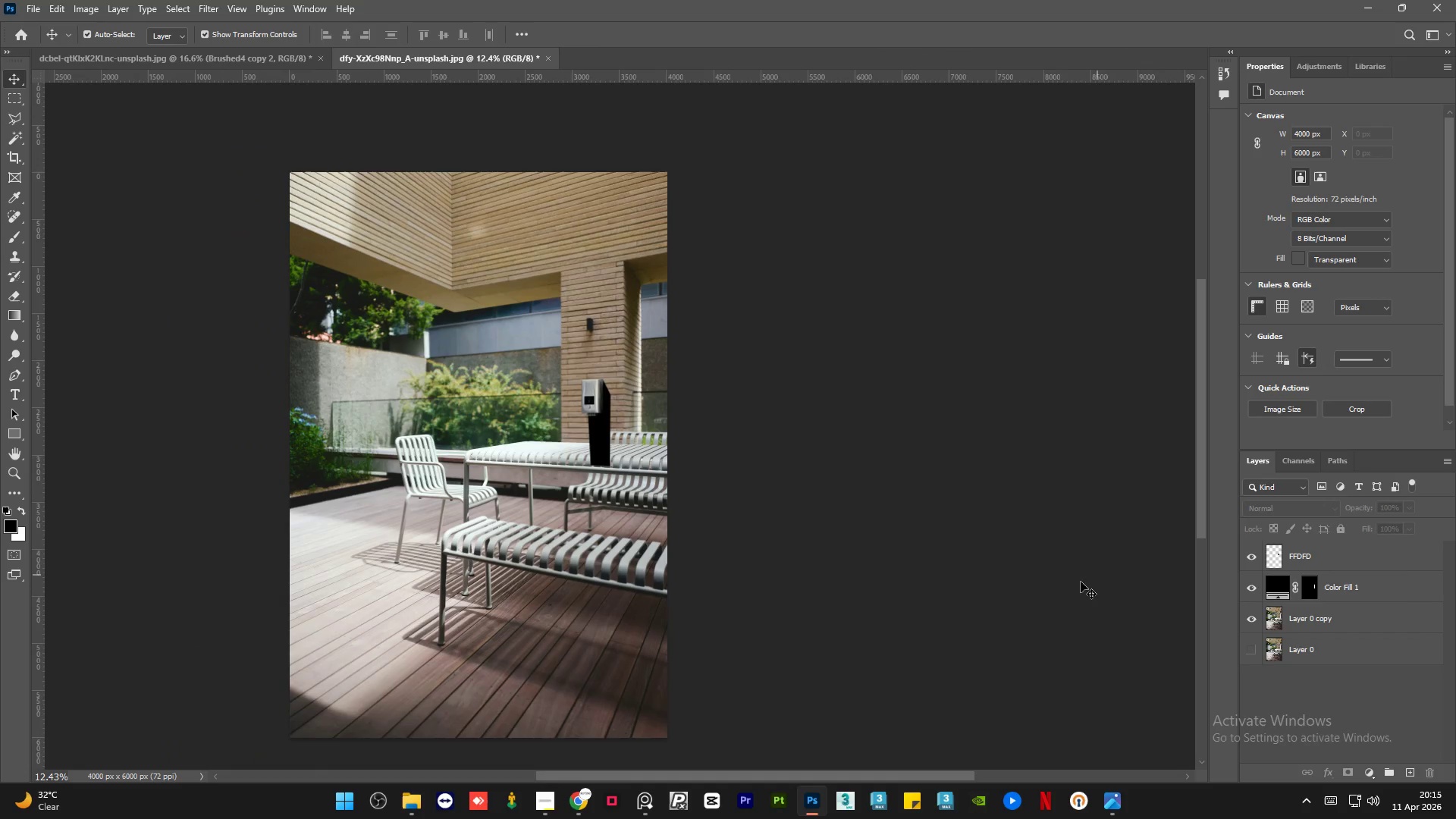 
left_click([1080, 582])
 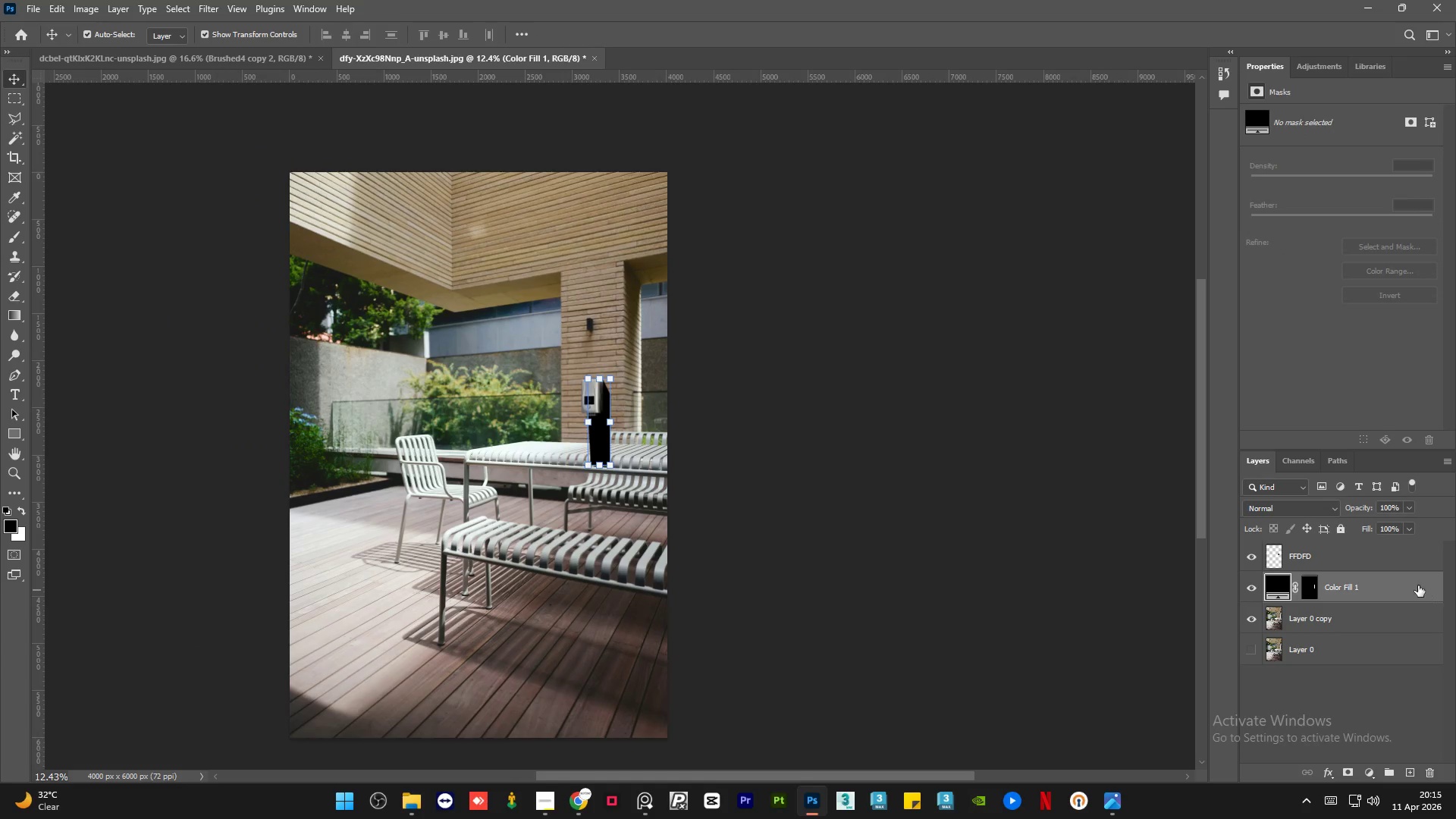 
scroll: coordinate [592, 482], scroll_direction: down, amount: 5.0
 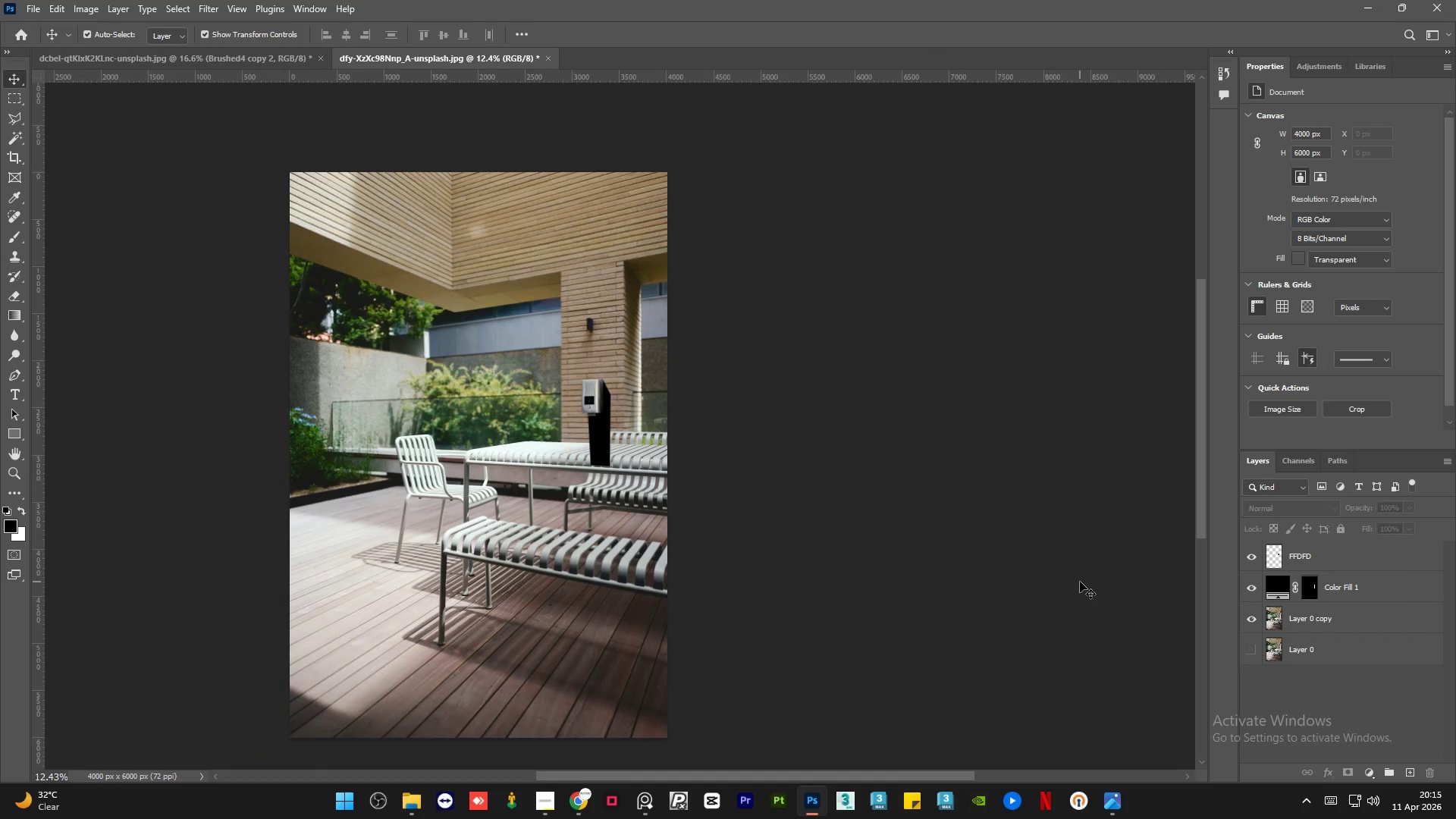 
double_click([1351, 552])
 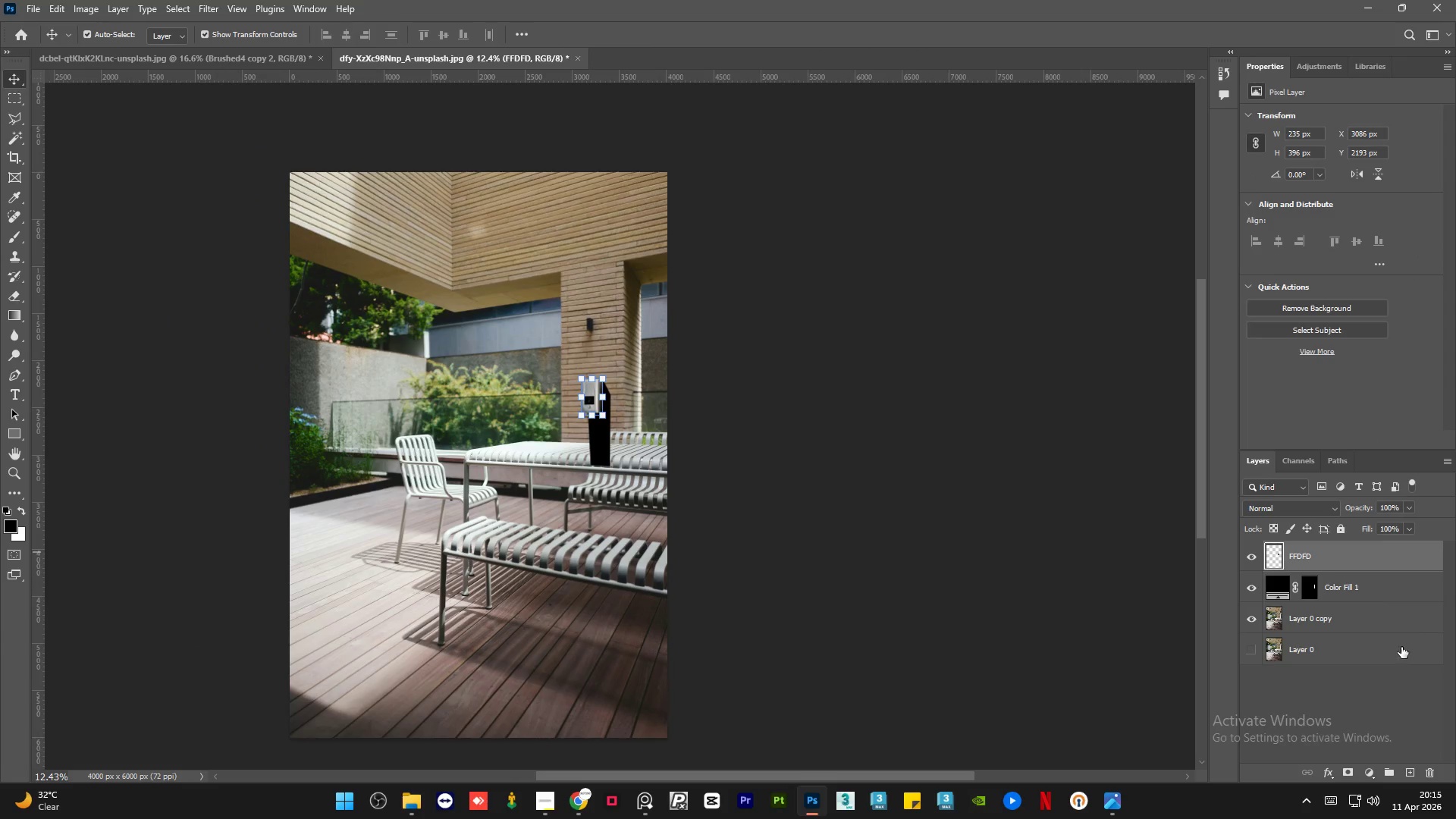 
left_click([1386, 652])
 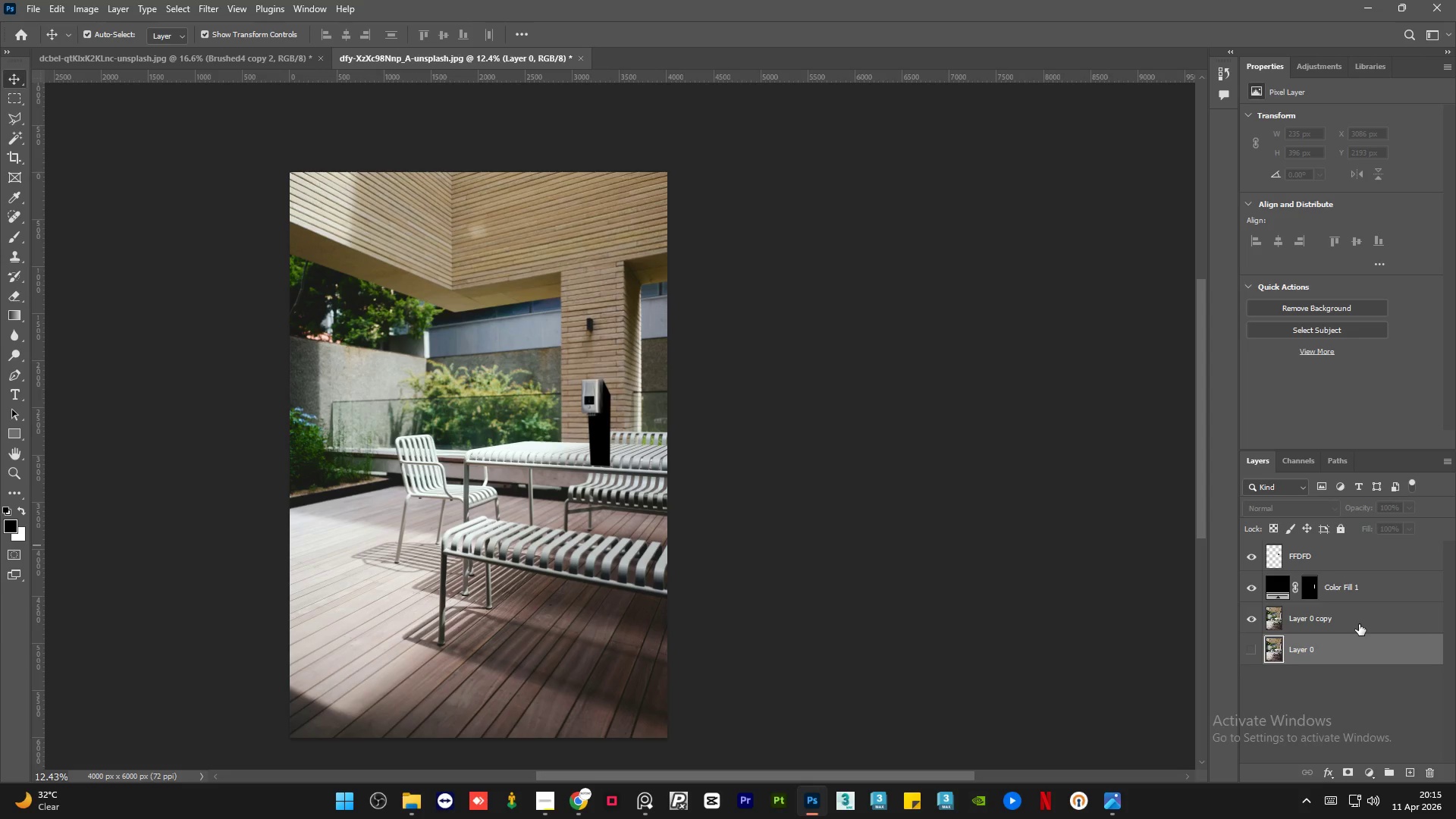 
key(Delete)
 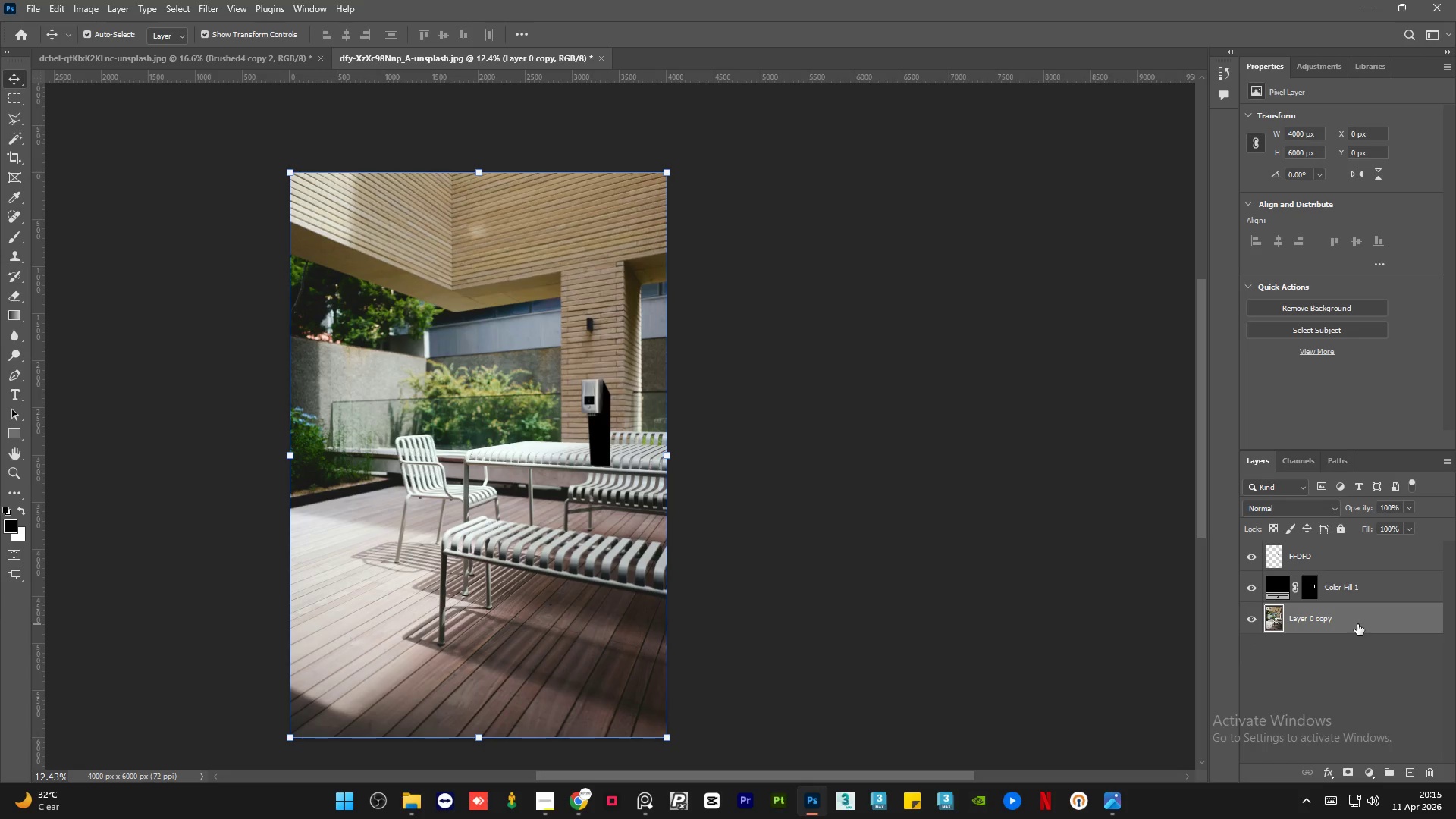 
left_click([1357, 624])
 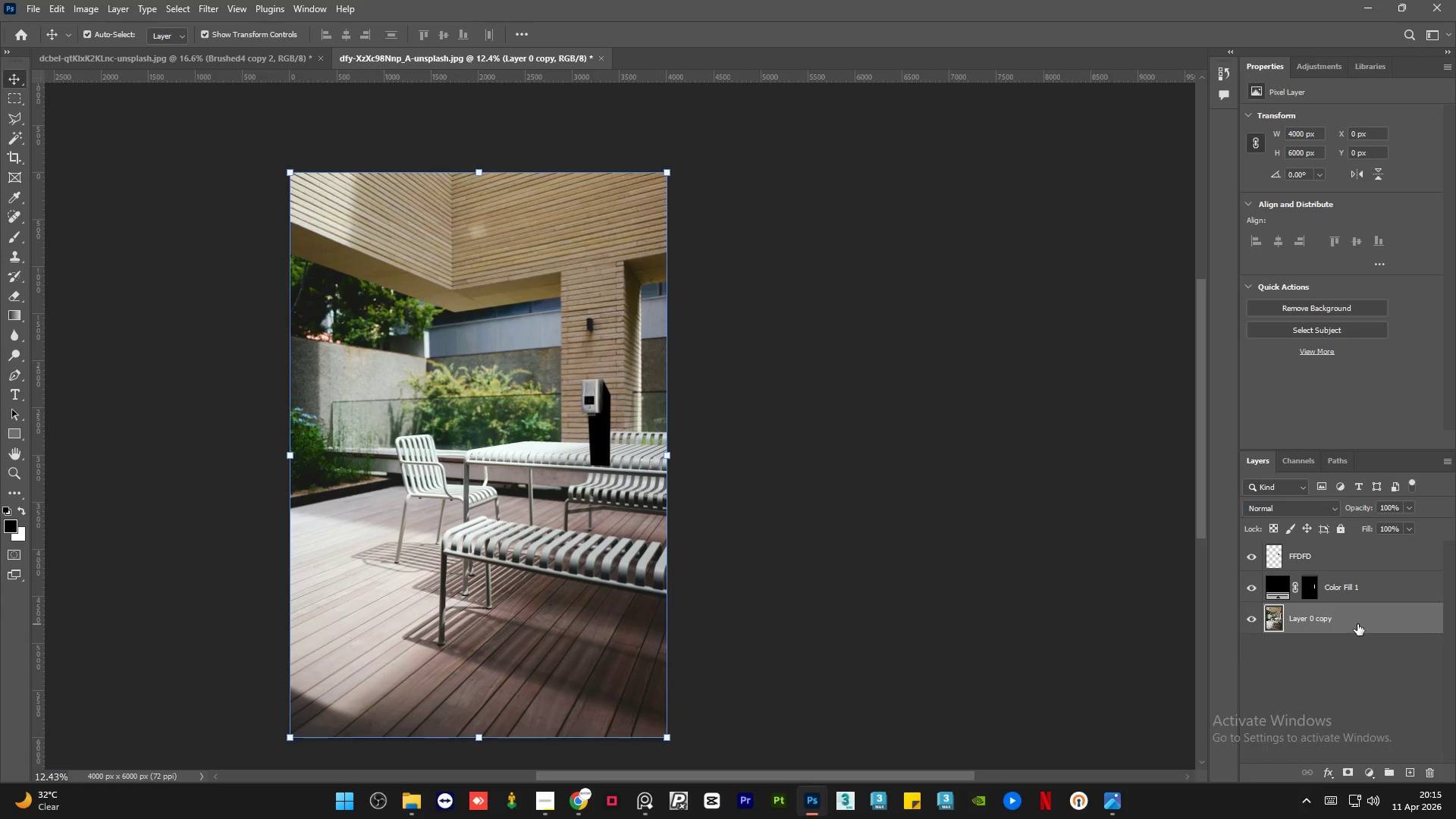 
key(Delete)
 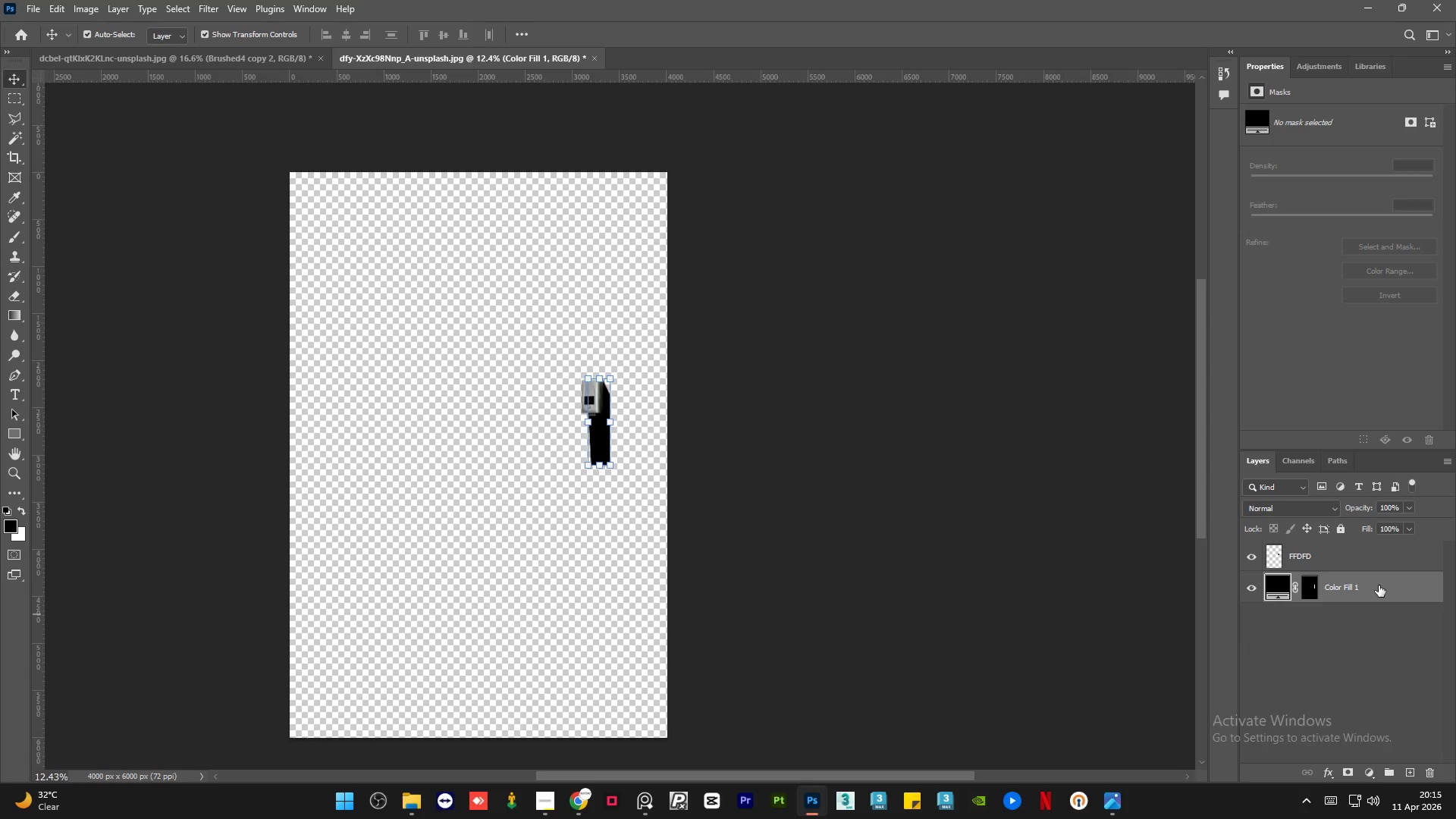 
left_click([1379, 585])
 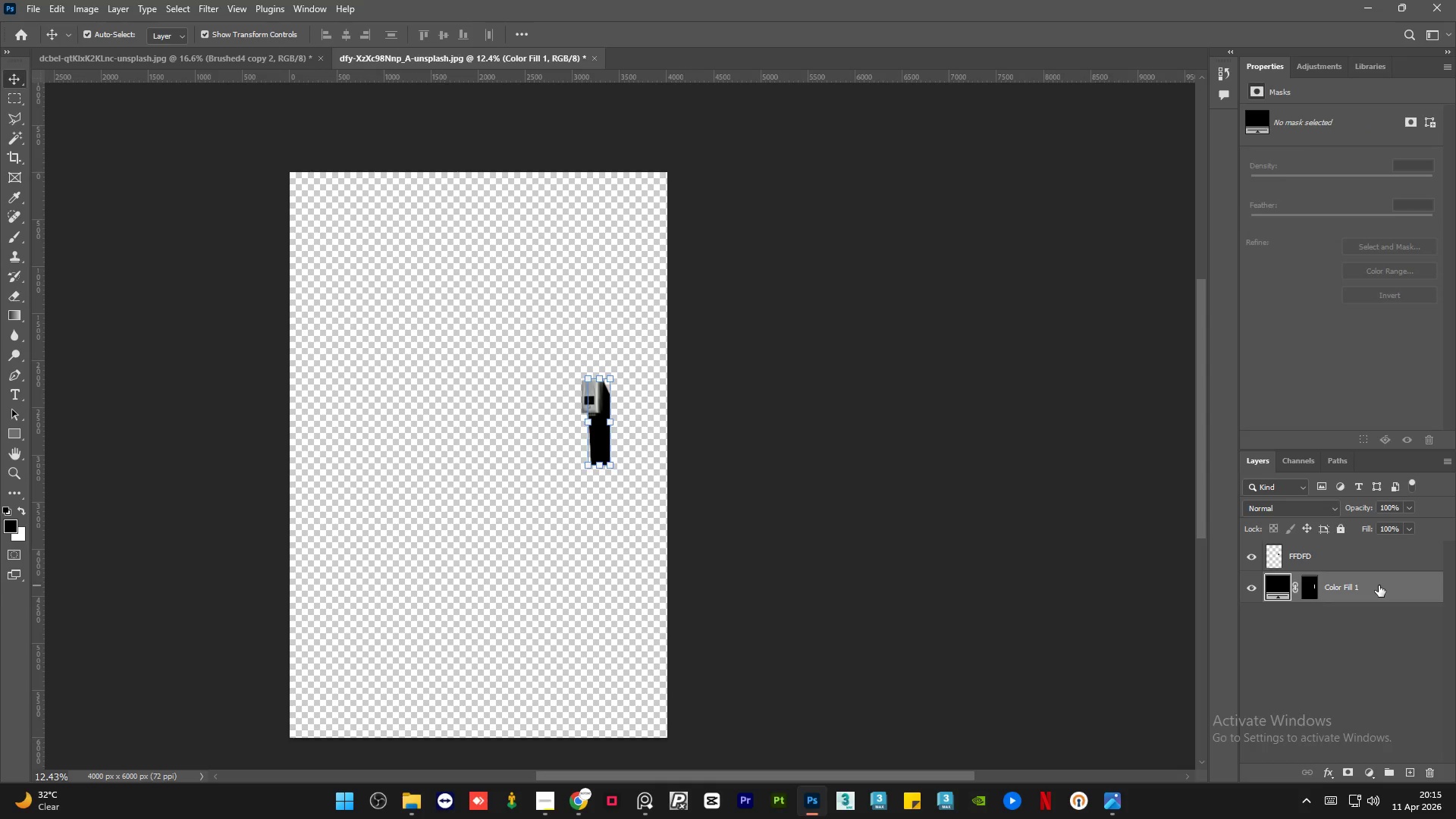 
key(Delete)
 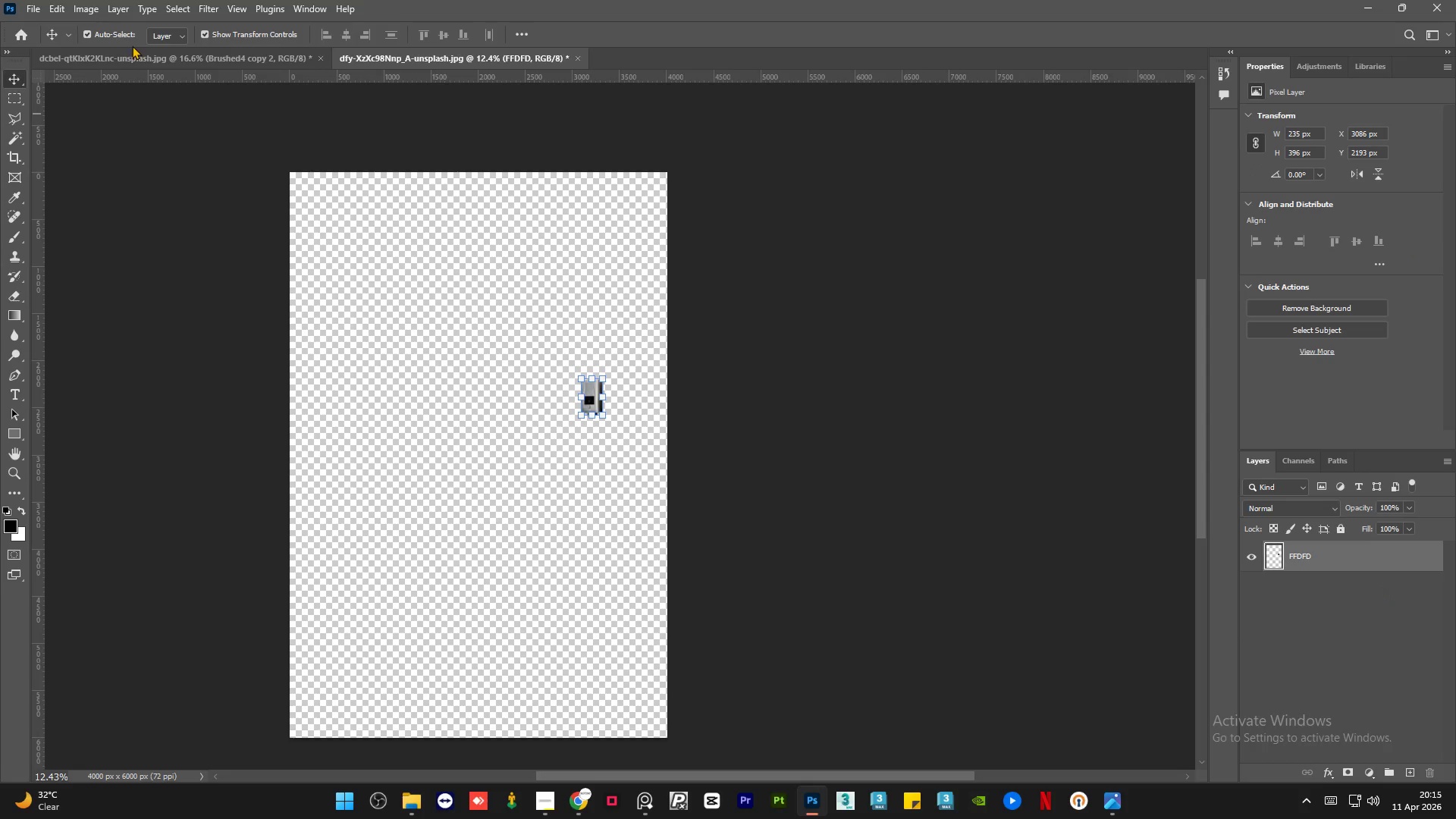 
double_click([130, 56])
 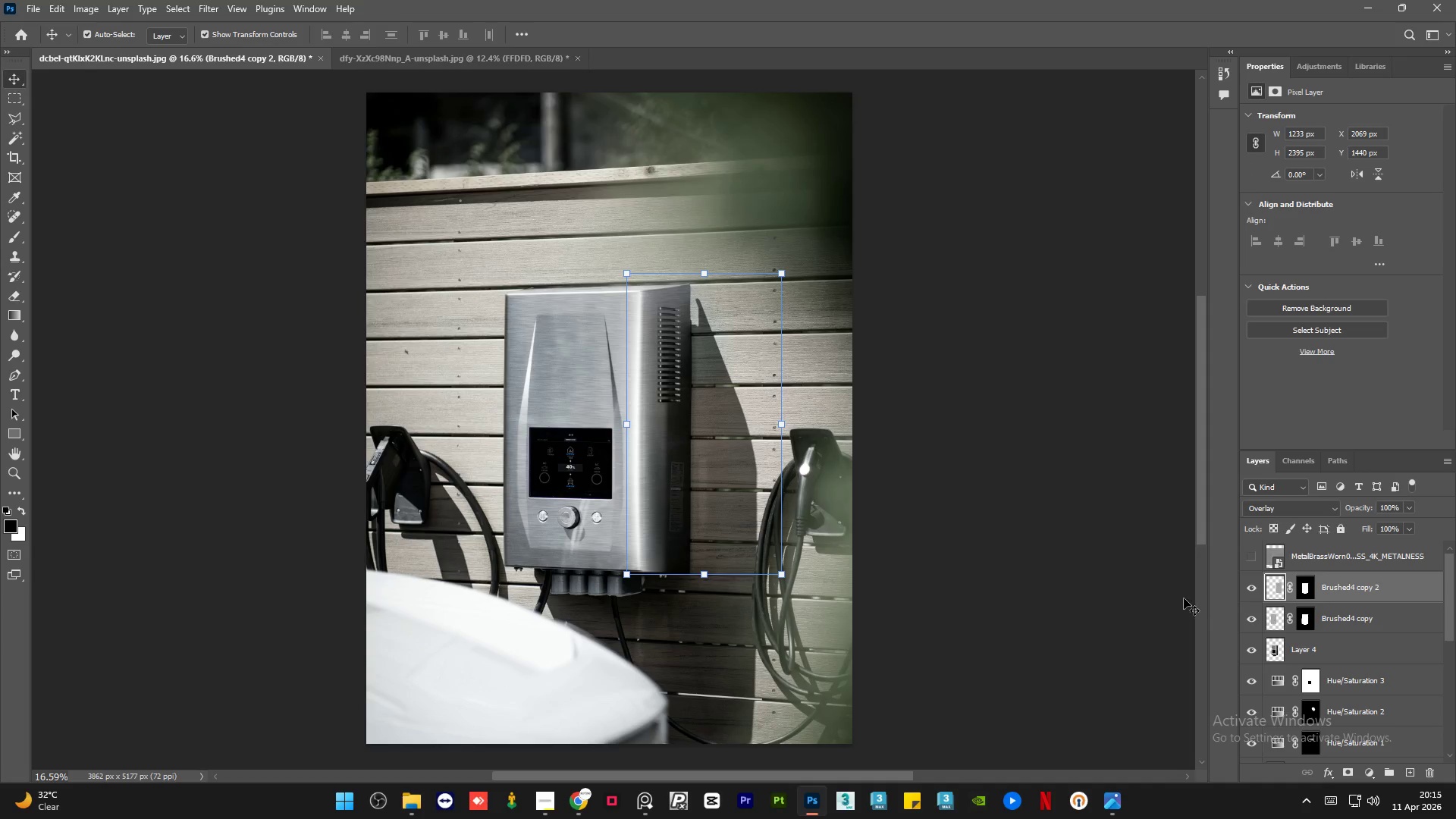 
left_click([1048, 544])
 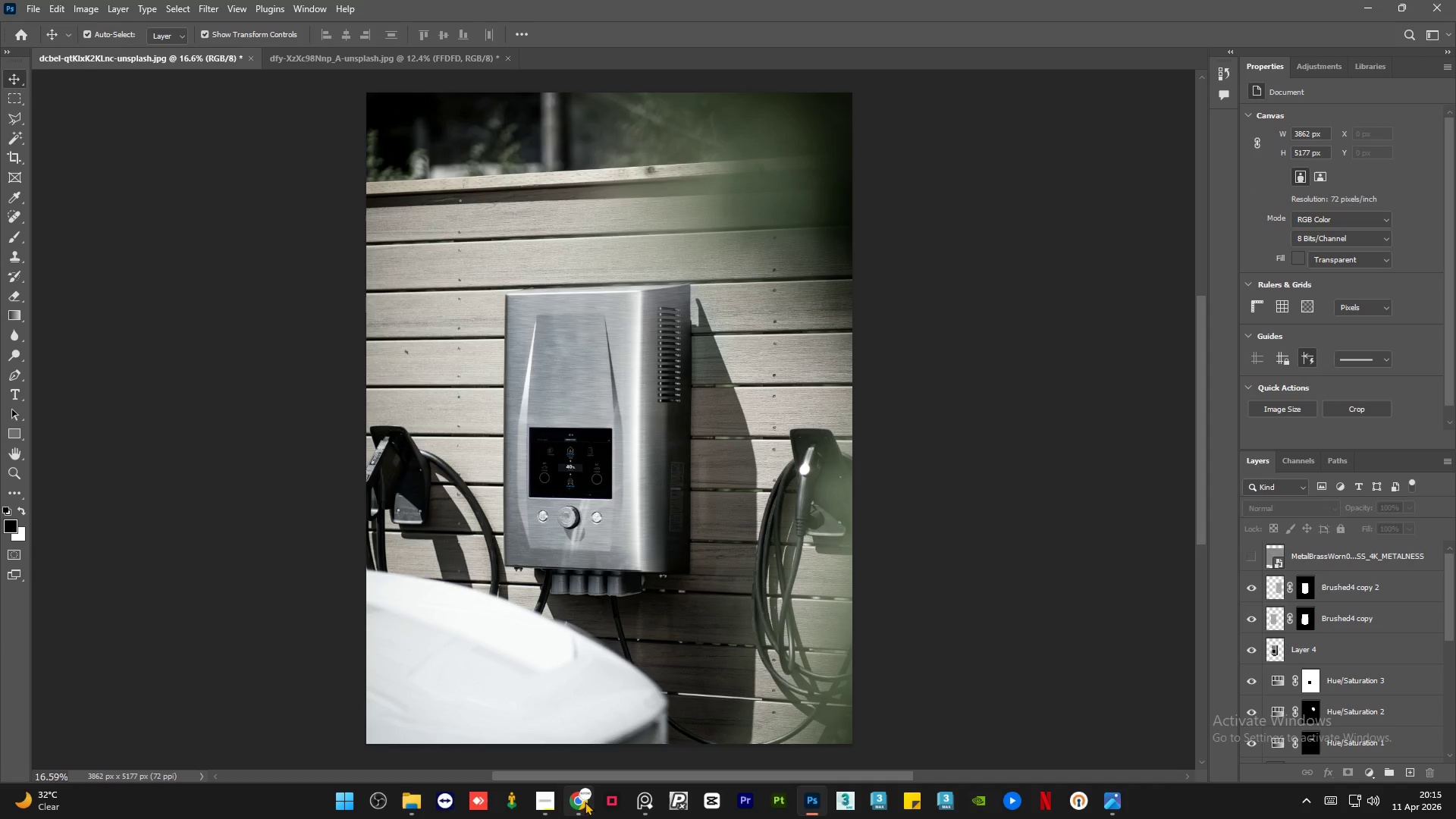 
left_click([583, 803])
 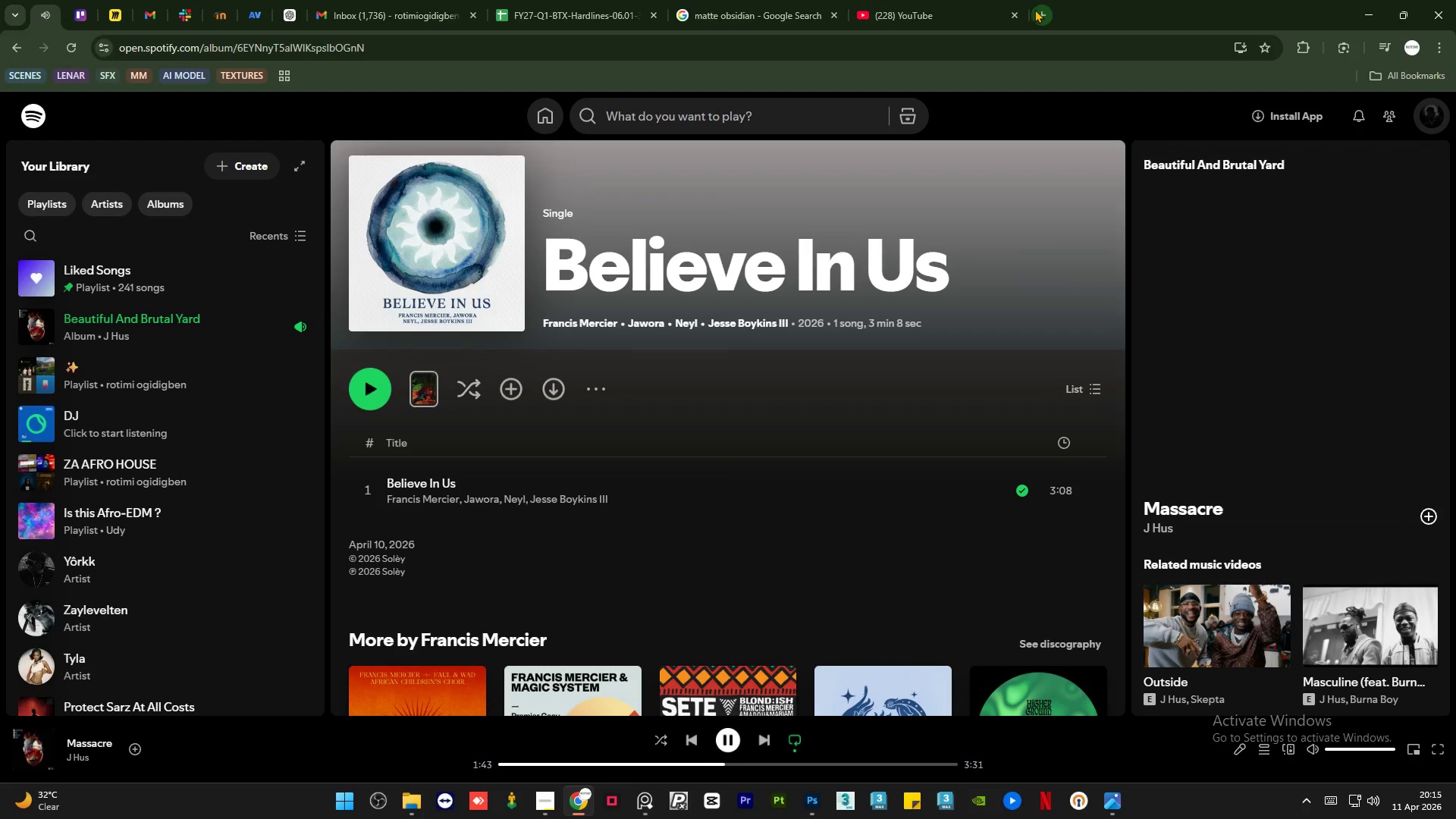 
left_click([1012, 13])
 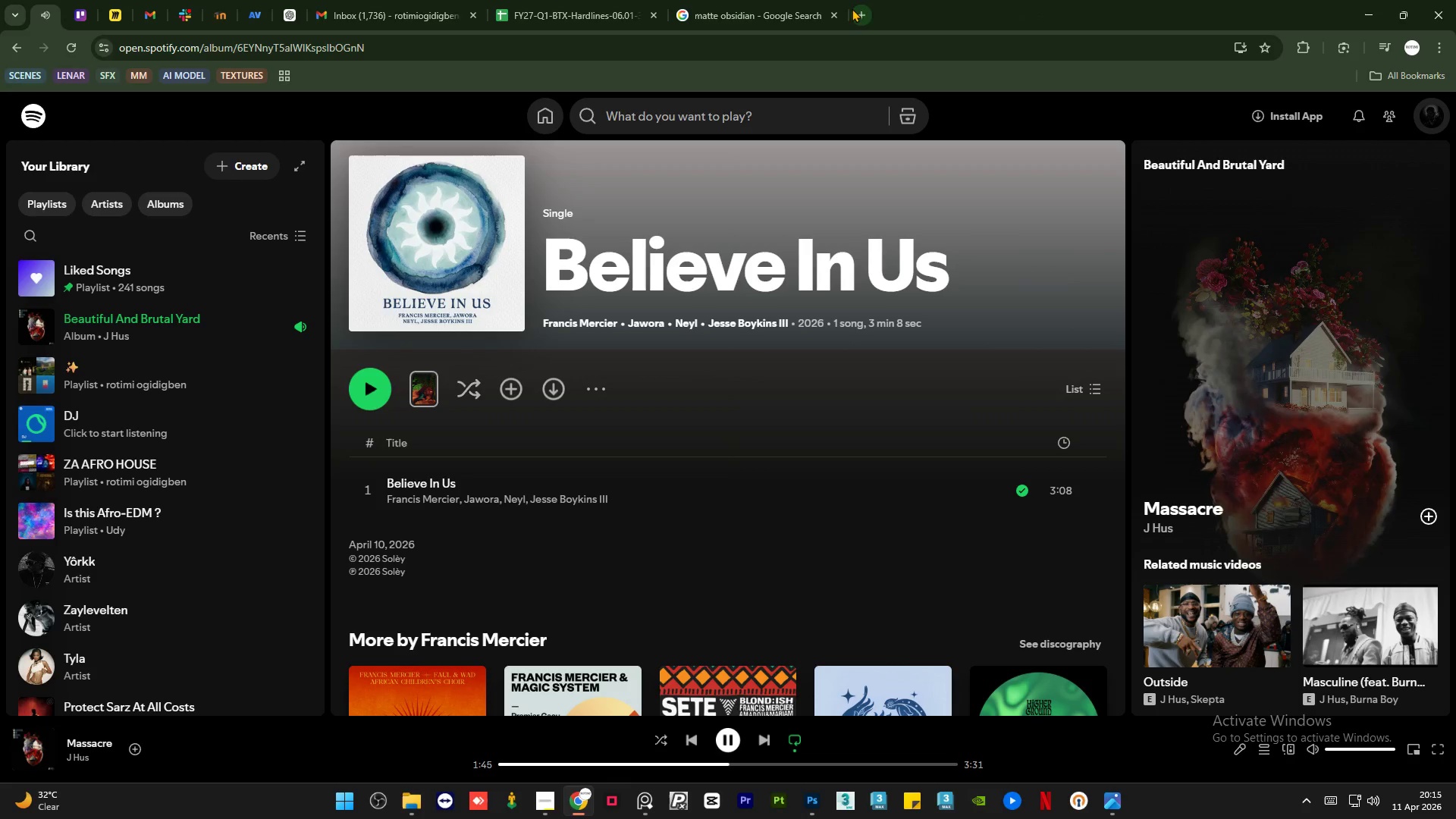 
left_click([861, 11])
 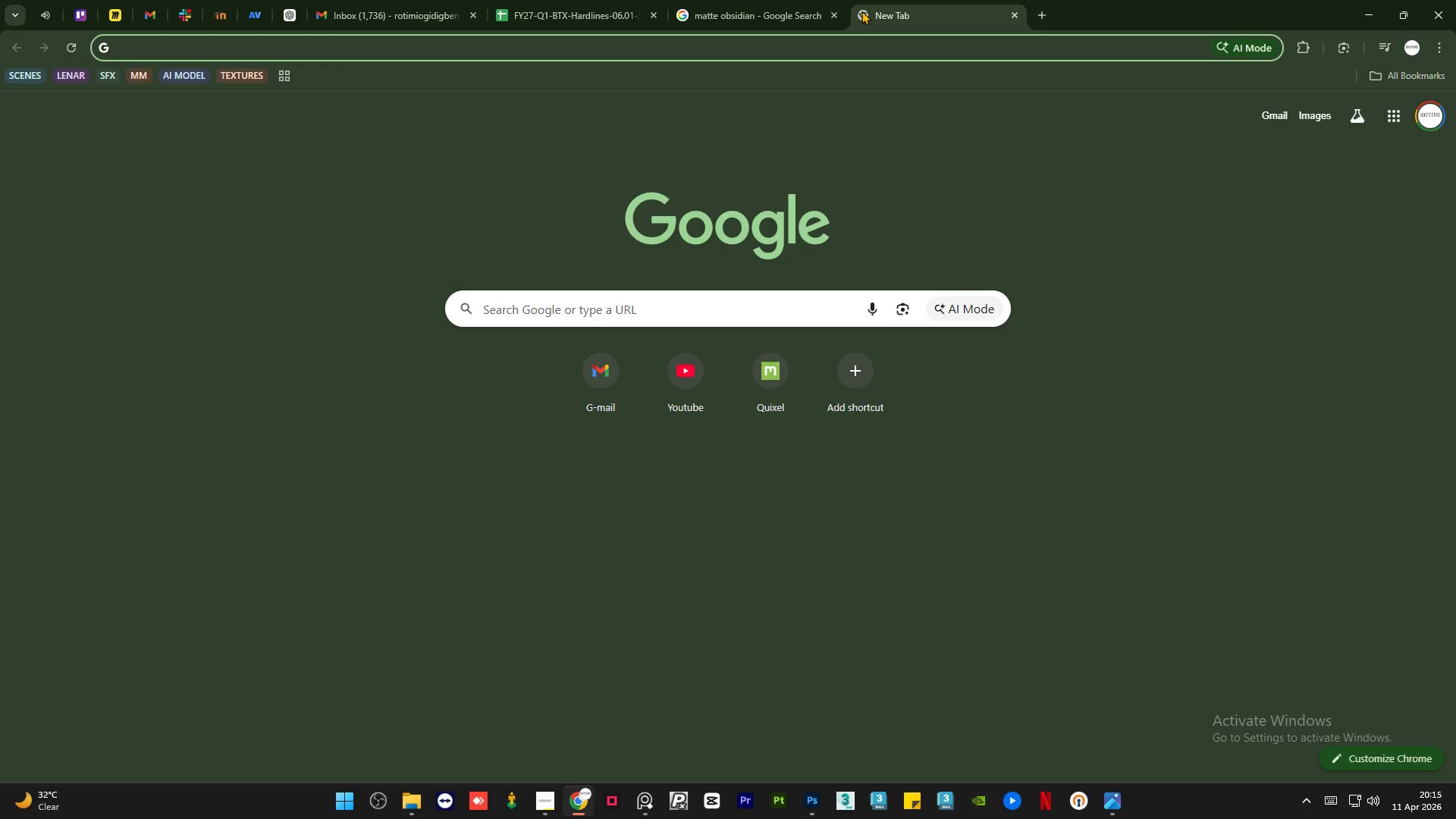 
type(unspas)
 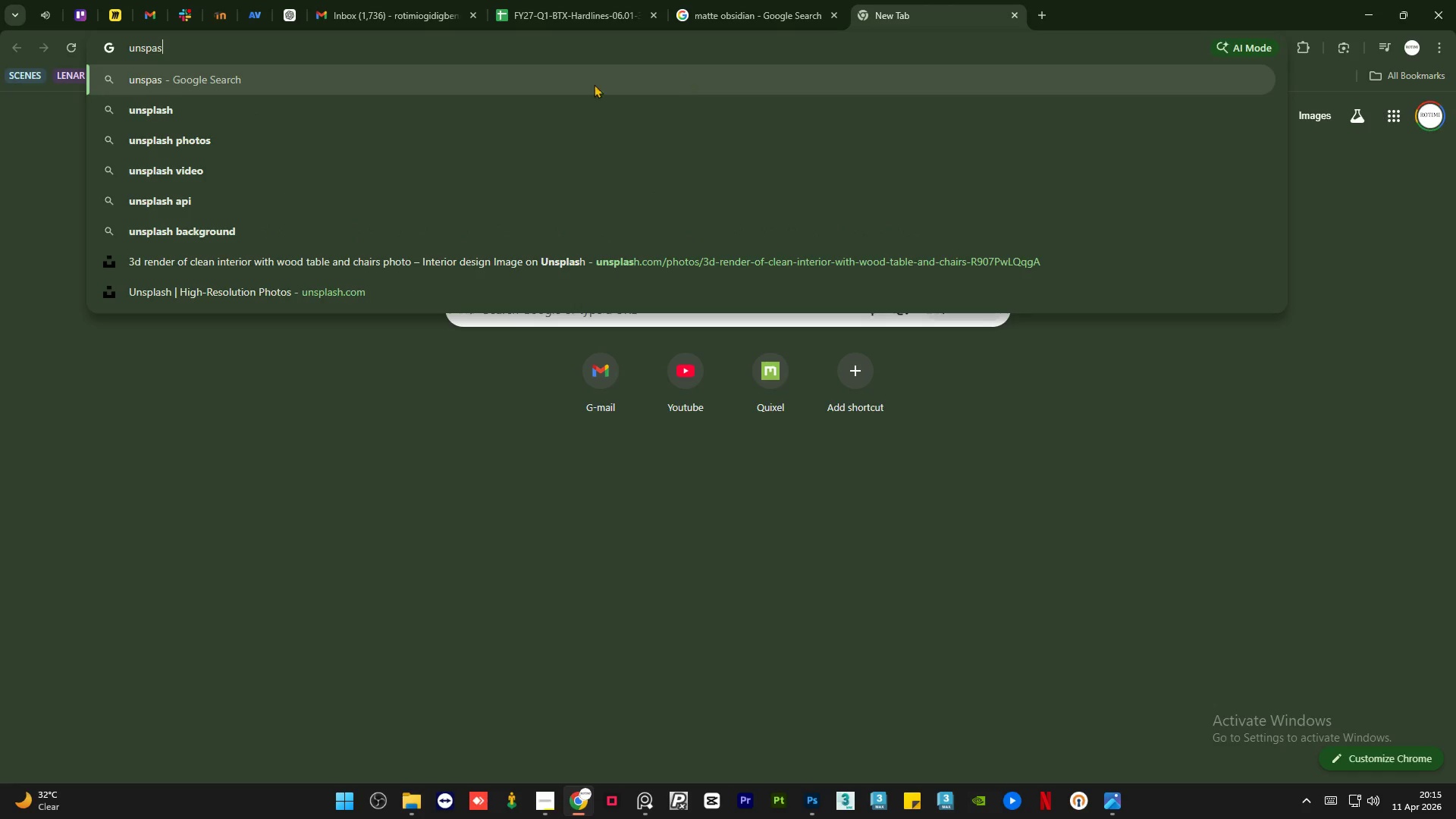 
left_click([386, 111])
 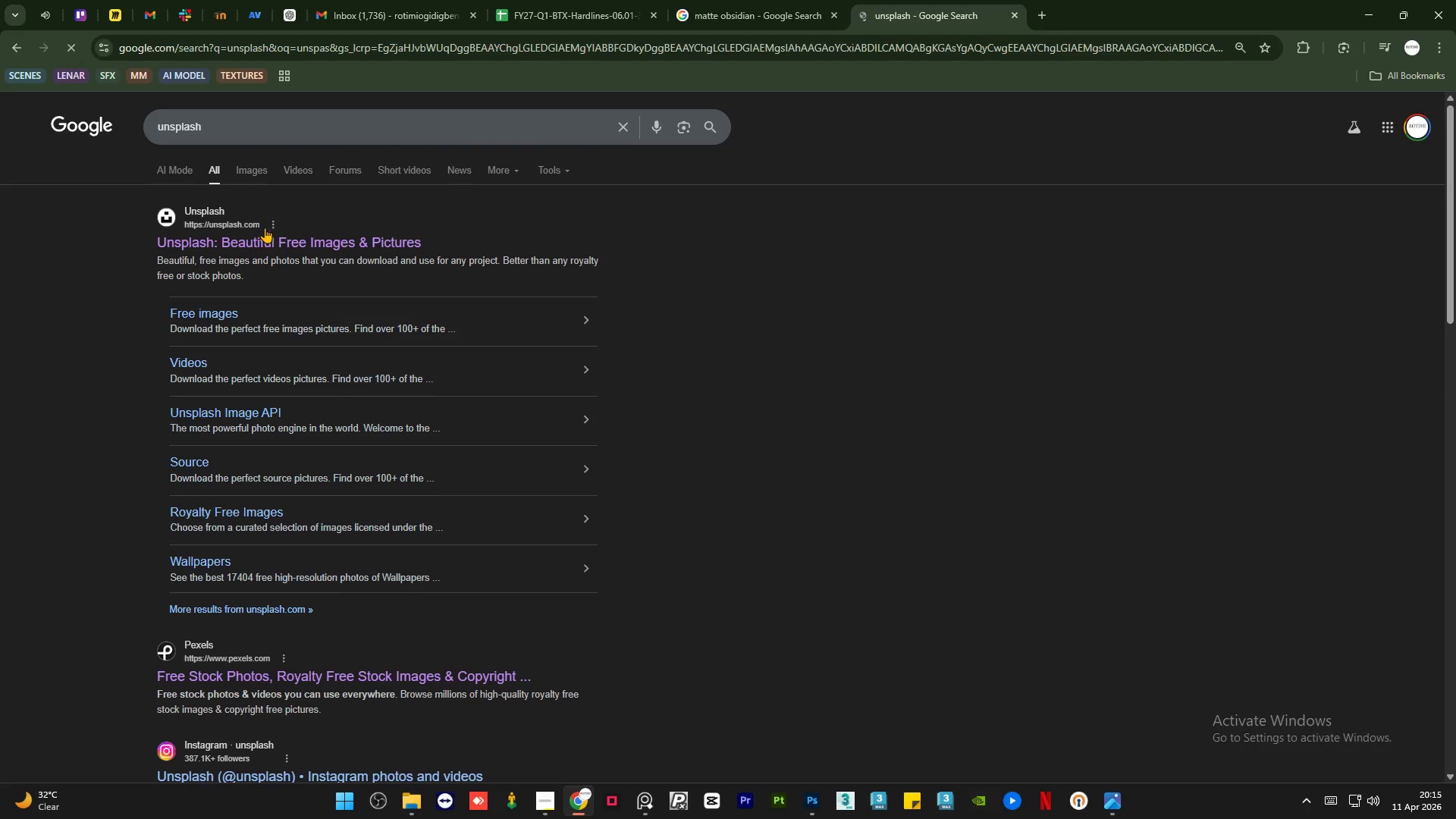 
left_click([268, 253])
 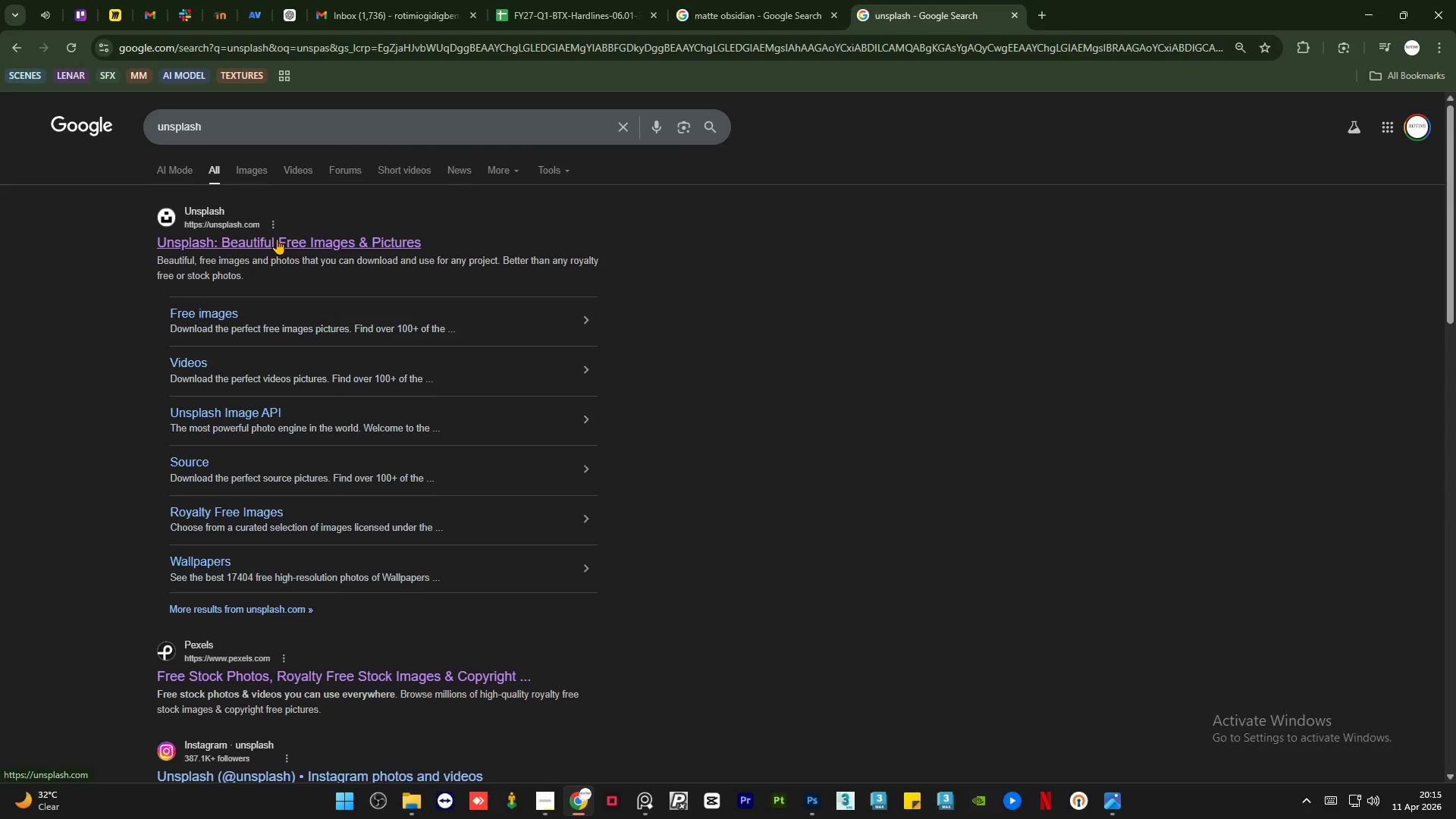 
wait(13.06)
 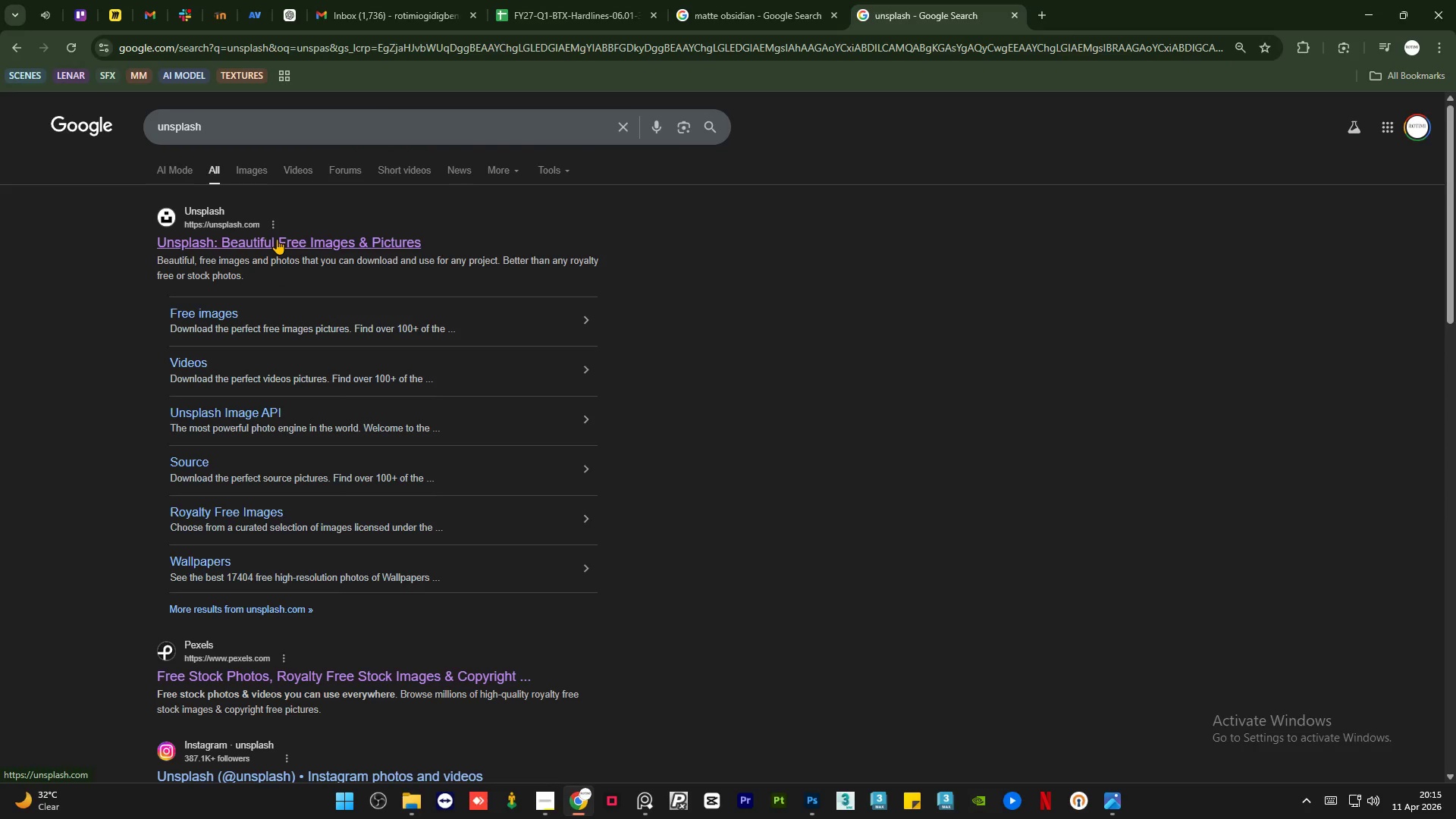 
left_click([246, 248])
 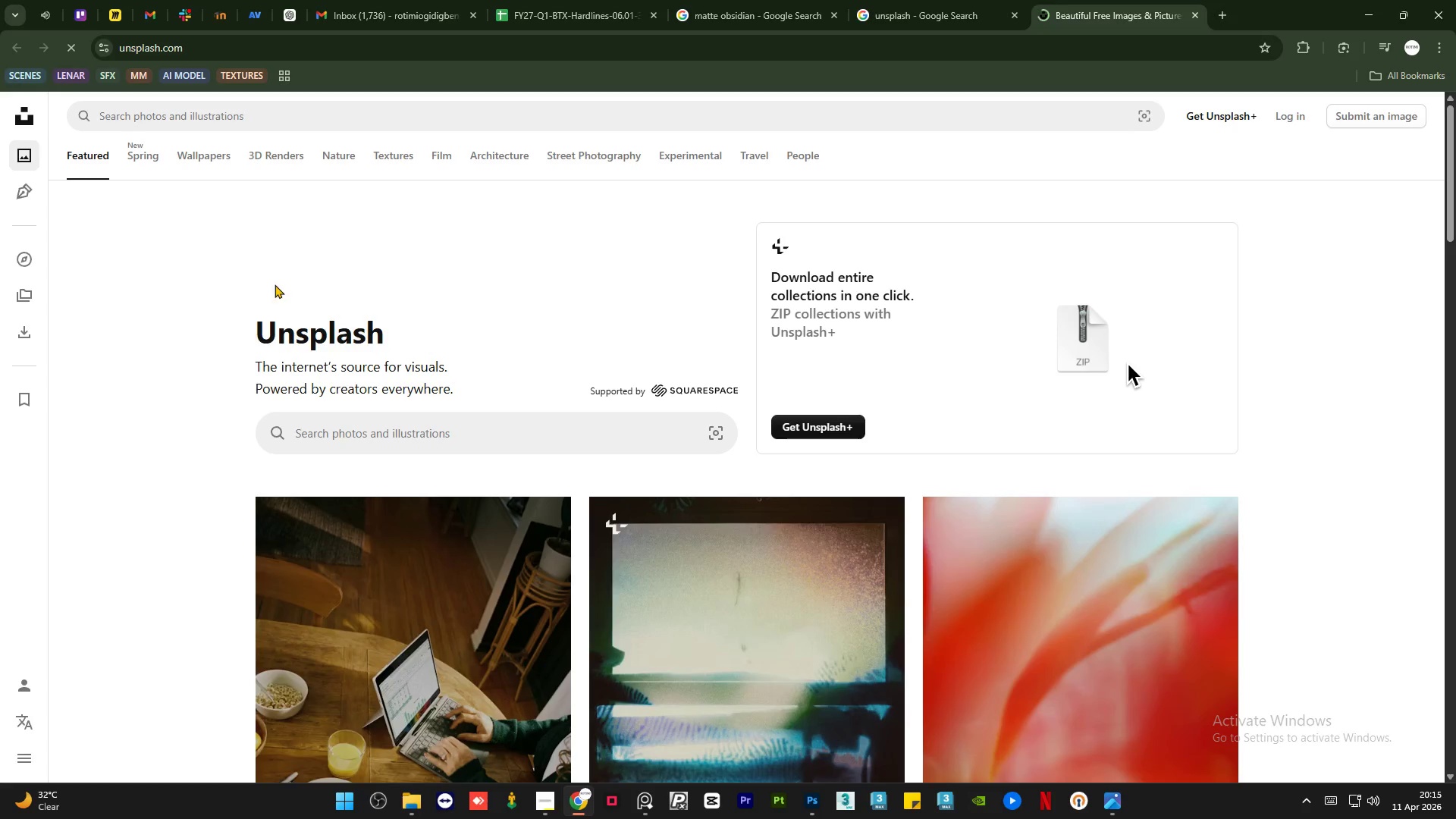 
left_click([356, 110])
 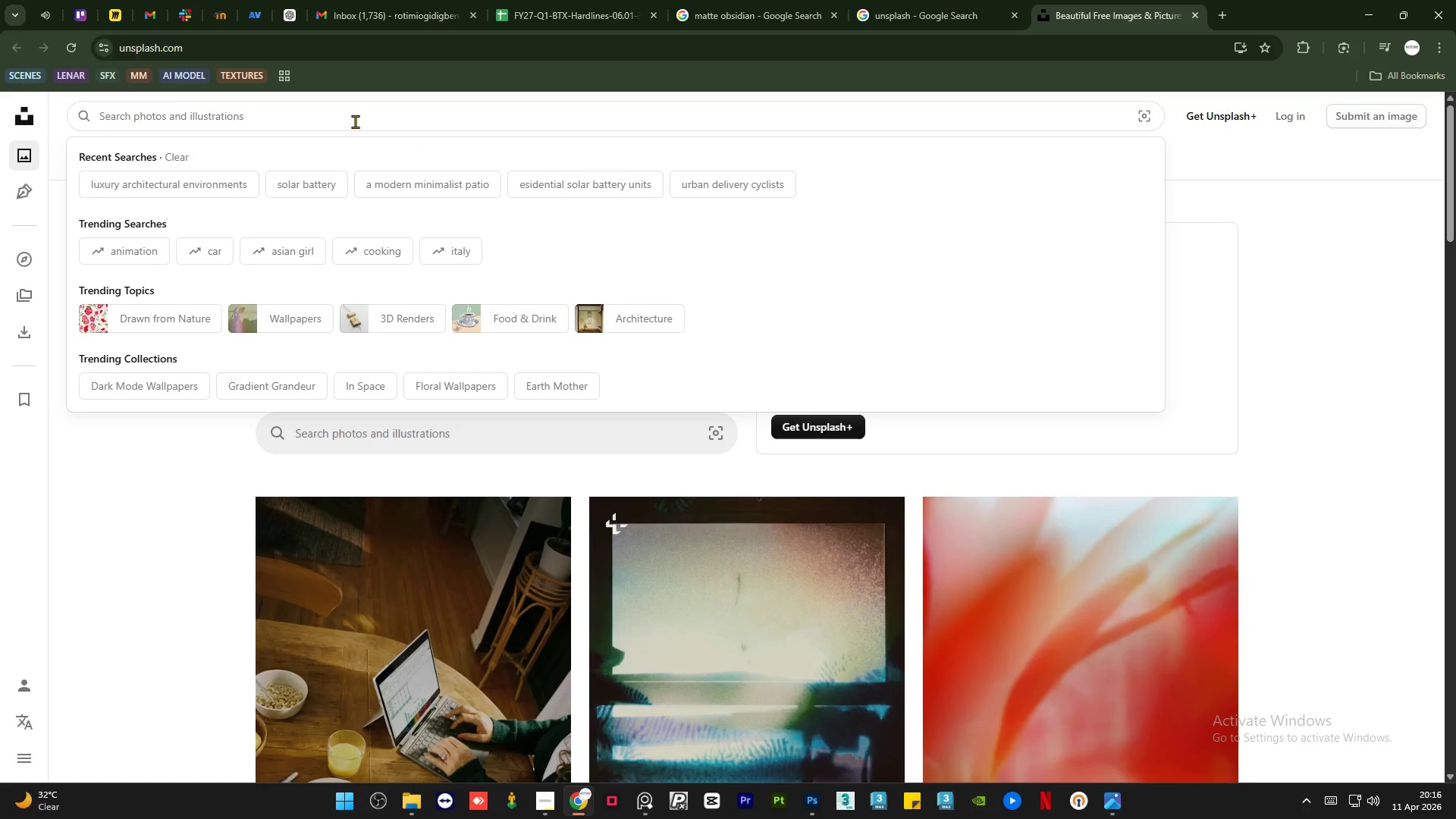 
type(architectural)
 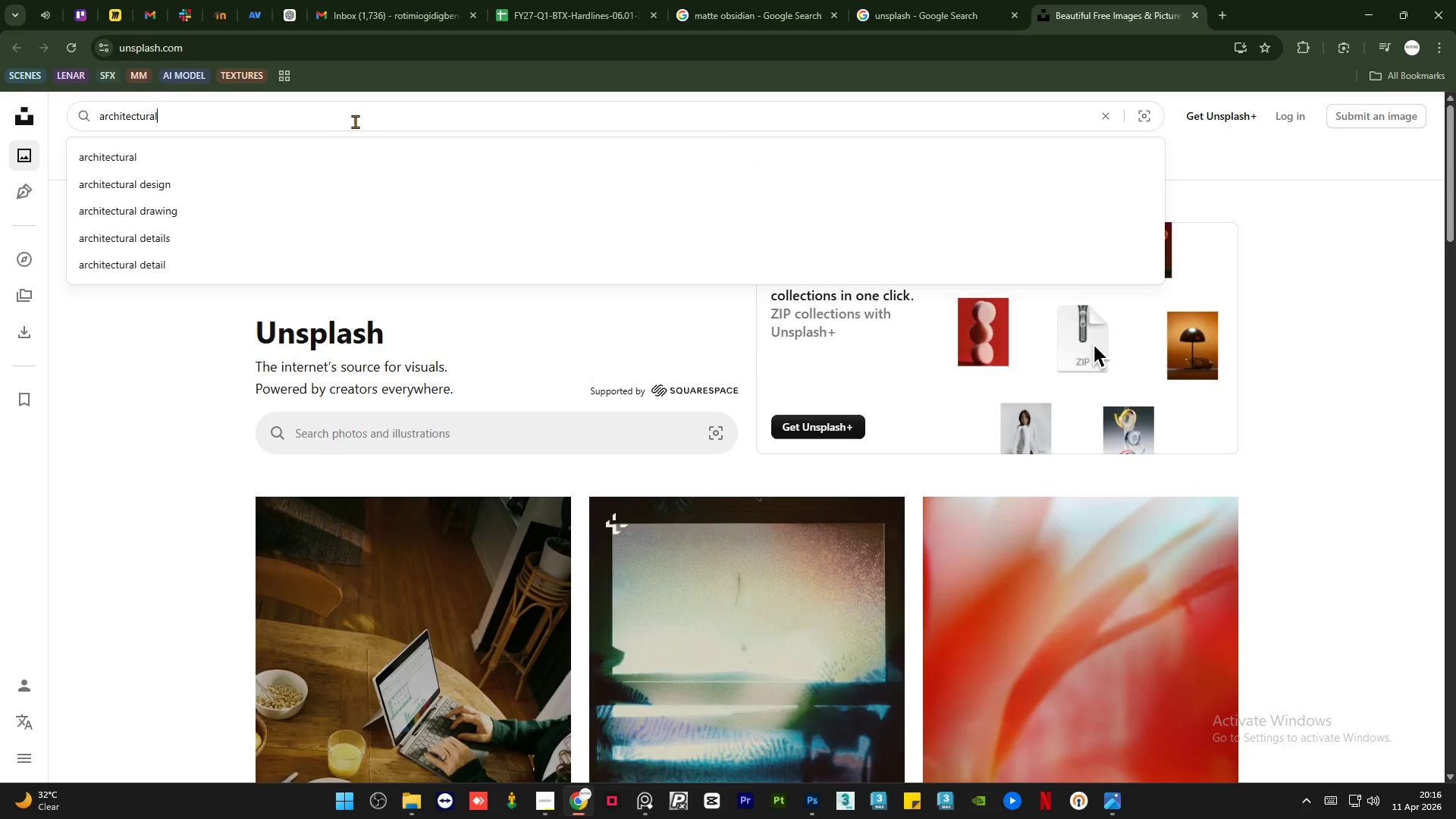 
key(Enter)
 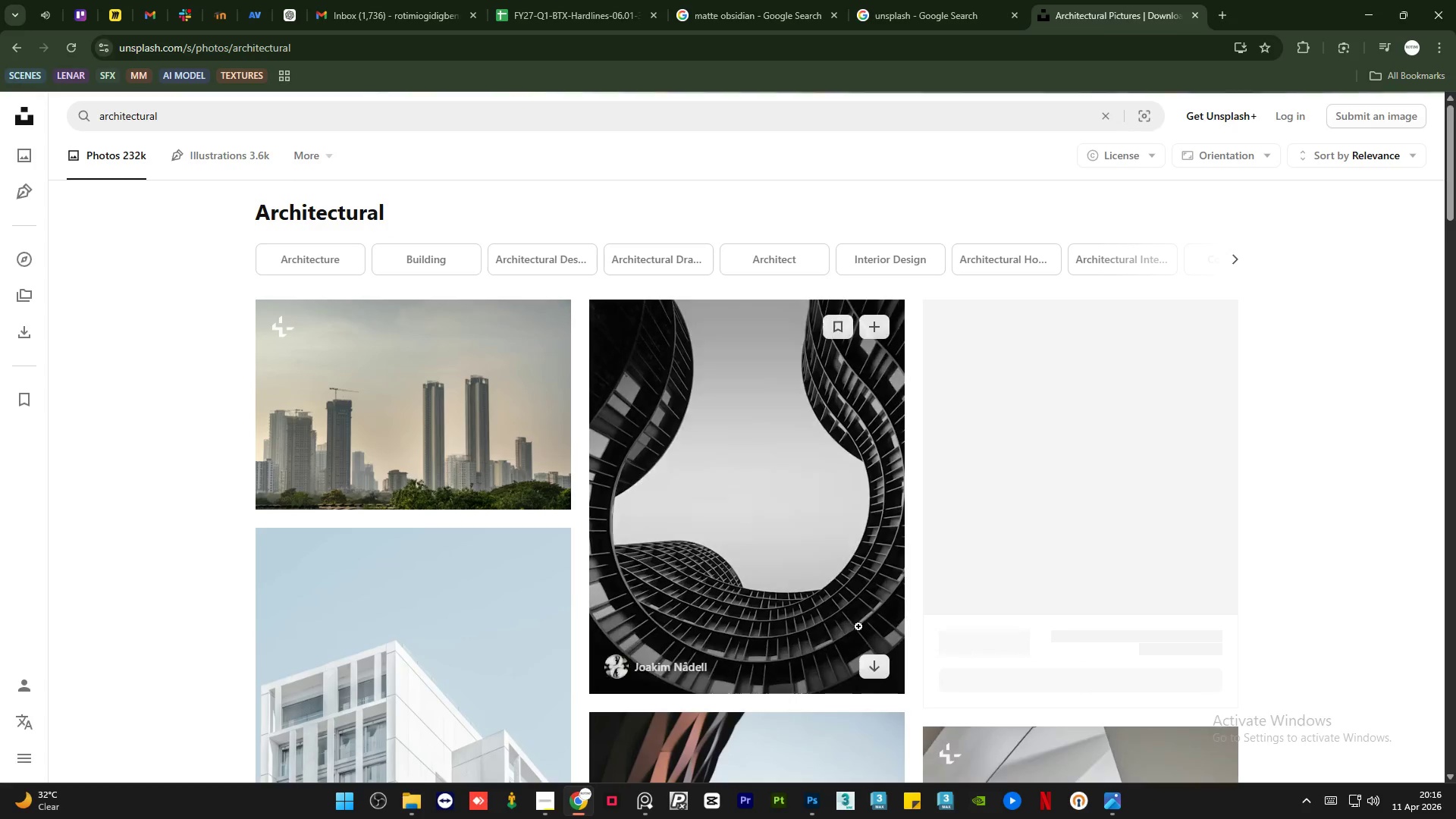 
scroll: coordinate [404, 416], scroll_direction: down, amount: 4.0
 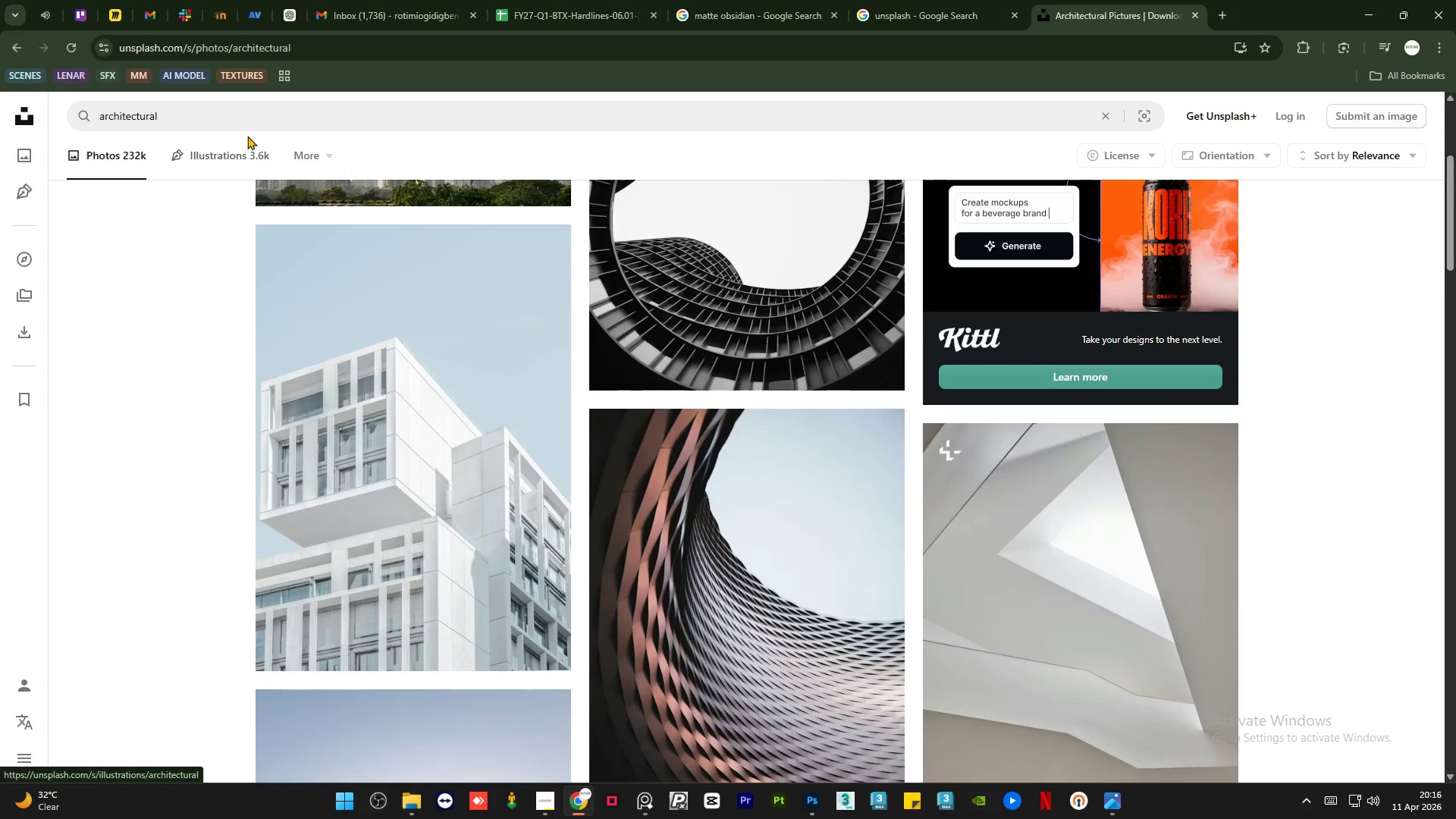 
left_click([240, 121])
 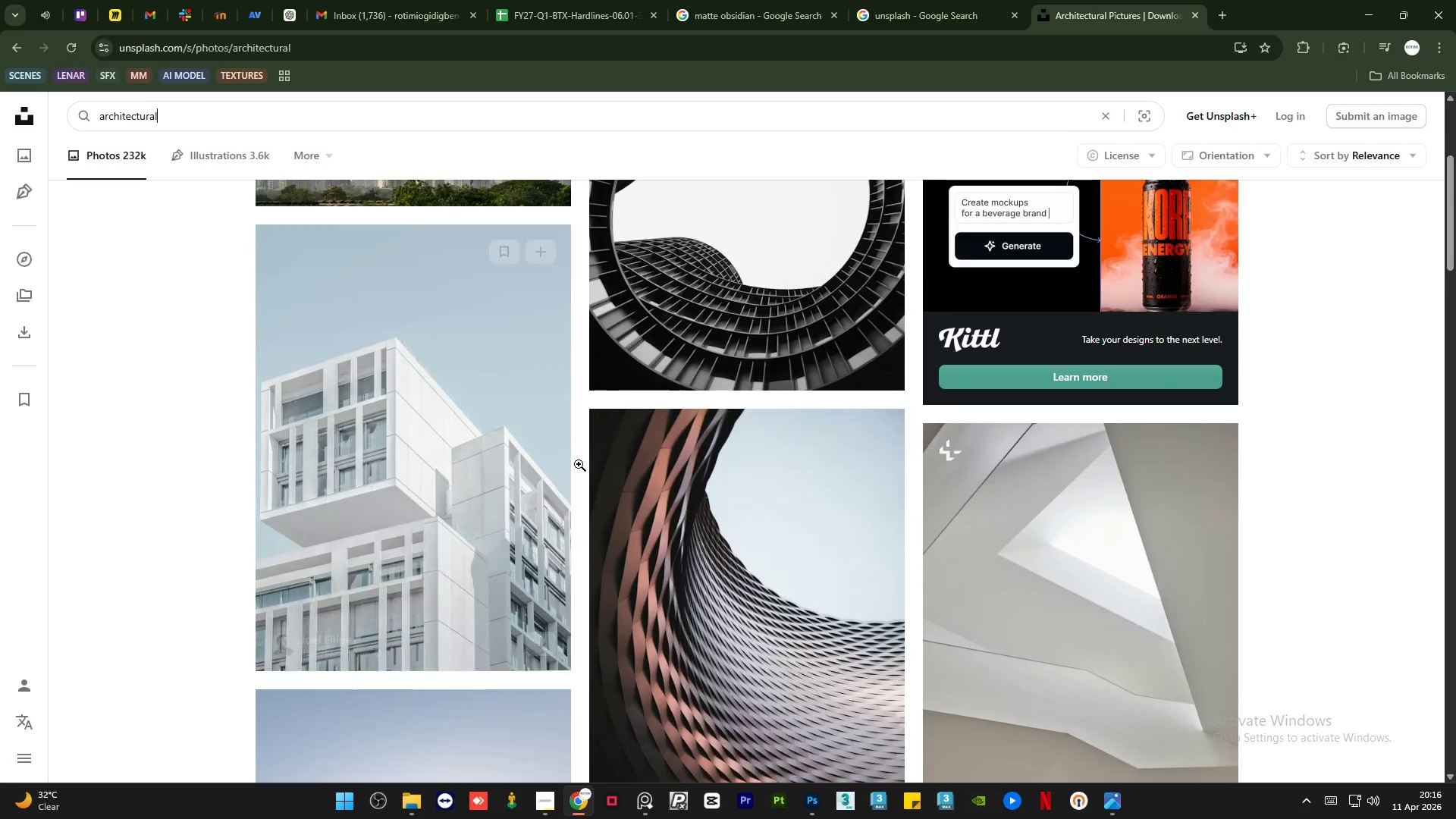 
scroll: coordinate [667, 517], scroll_direction: down, amount: 5.0
 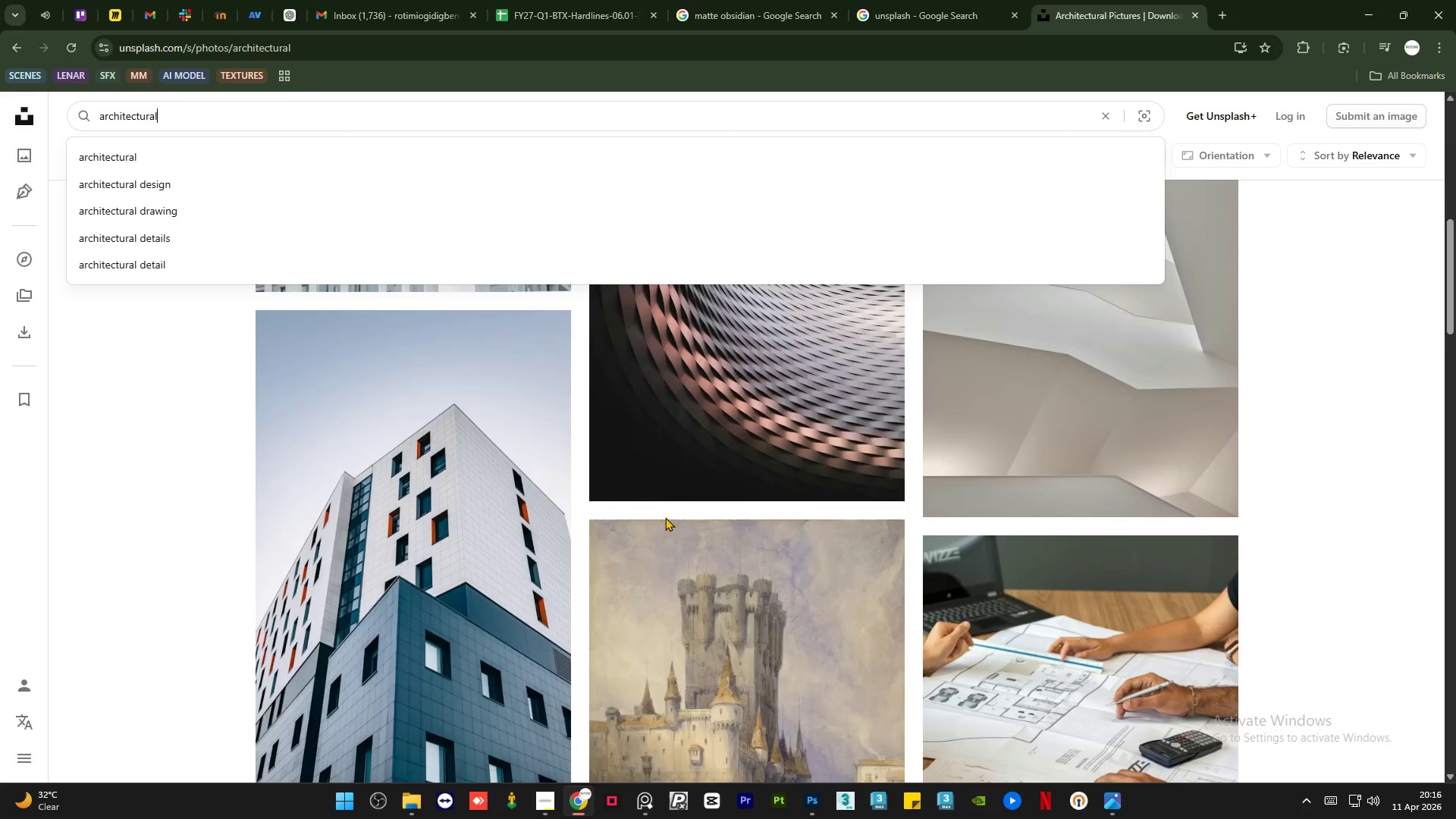 
key(Space)
 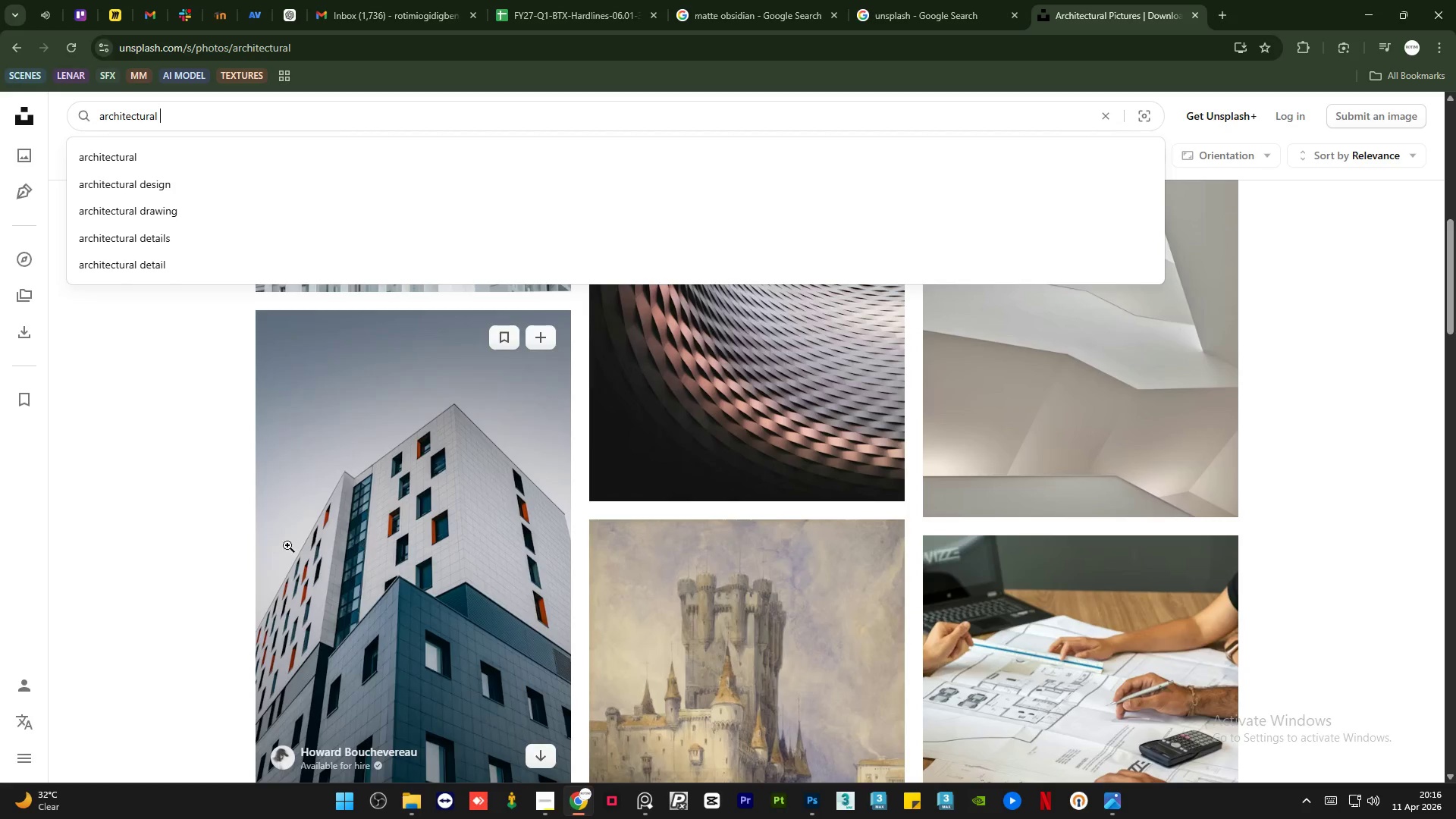 
left_click([98, 453])
 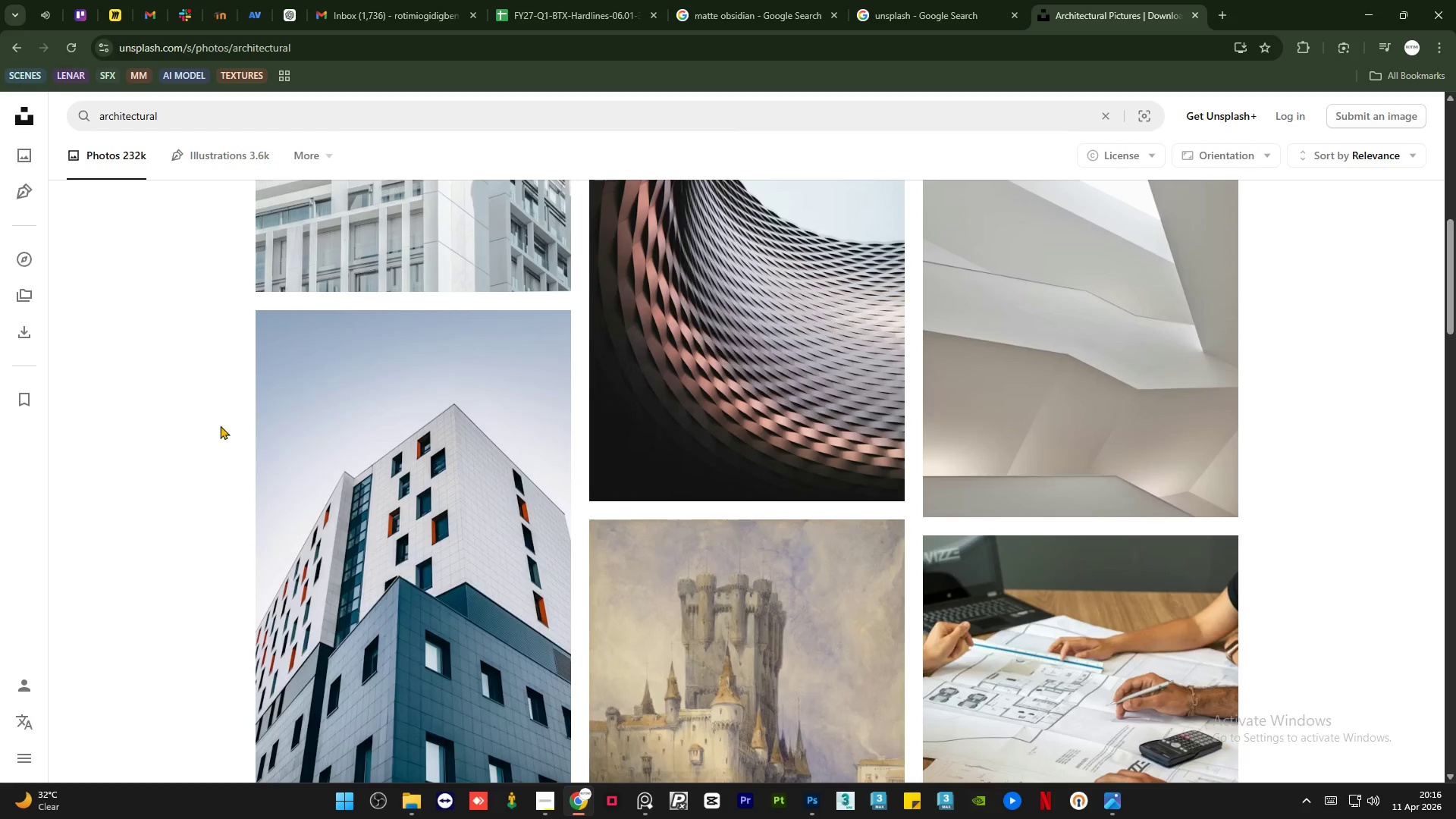 
scroll: coordinate [316, 447], scroll_direction: down, amount: 13.0
 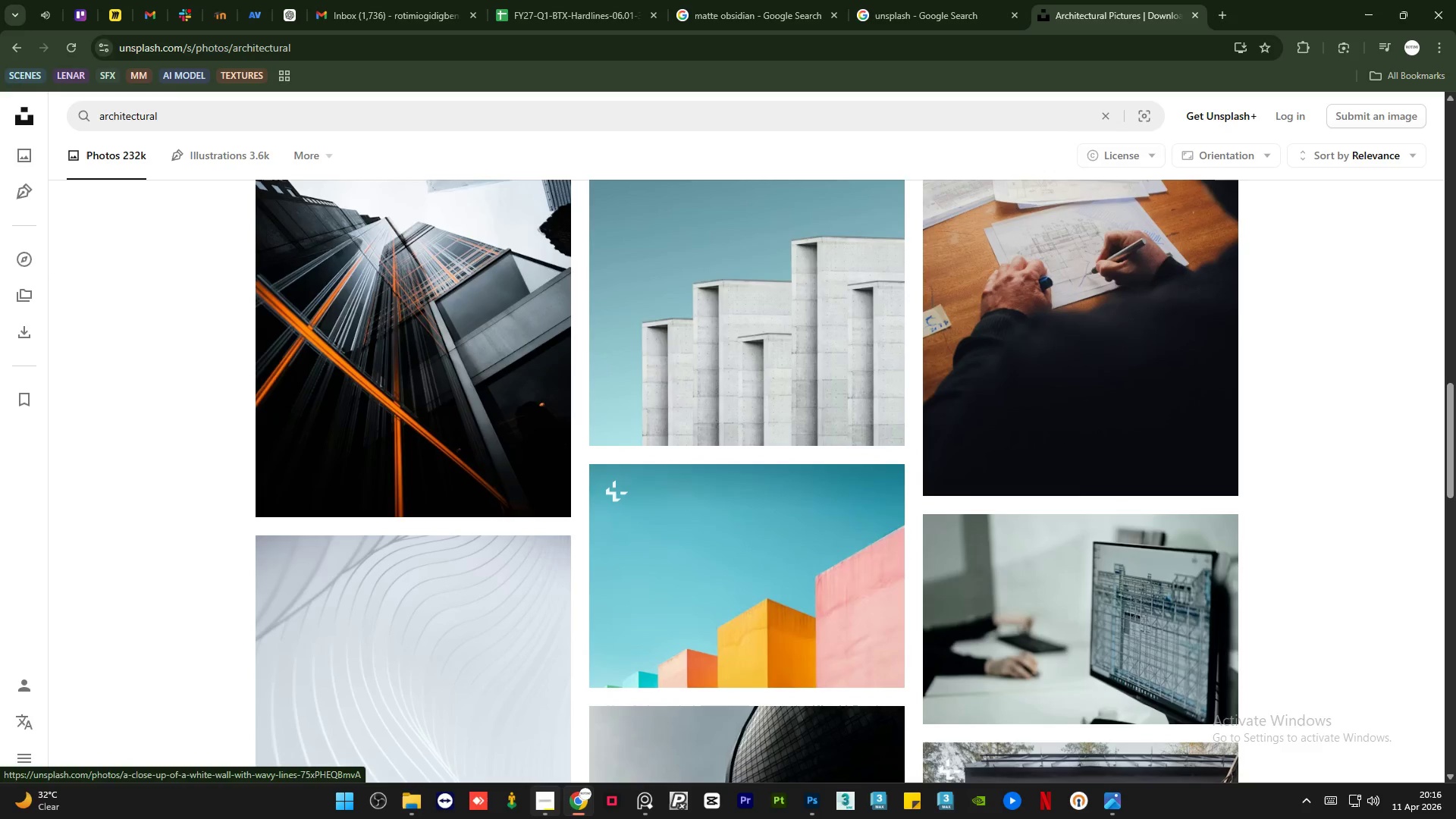 
left_click([535, 818])